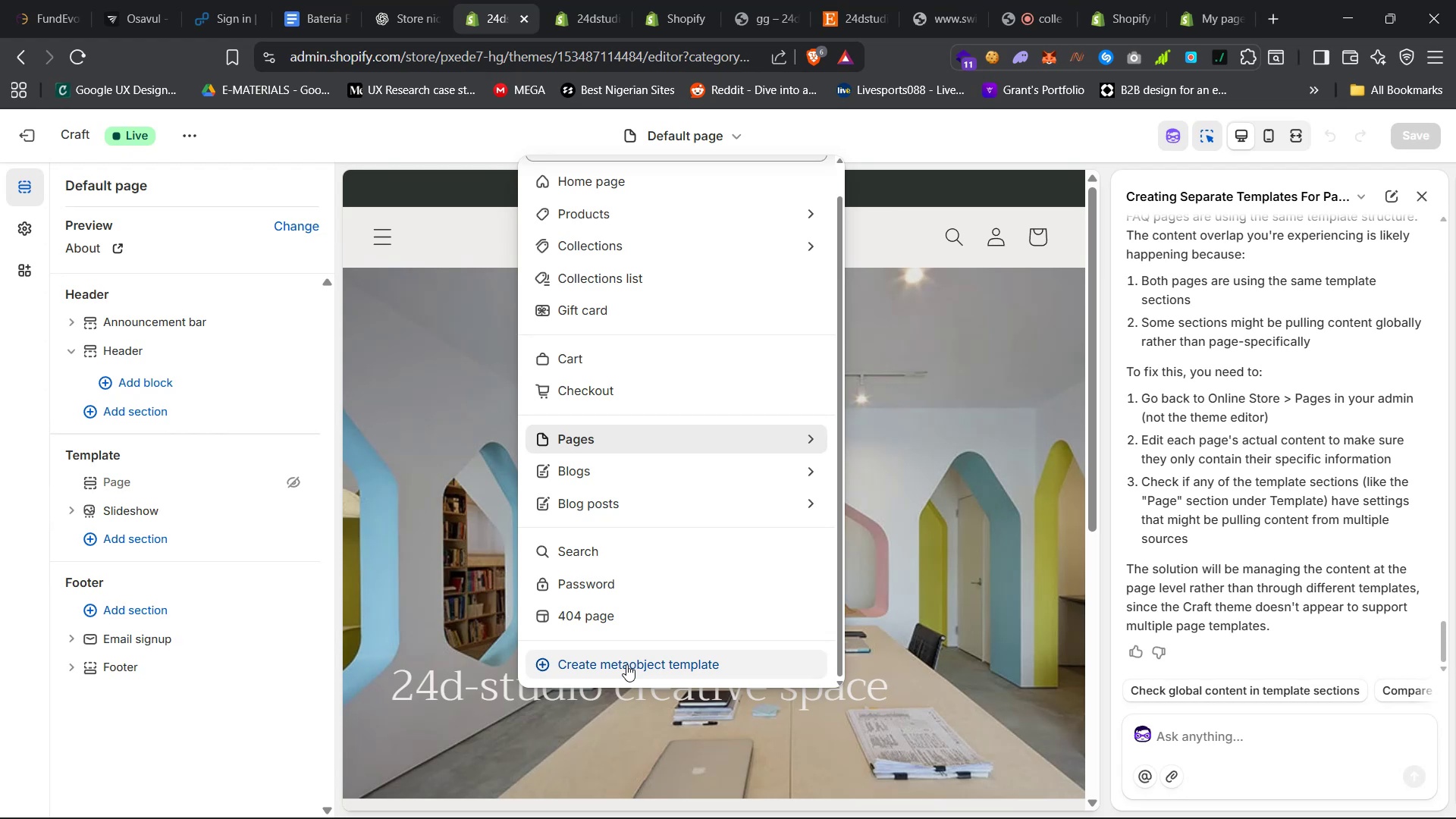 
wait(29.86)
 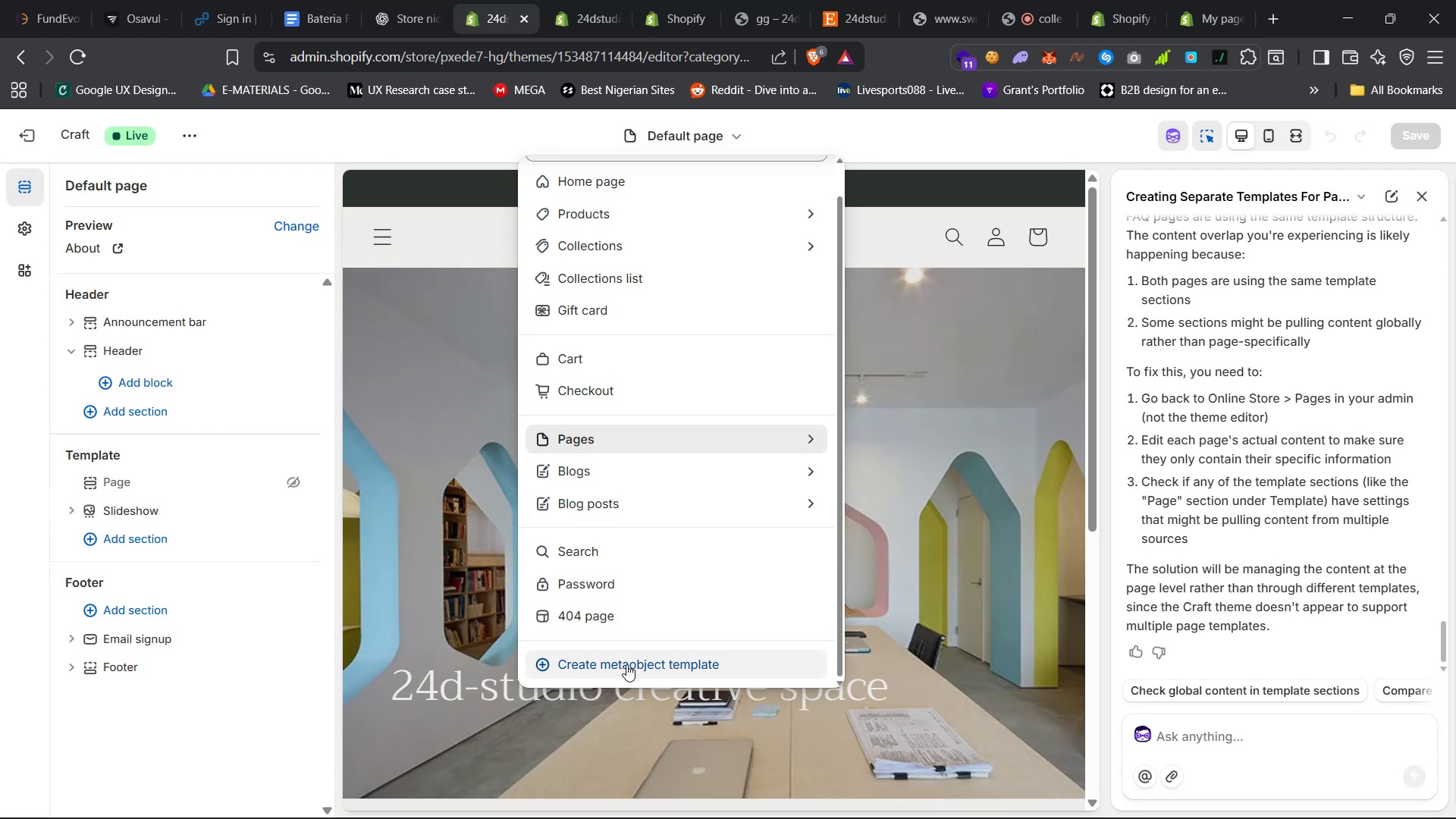 
left_click([626, 664])
 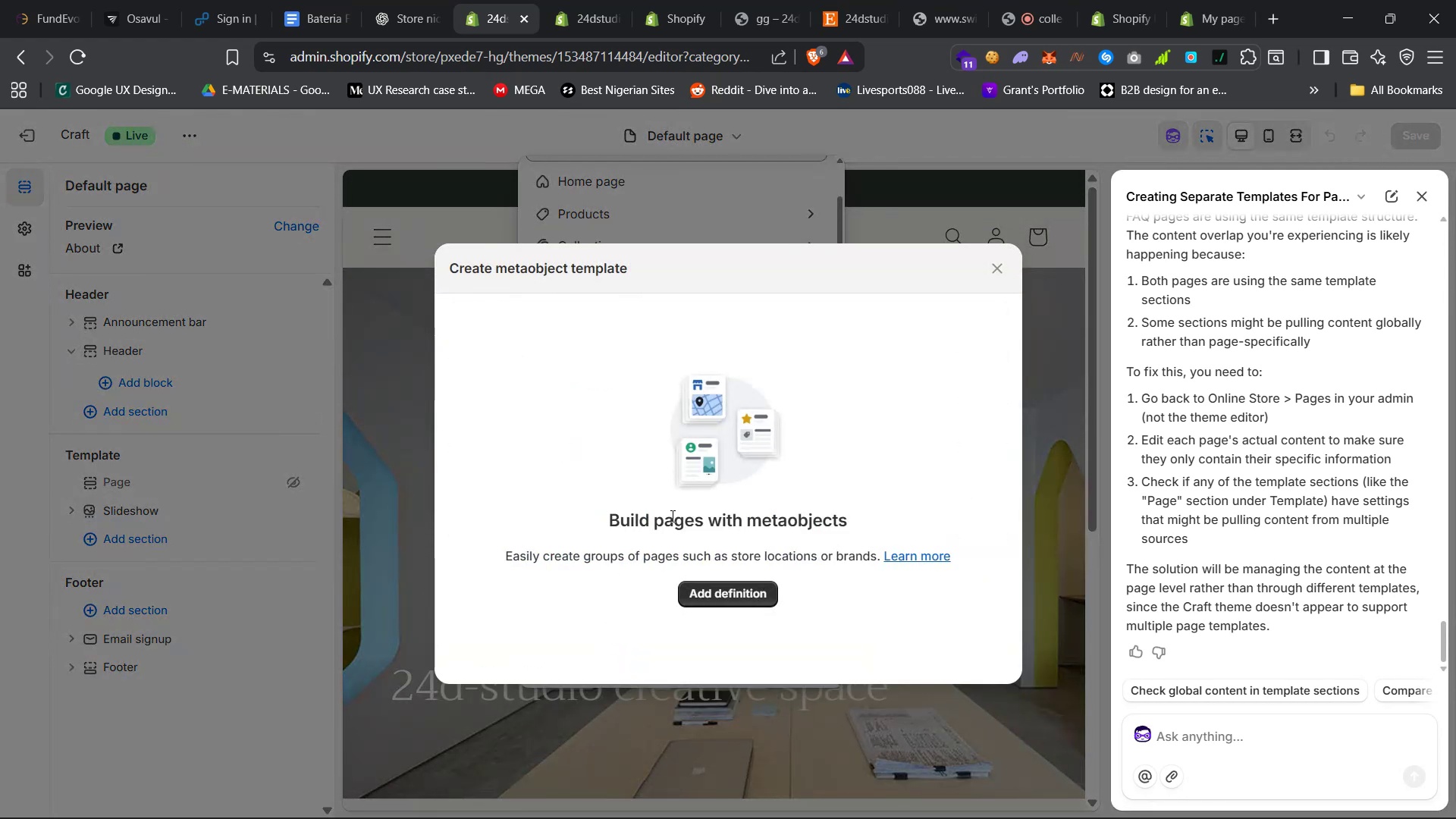 
wait(5.06)
 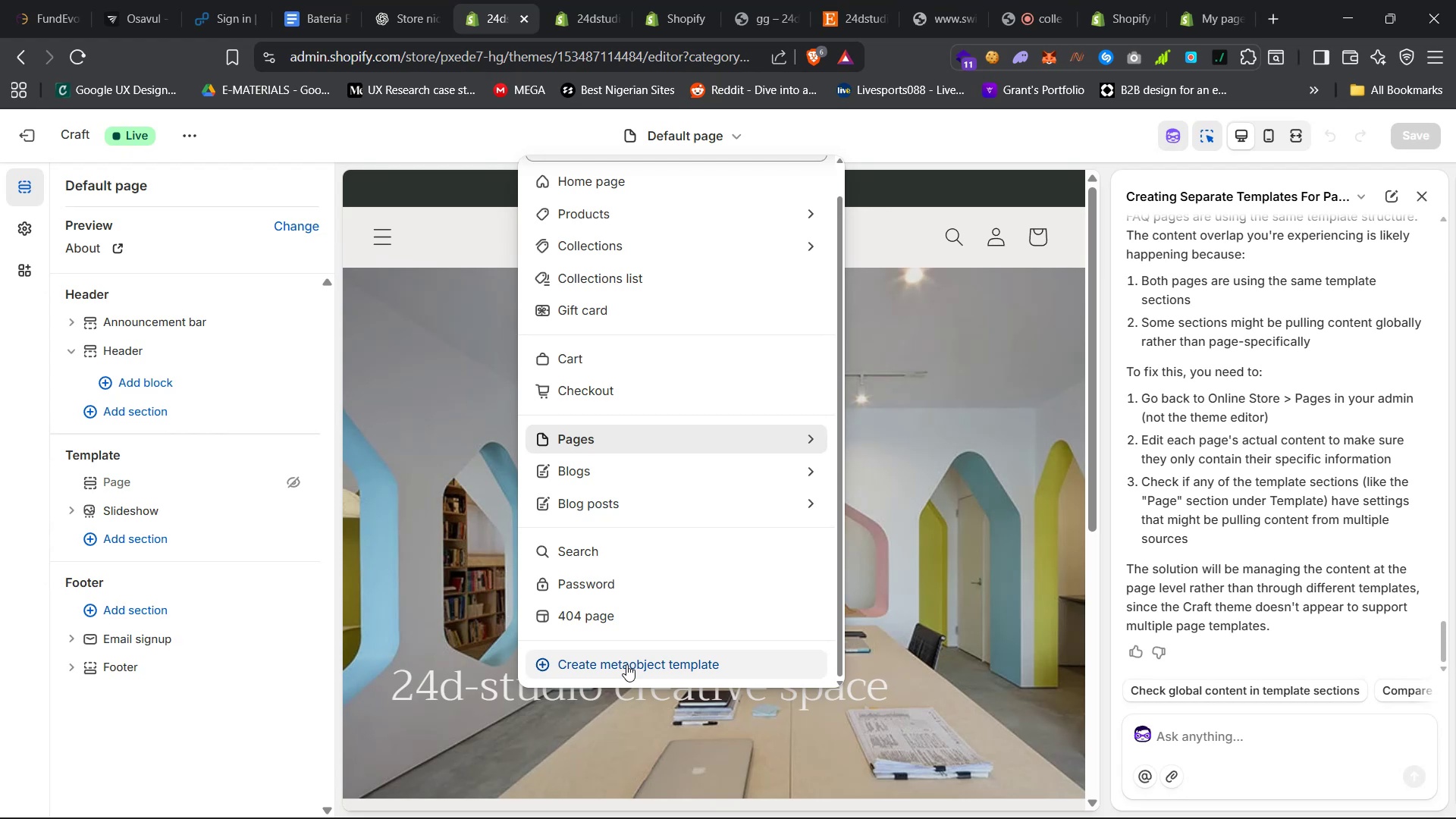 
left_click([726, 595])
 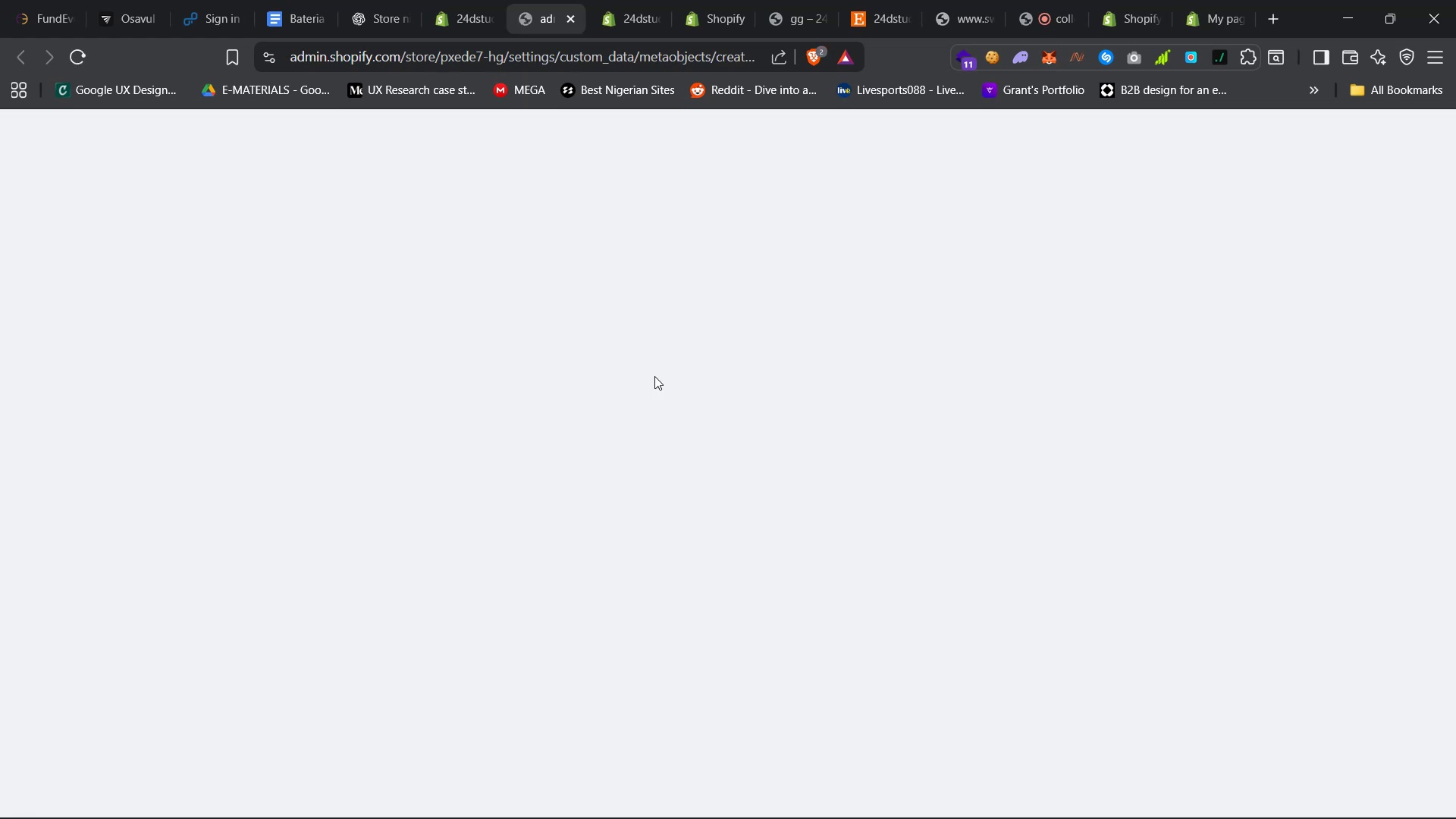 
wait(11.89)
 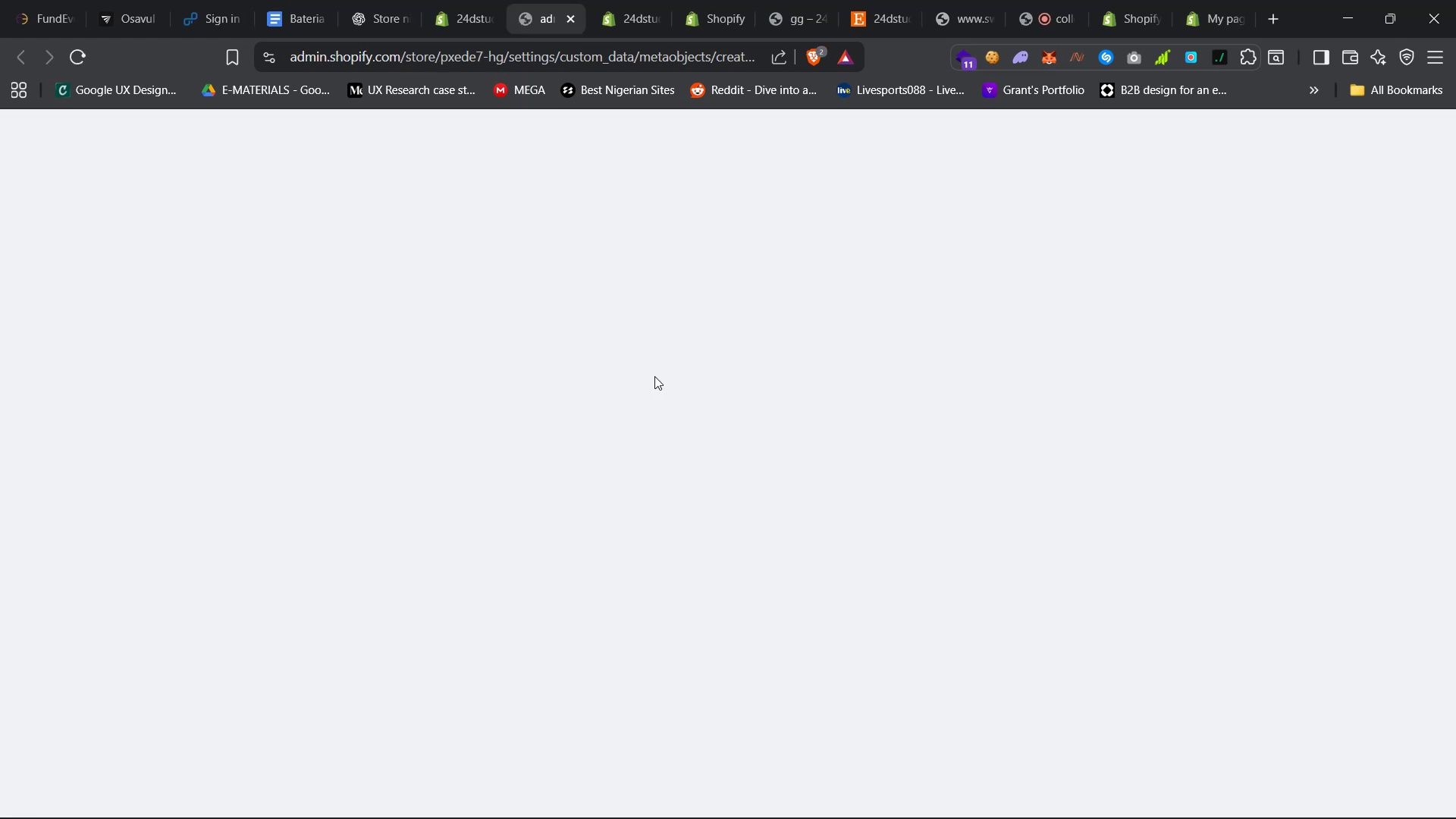 
left_click([672, 293])
 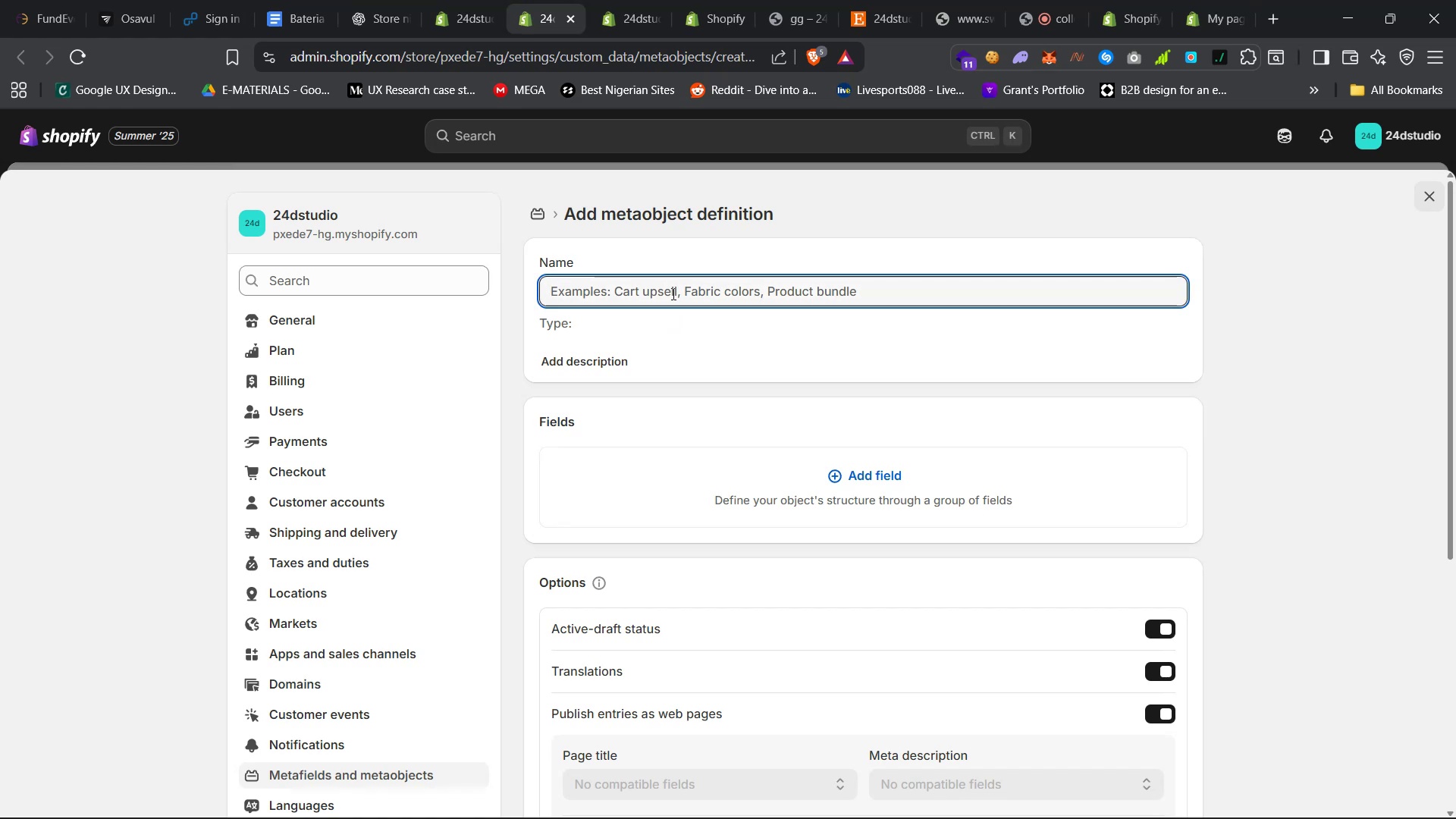 
left_click([445, 0])
 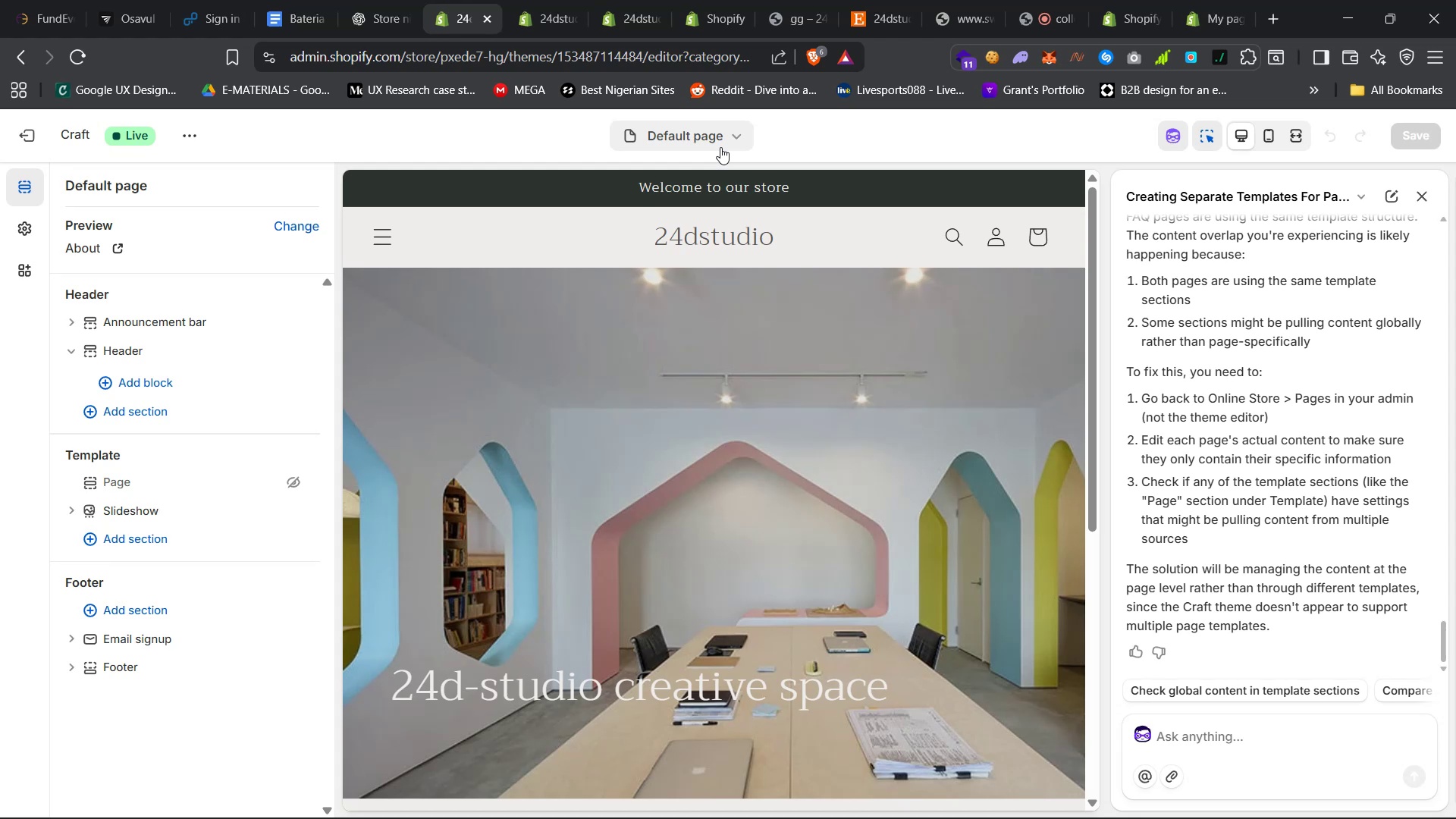 
wait(29.58)
 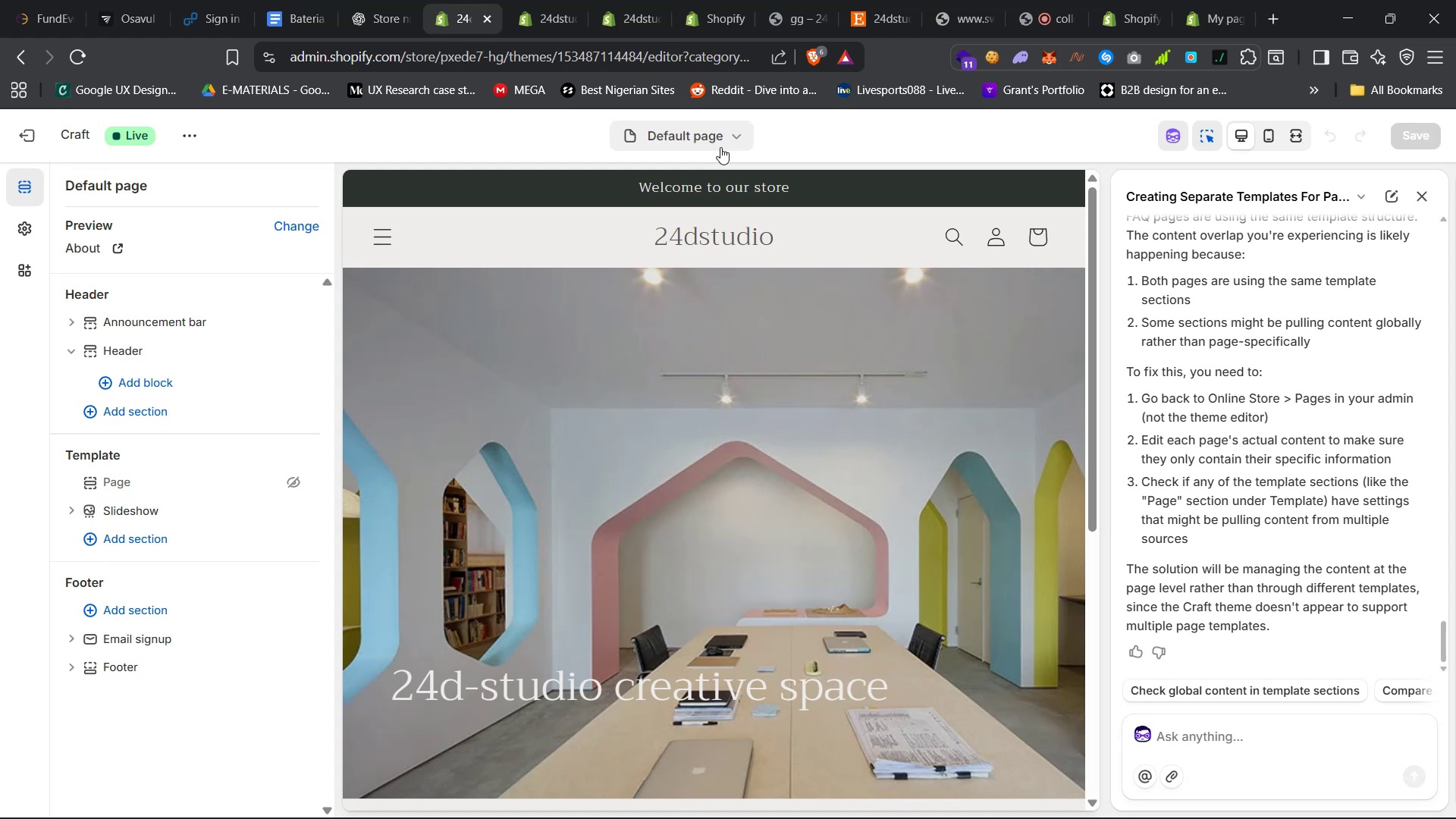 
left_click([720, 147])
 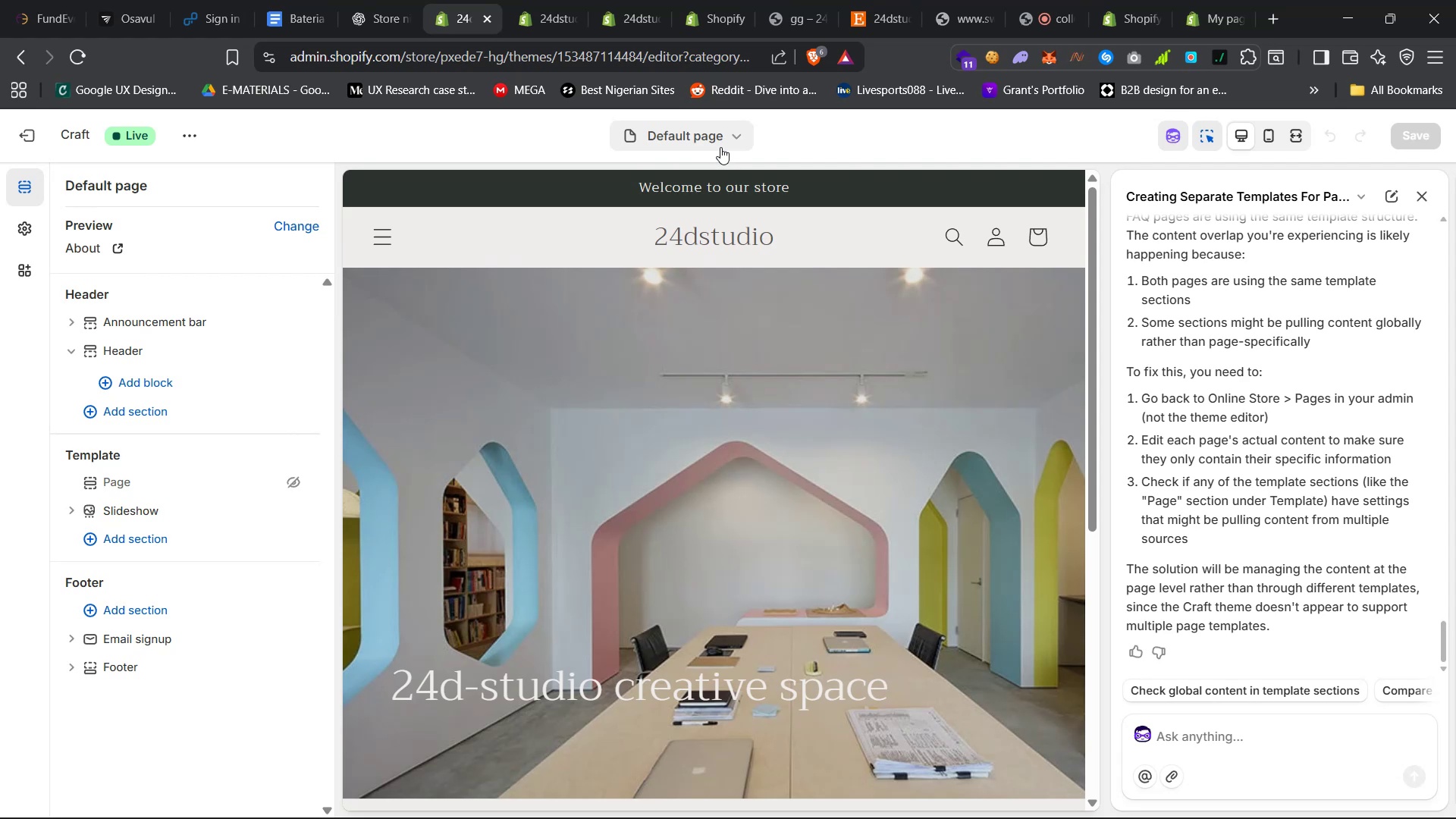 
left_click([735, 473])
 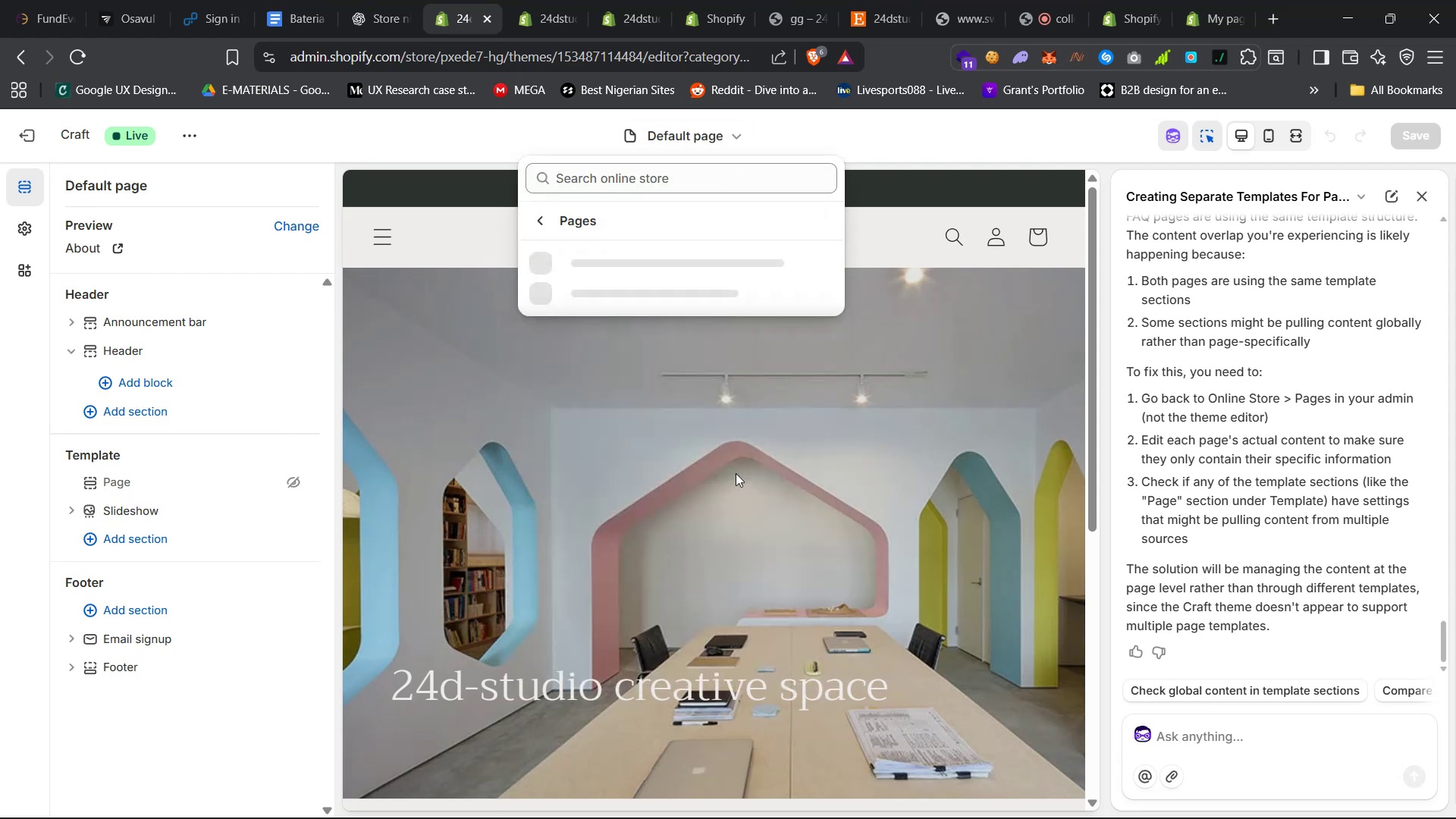 
left_click([693, 364])
 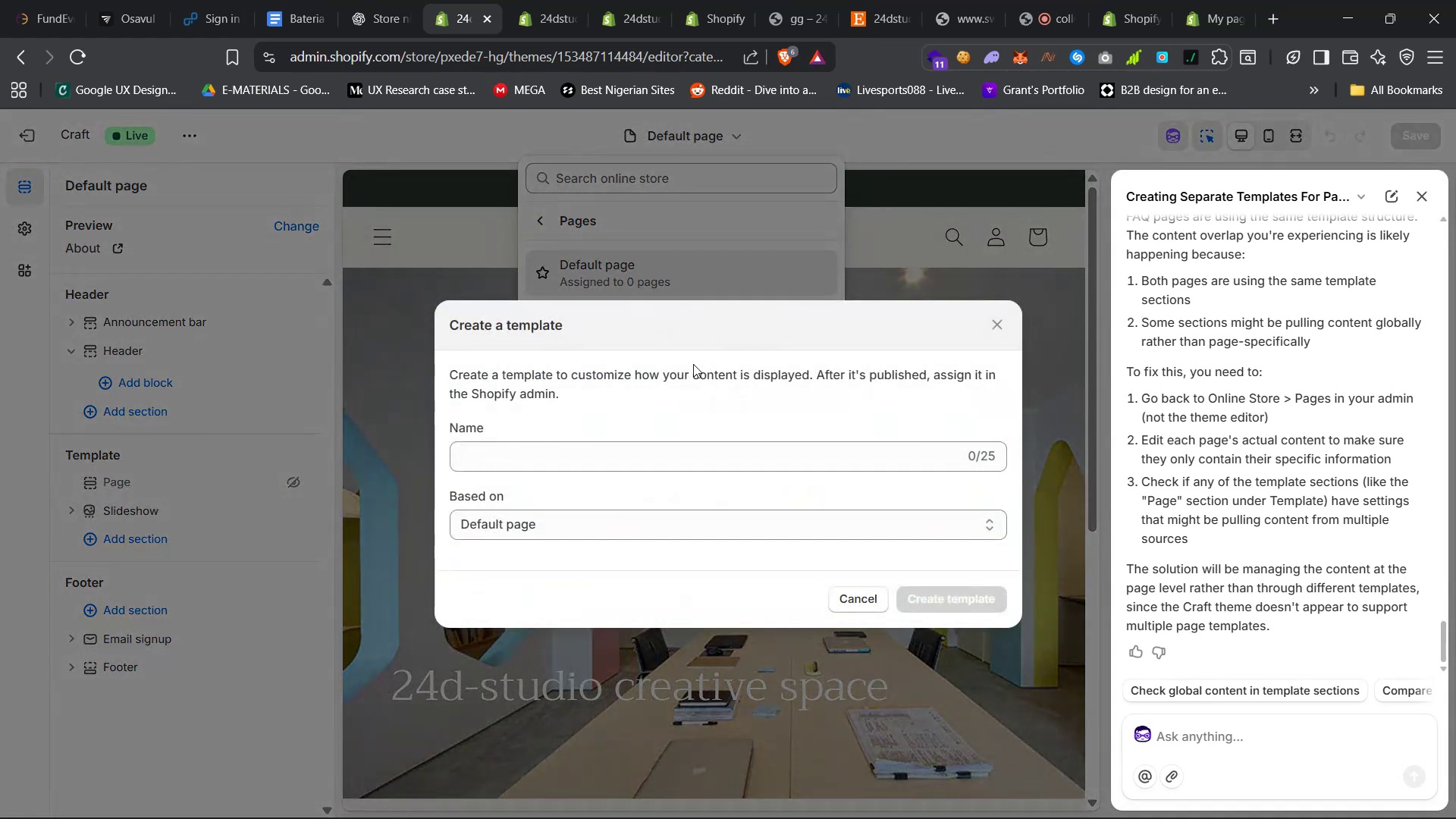 
left_click([642, 461])
 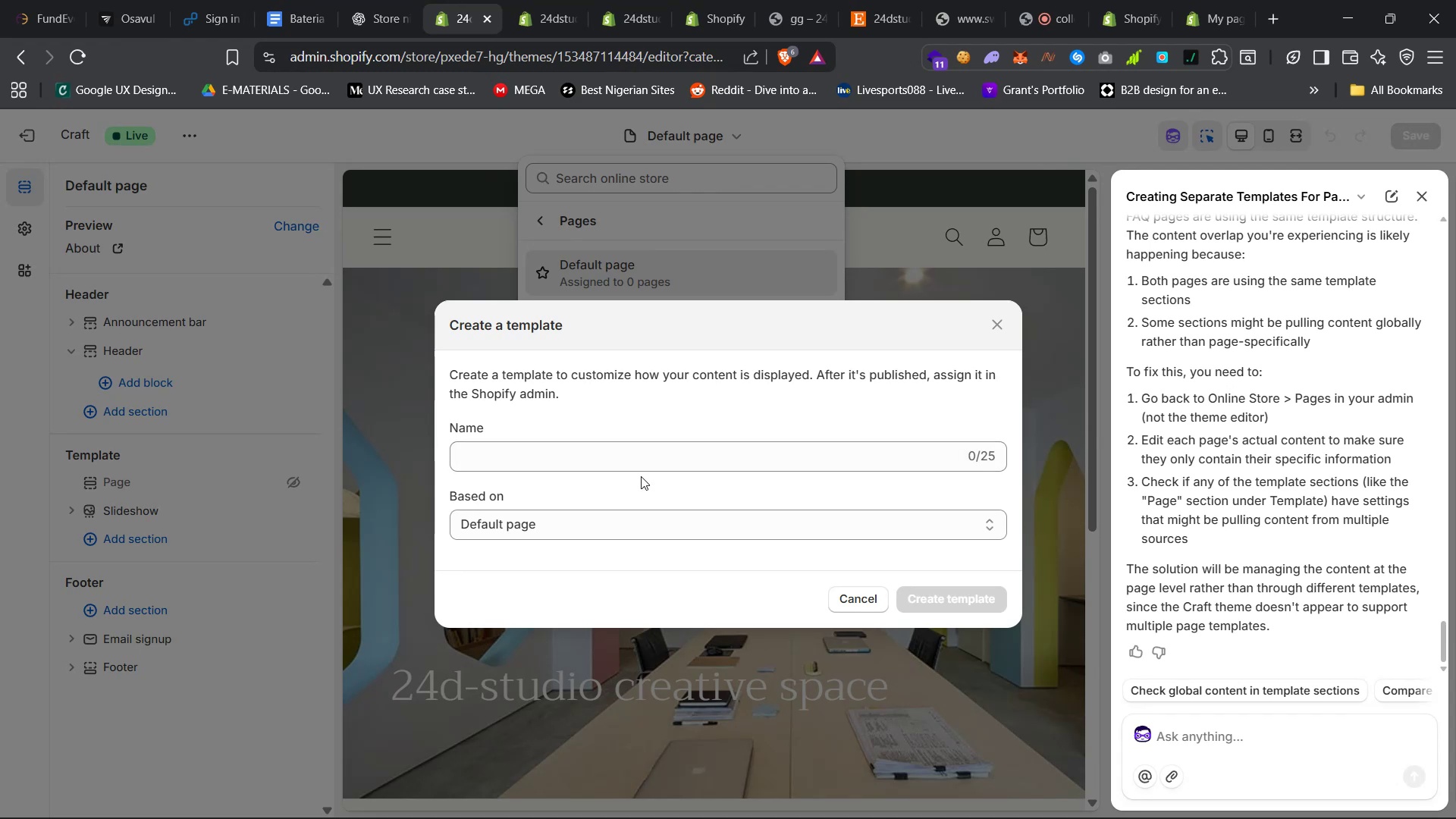 
type(About)
 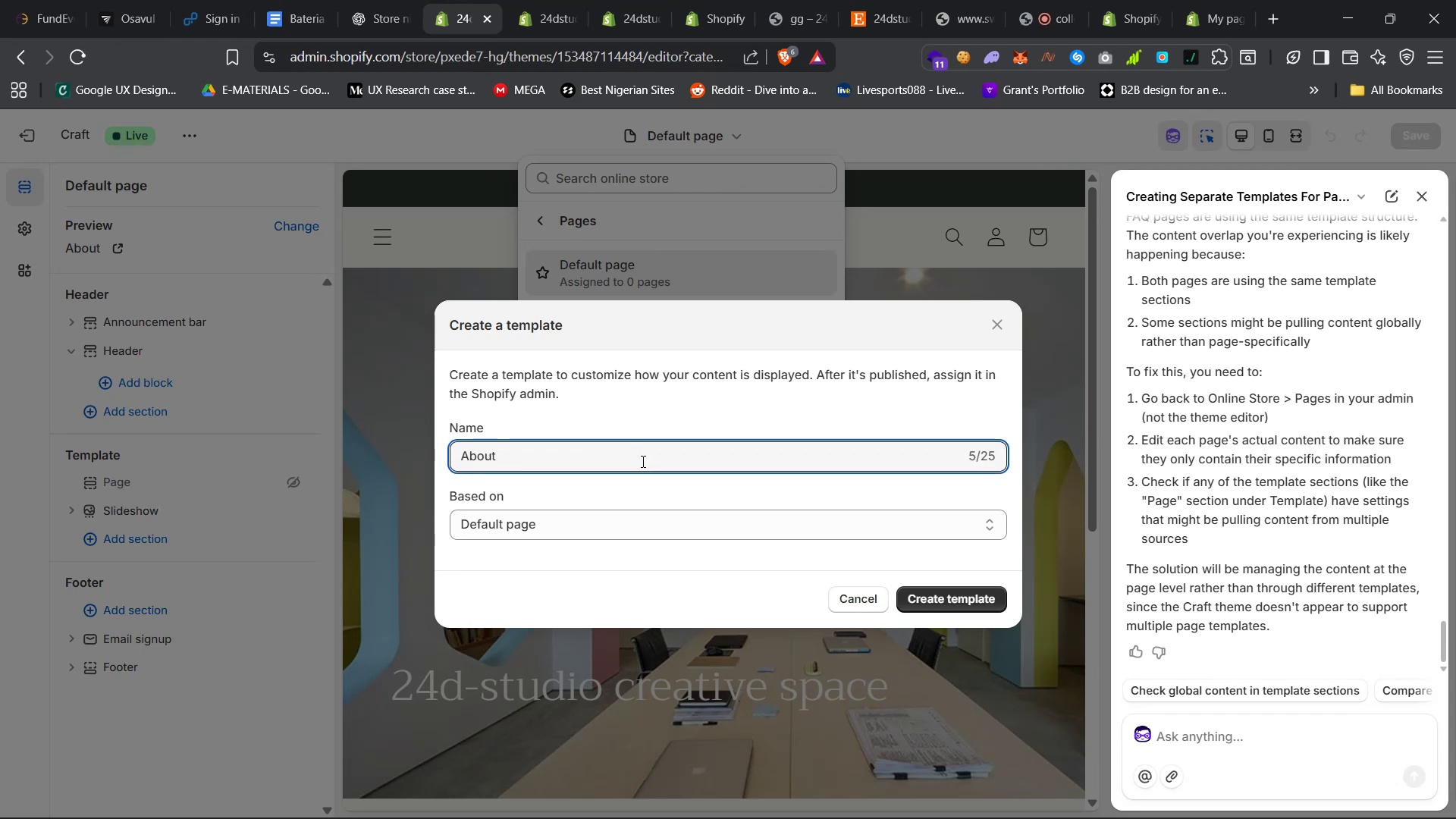 
wait(5.87)
 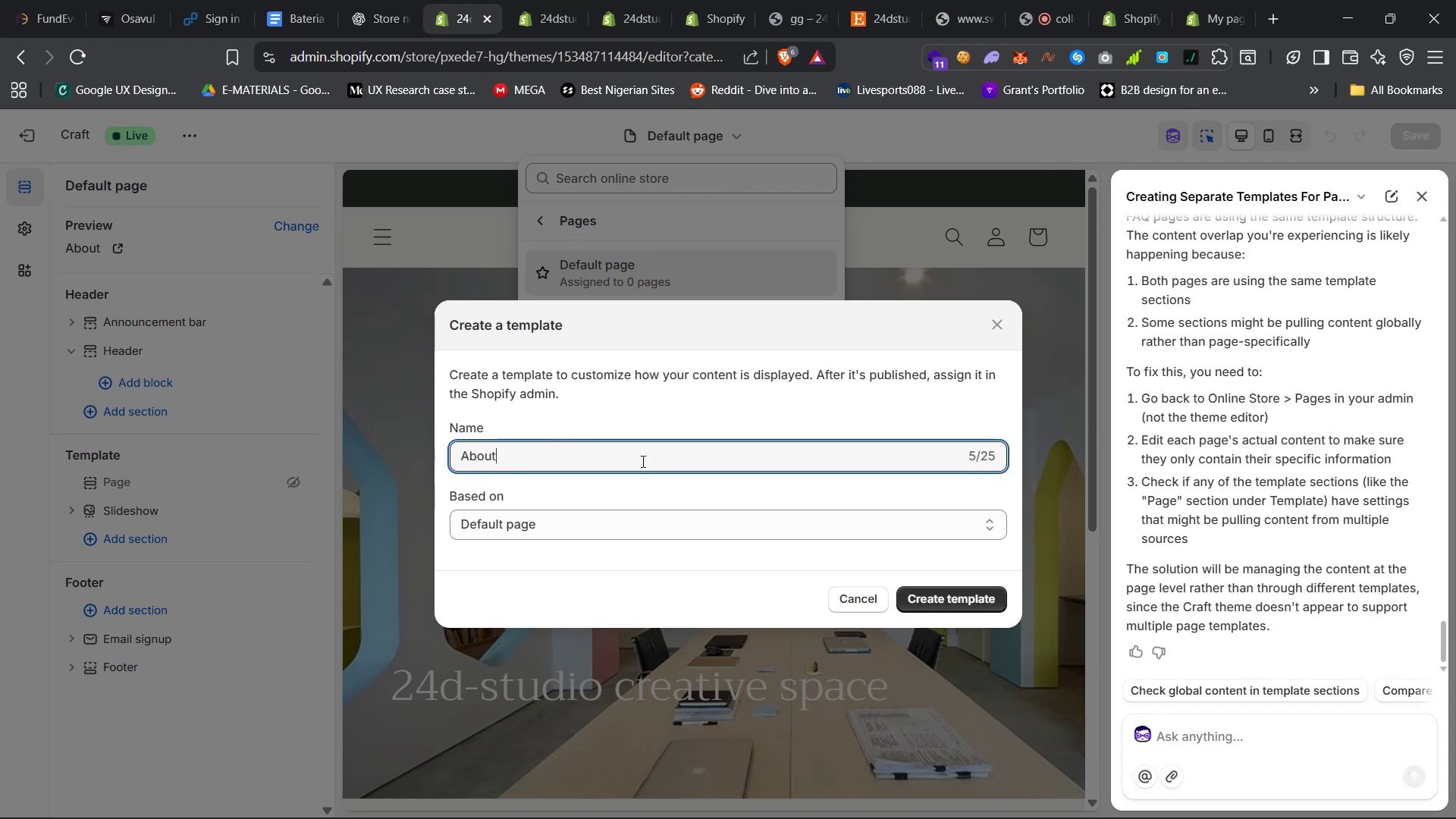 
left_click([884, 526])
 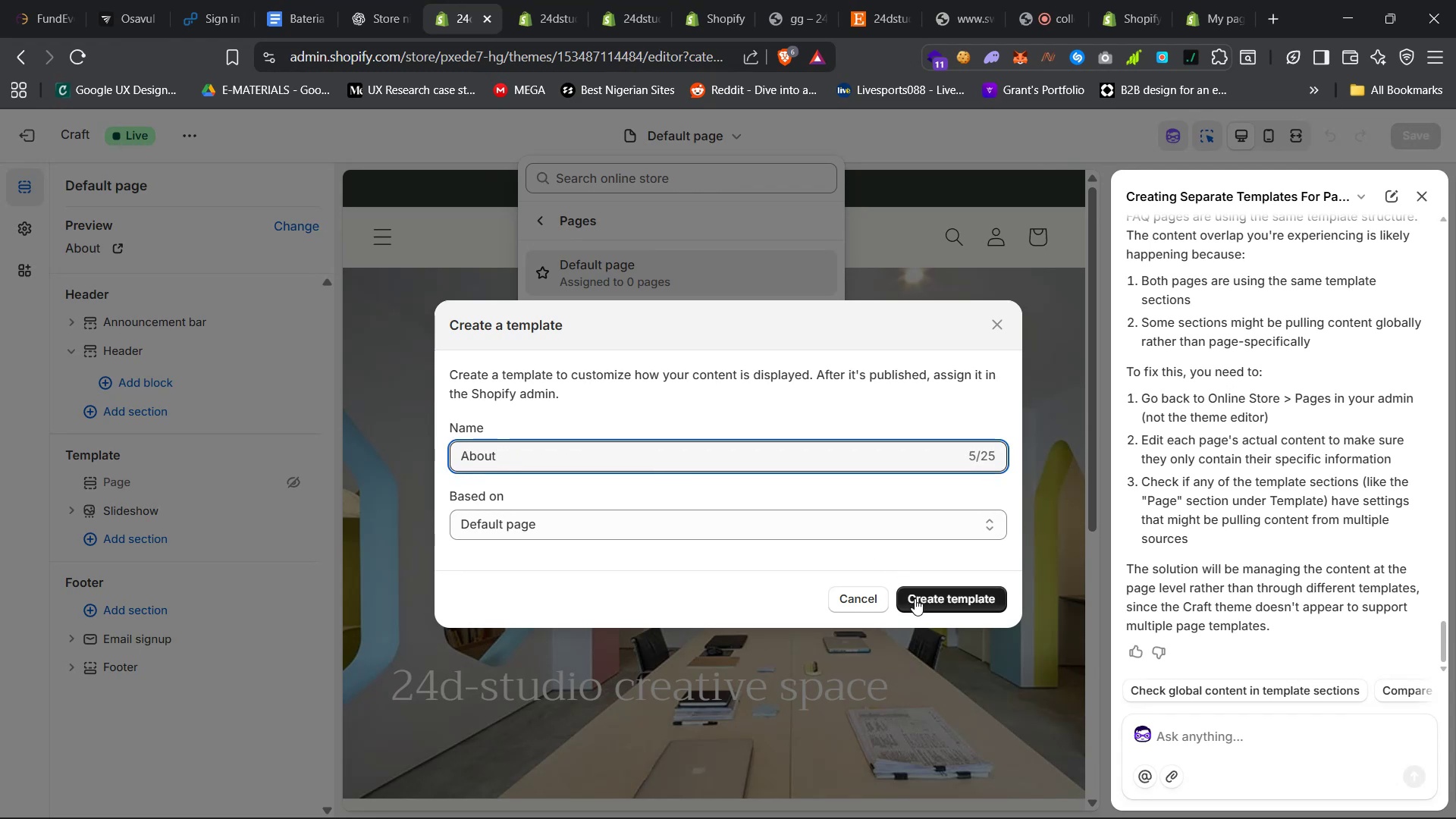 
left_click([876, 541])
 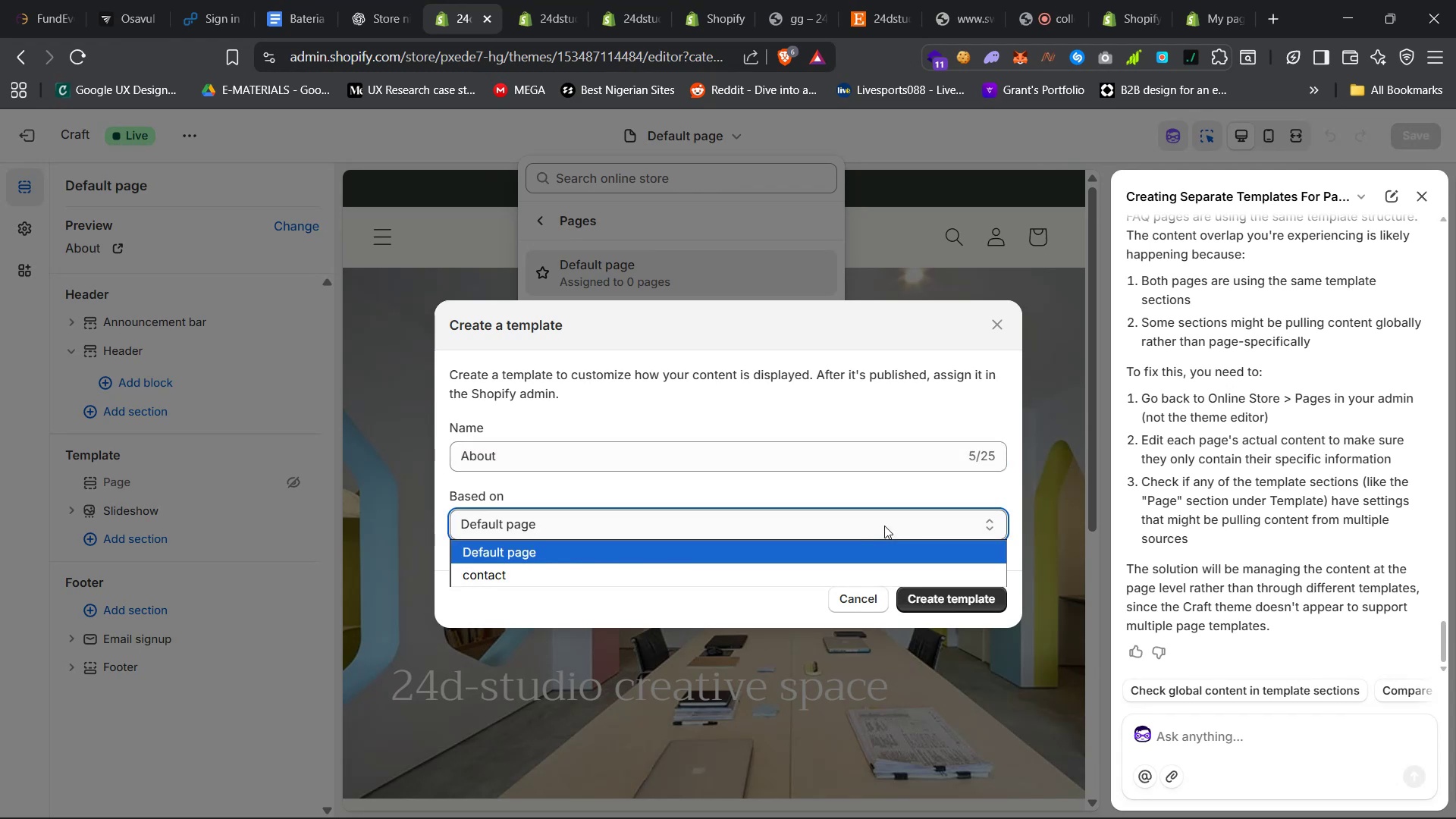 
left_click([920, 595])
 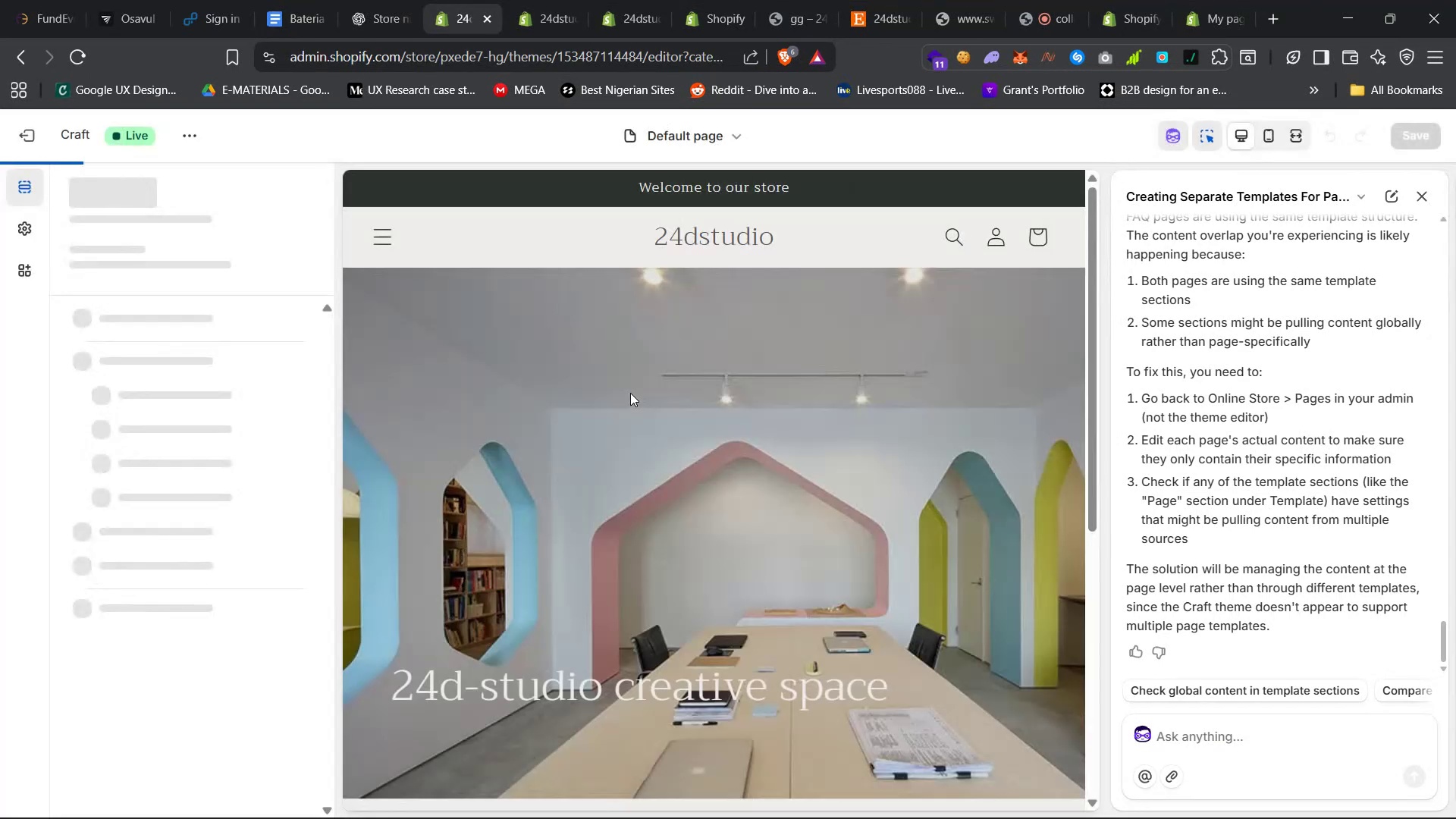 
left_click([1420, 196])
 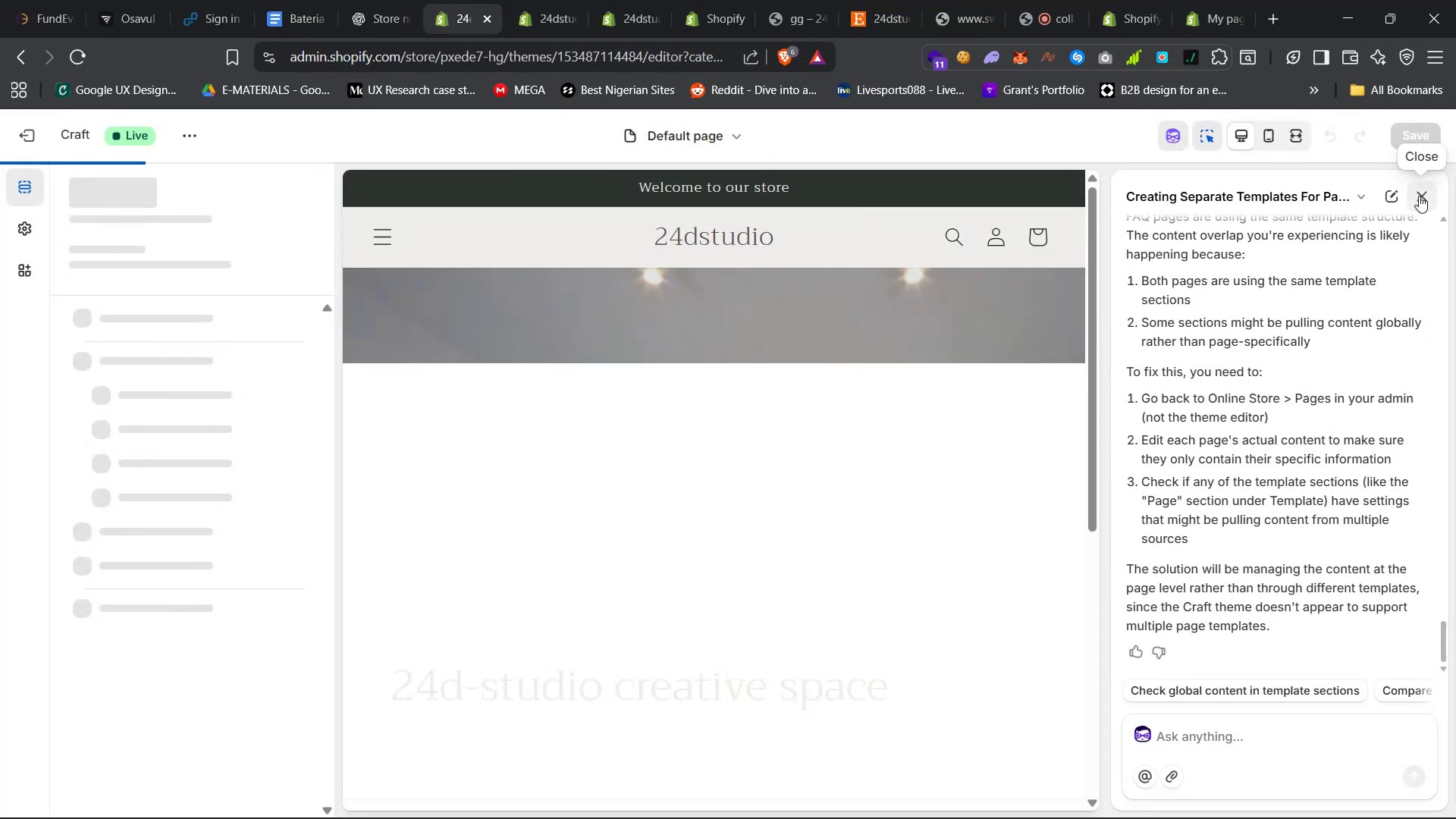 
scroll: coordinate [1159, 296], scroll_direction: down, amount: 18.0
 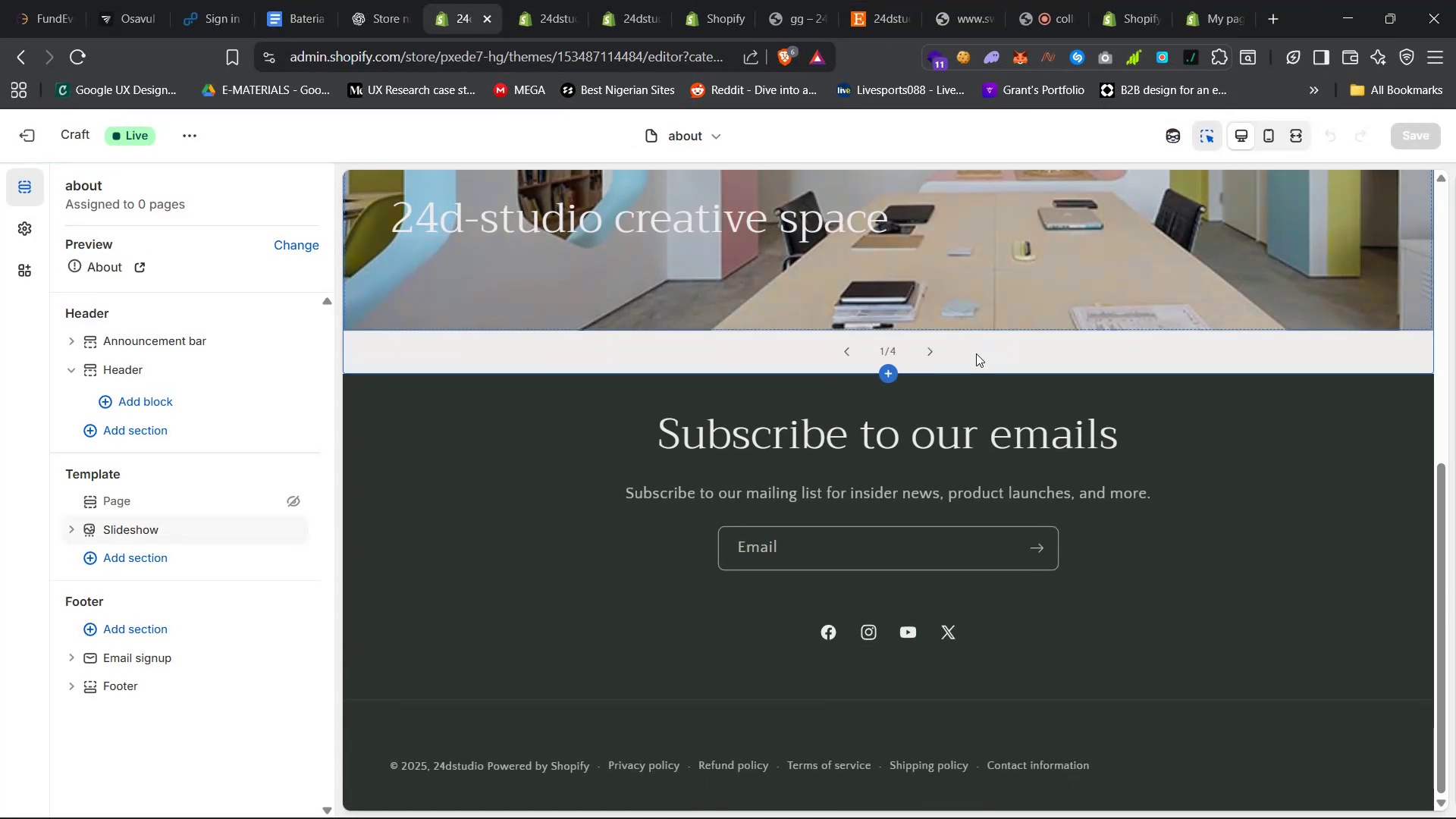 
left_click([893, 356])
 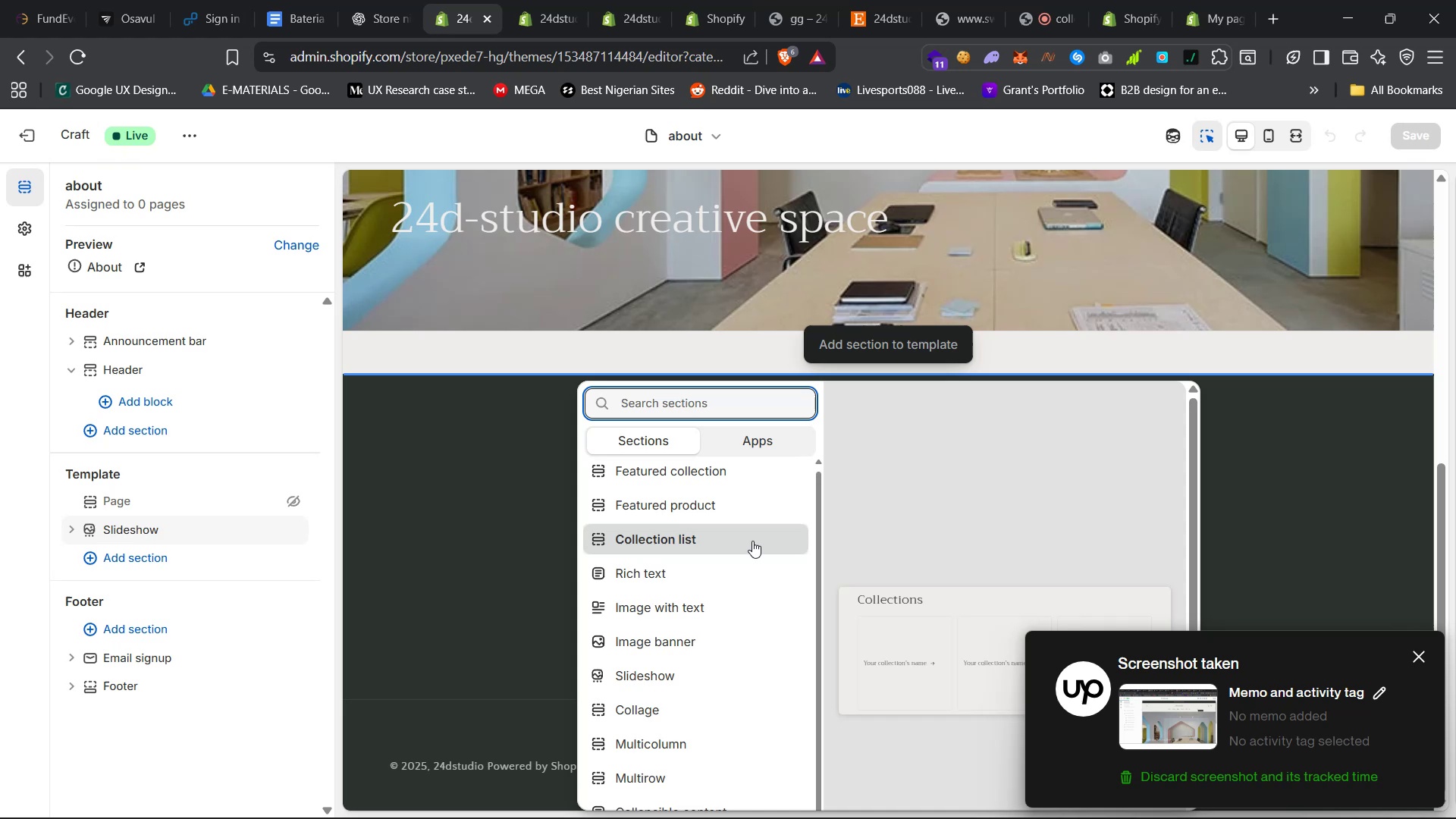 
wait(15.69)
 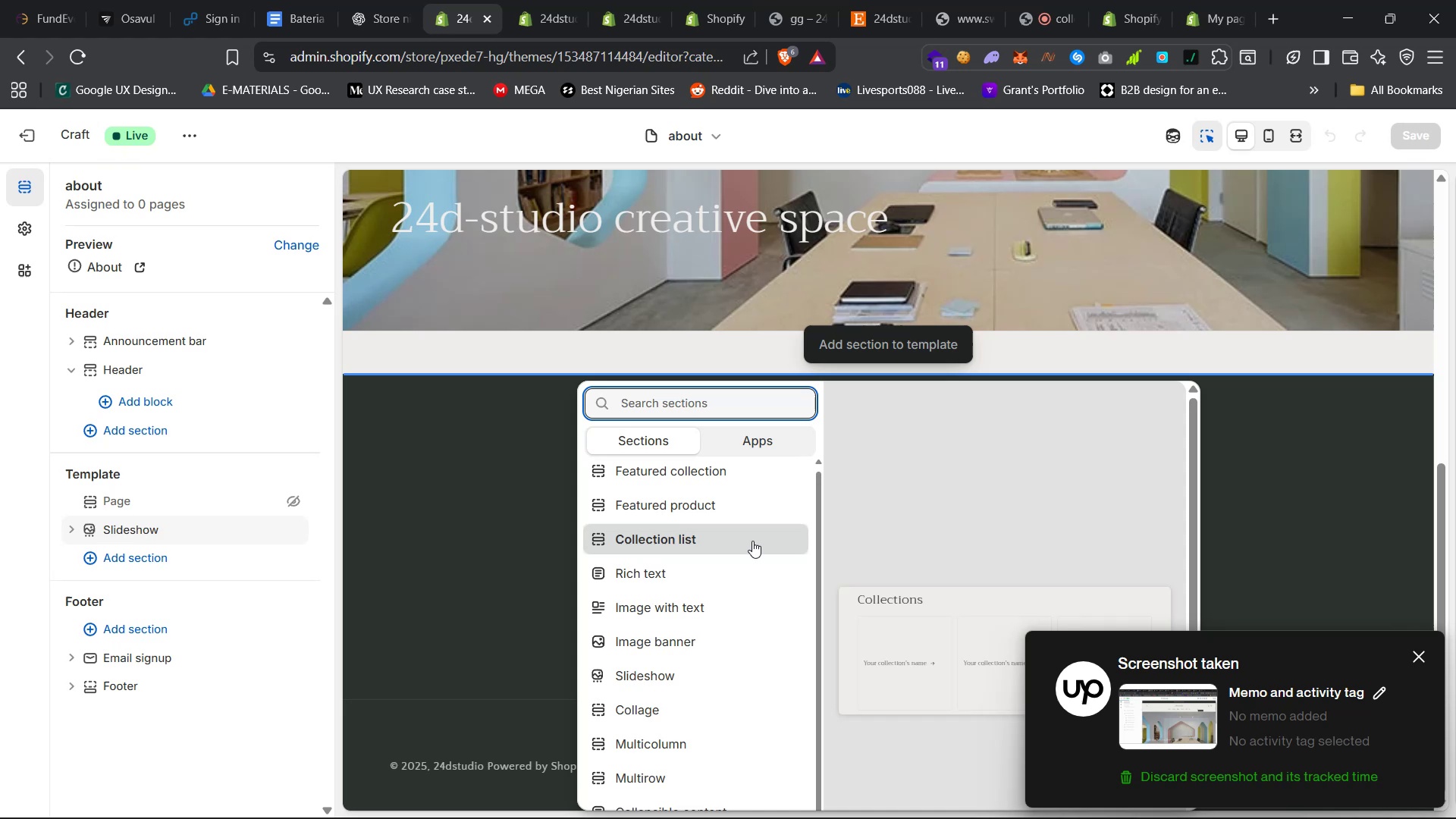 
left_click([878, 0])
 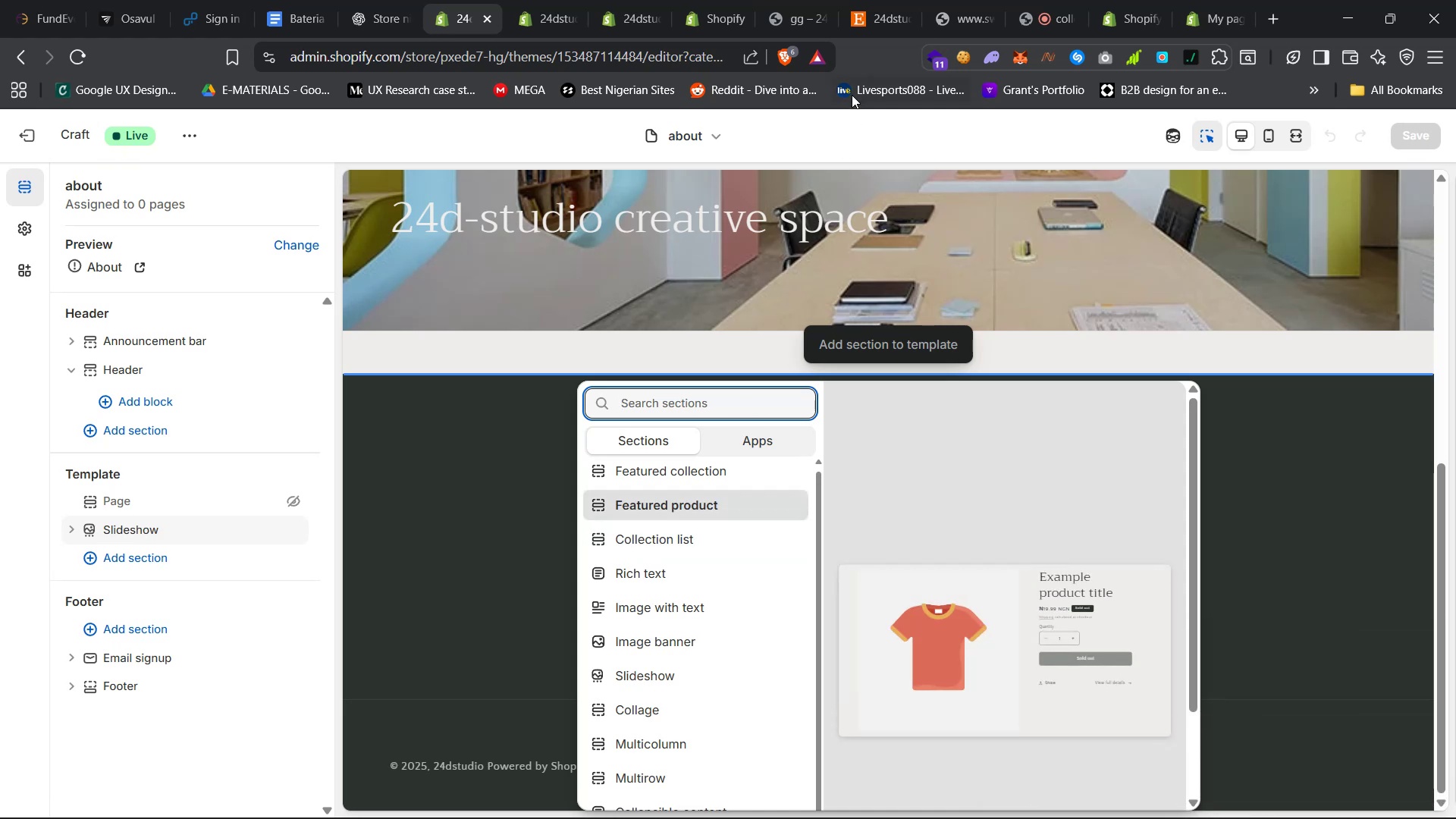 
scroll: coordinate [736, 479], scroll_direction: none, amount: 0.0
 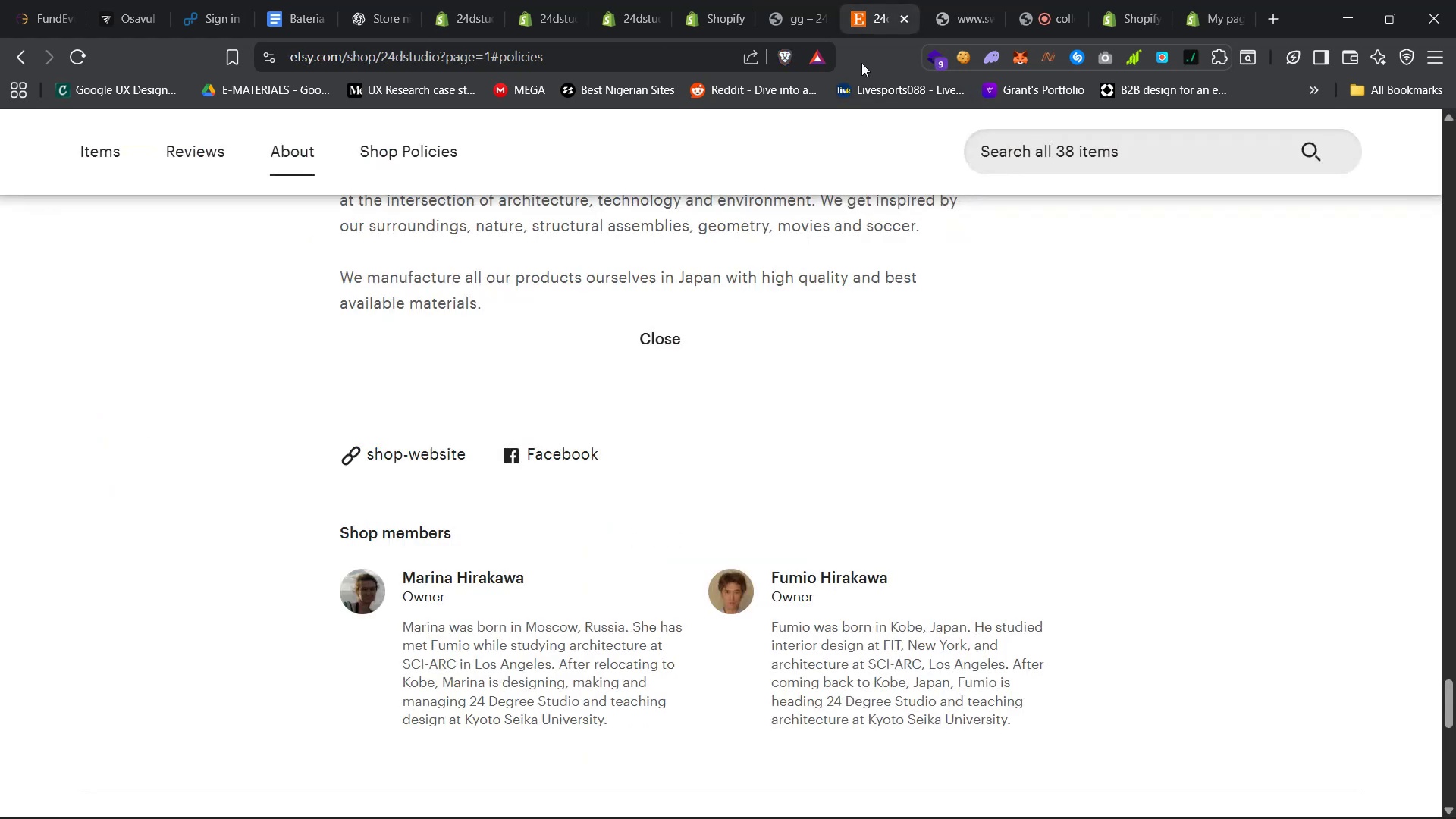 
scroll: coordinate [736, 481], scroll_direction: up, amount: 12.0
 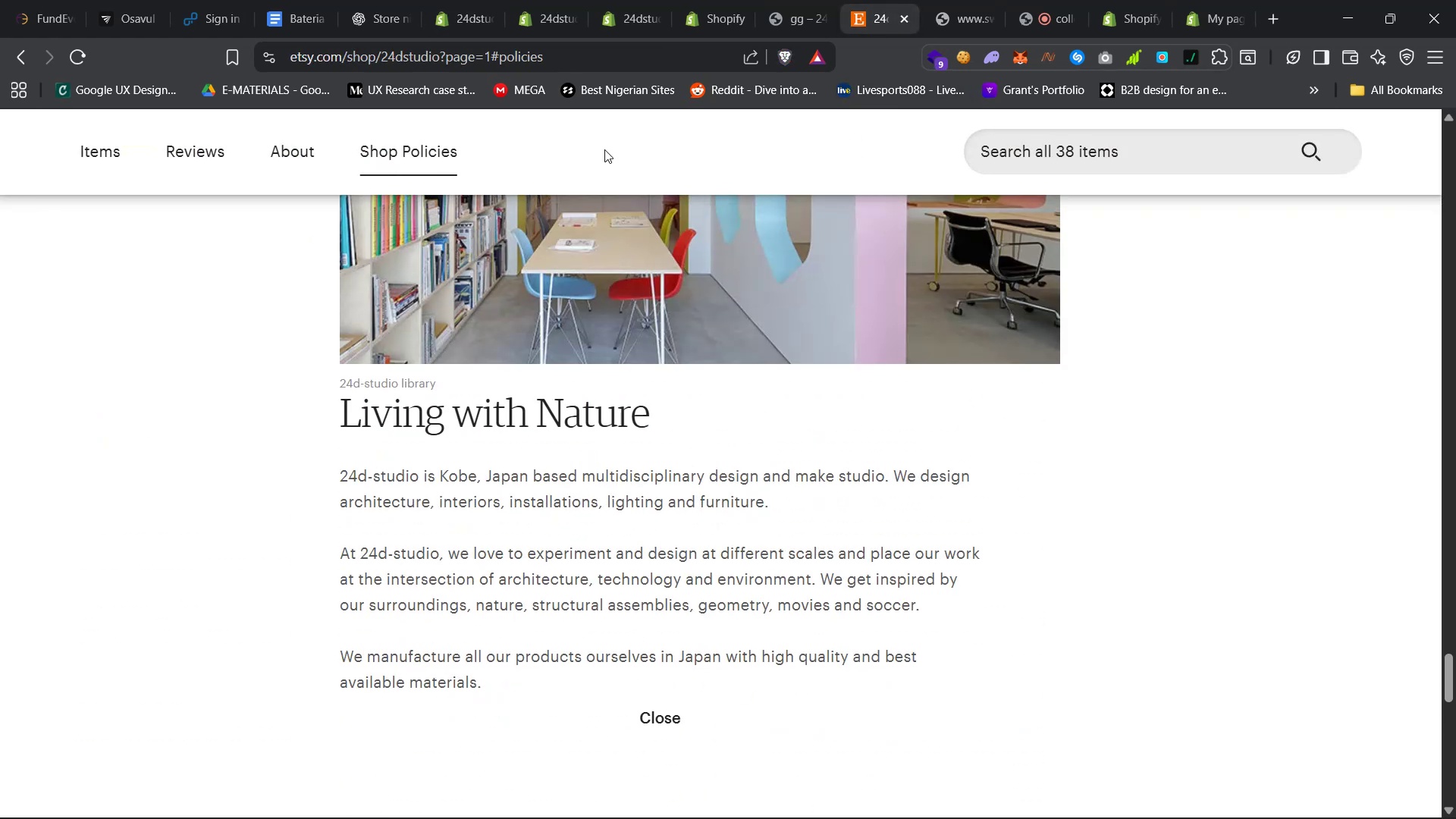 
left_click_drag(start_coordinate=[864, 5], to_coordinate=[537, 0])
 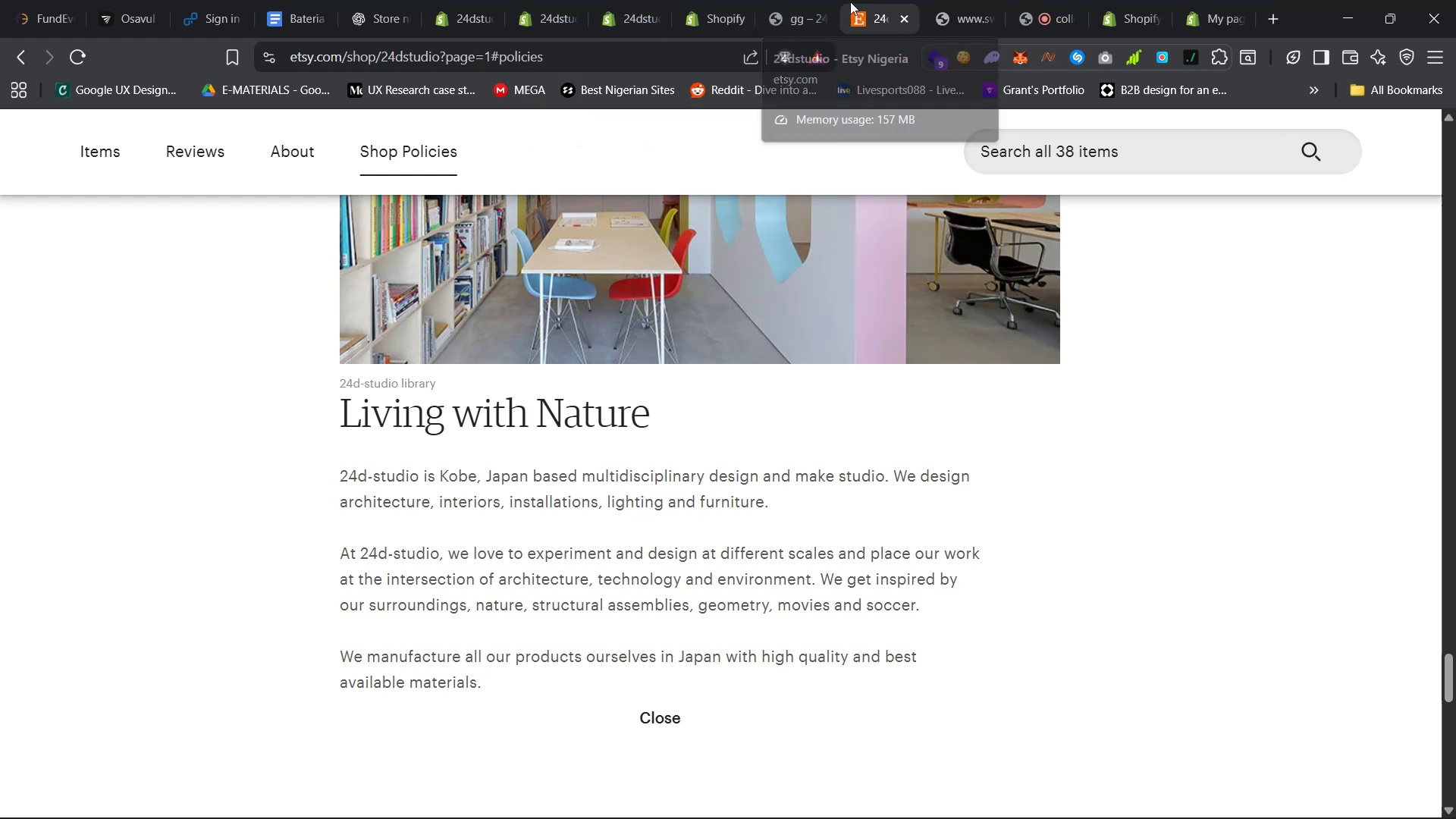 
left_click([455, 0])
 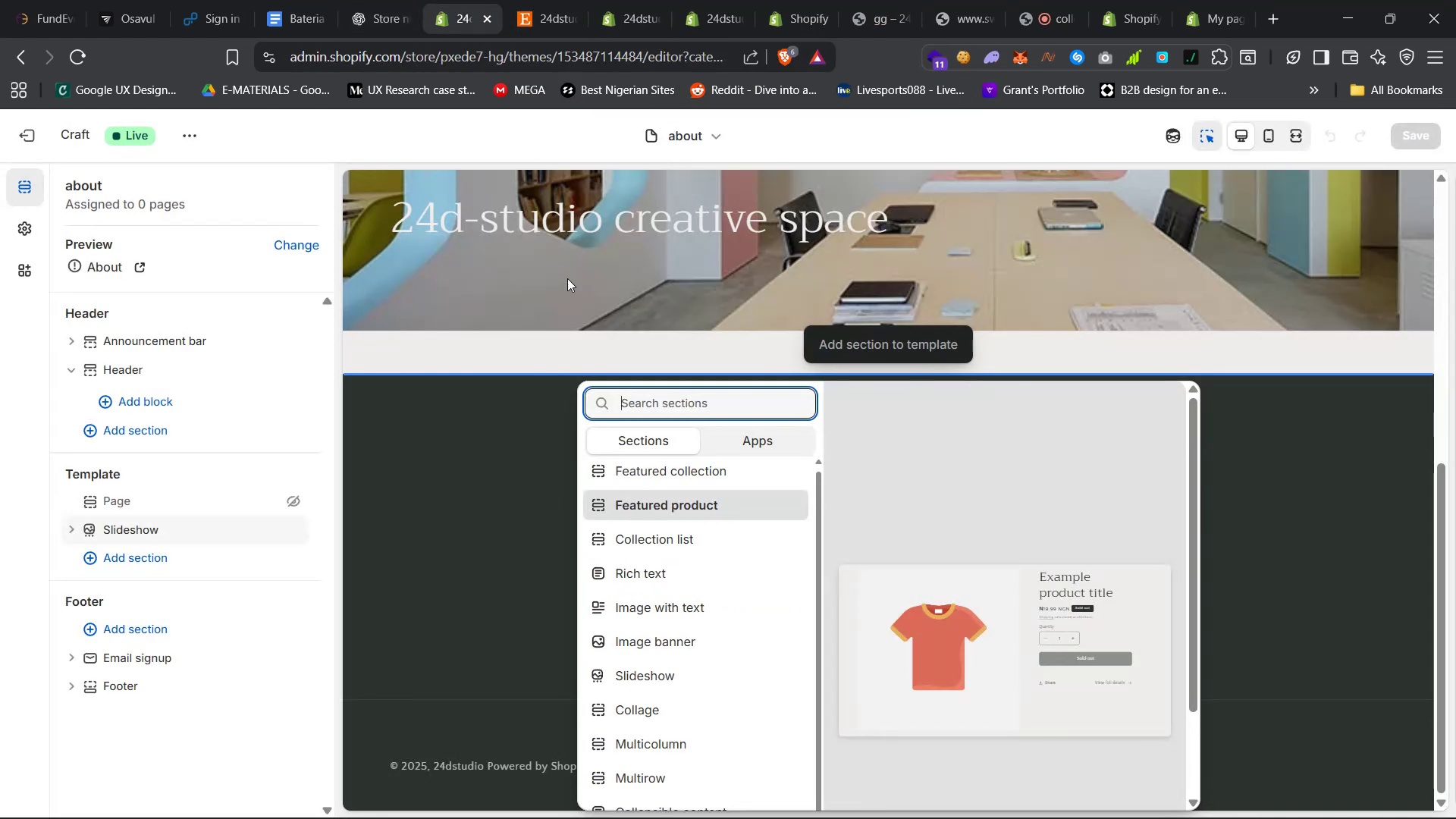 
left_click([669, 565])
 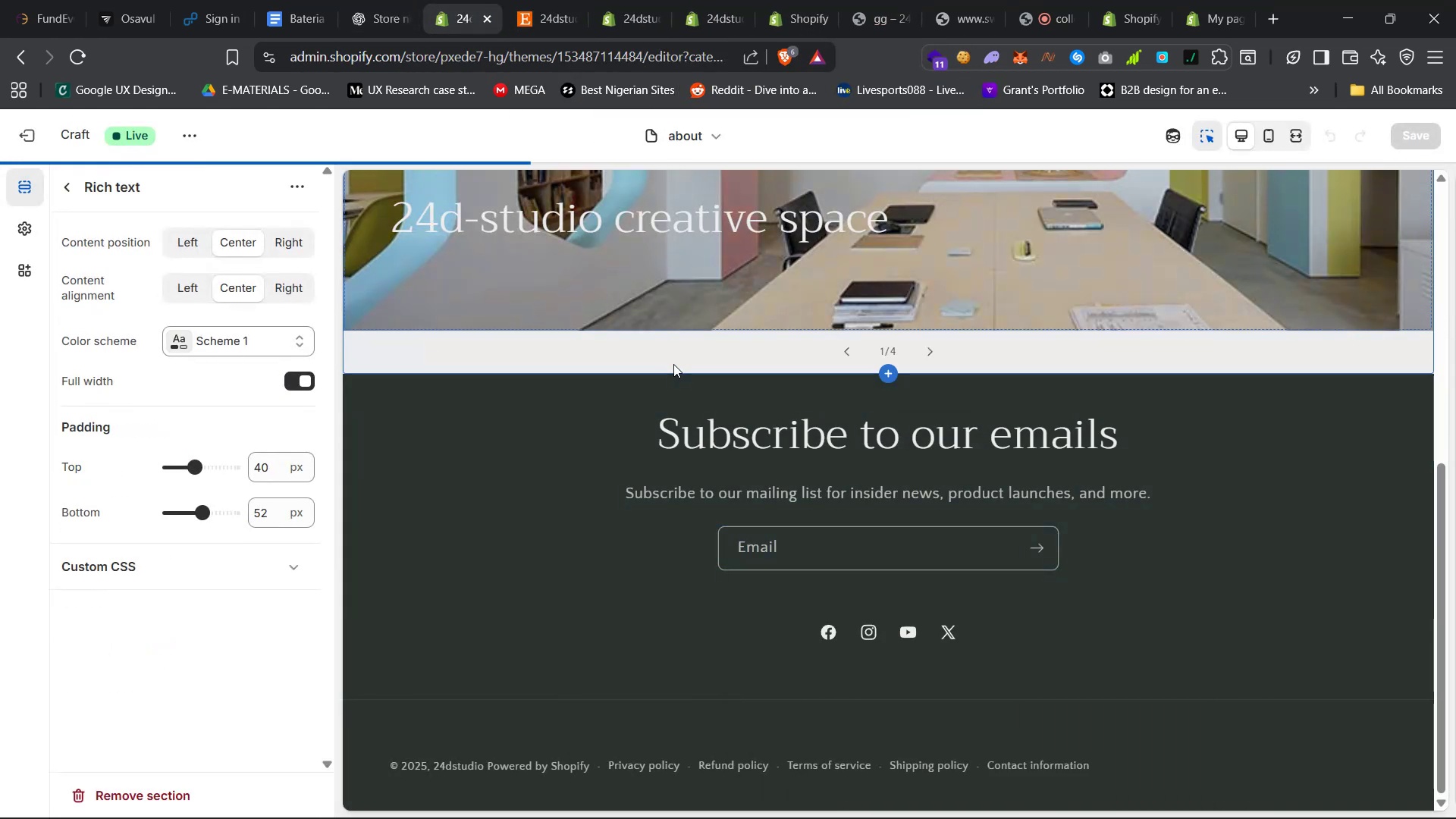 
left_click([175, 240])
 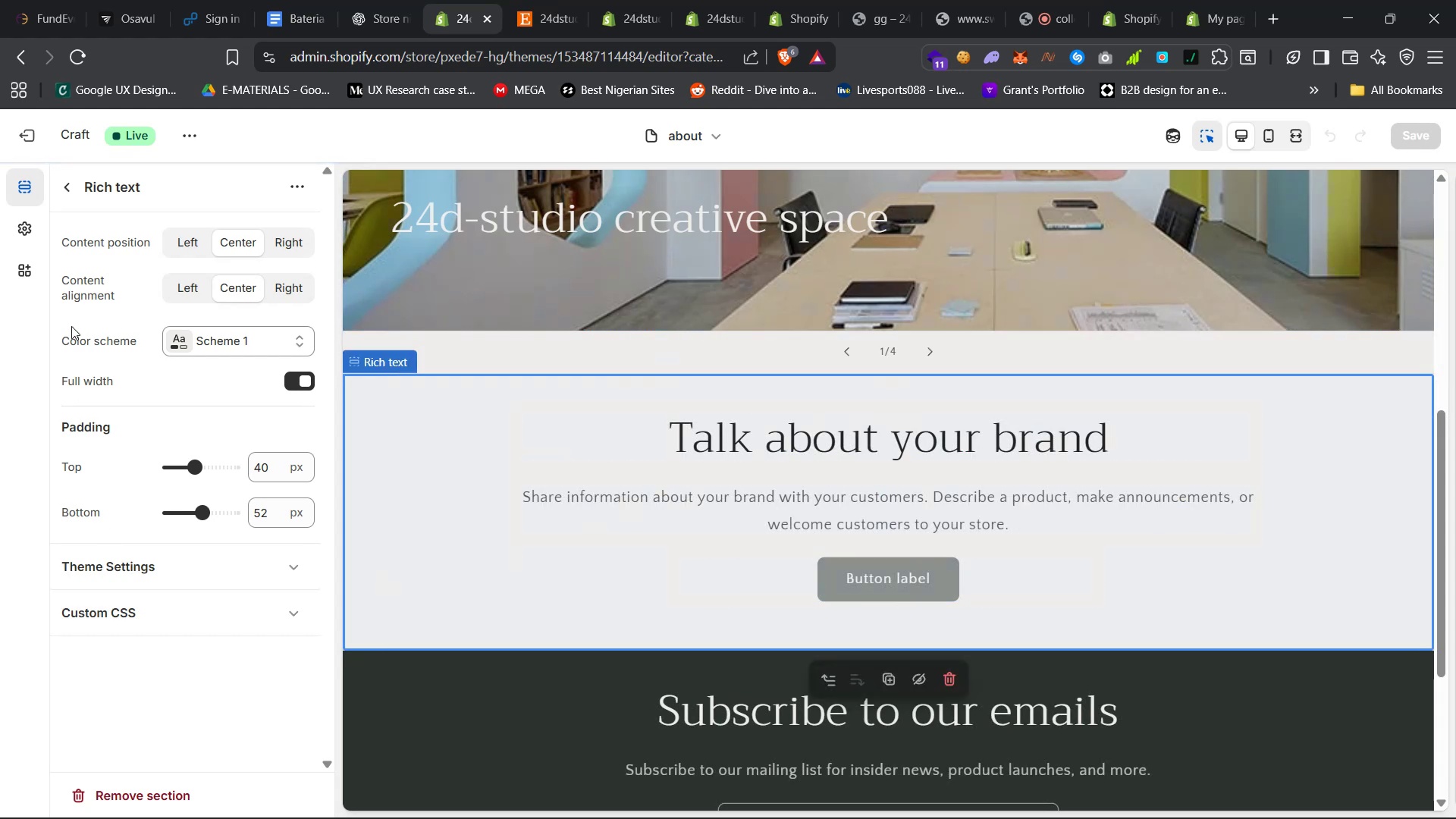 
left_click([189, 287])
 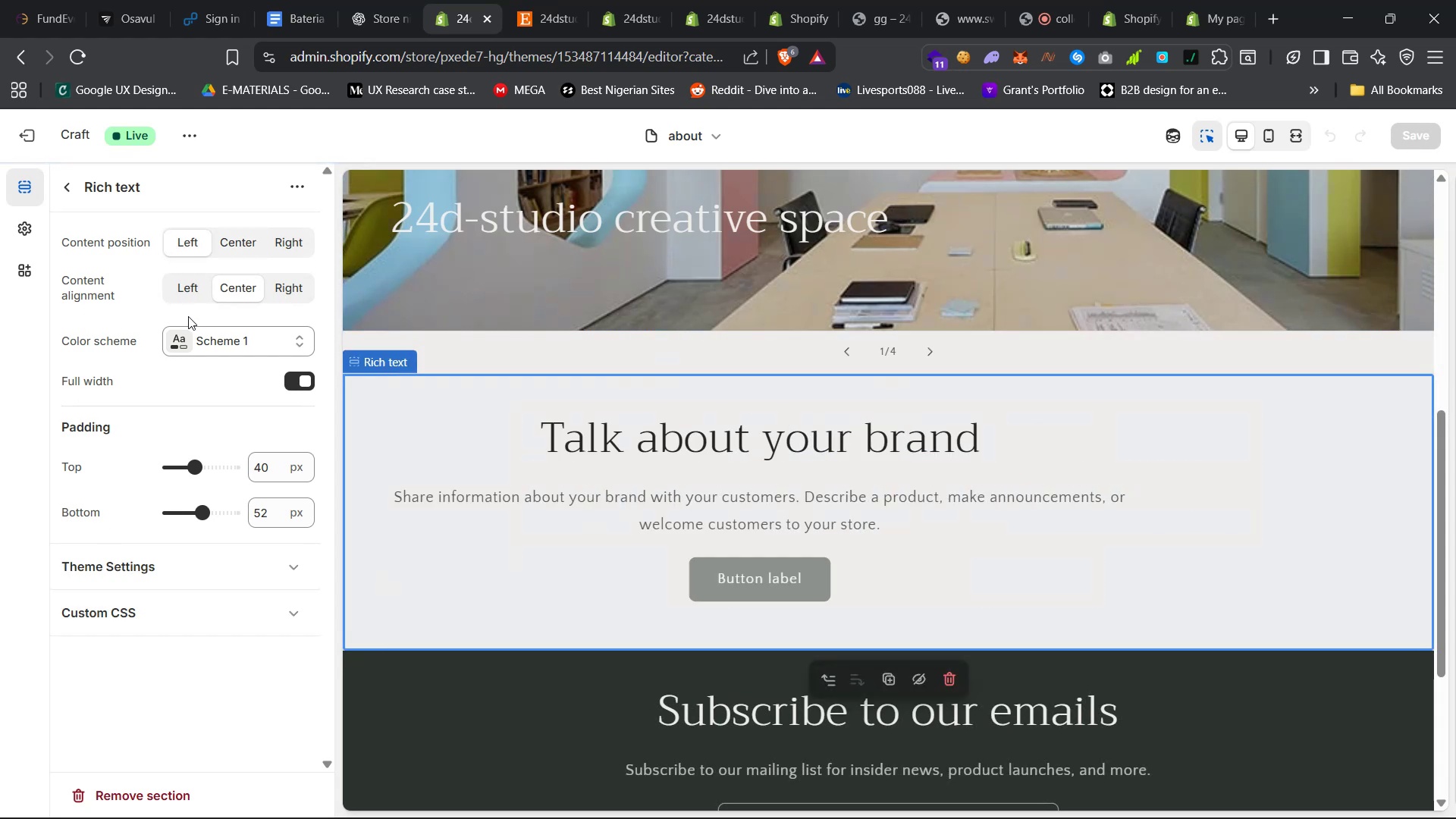 
scroll: coordinate [587, 305], scroll_direction: up, amount: 16.0
 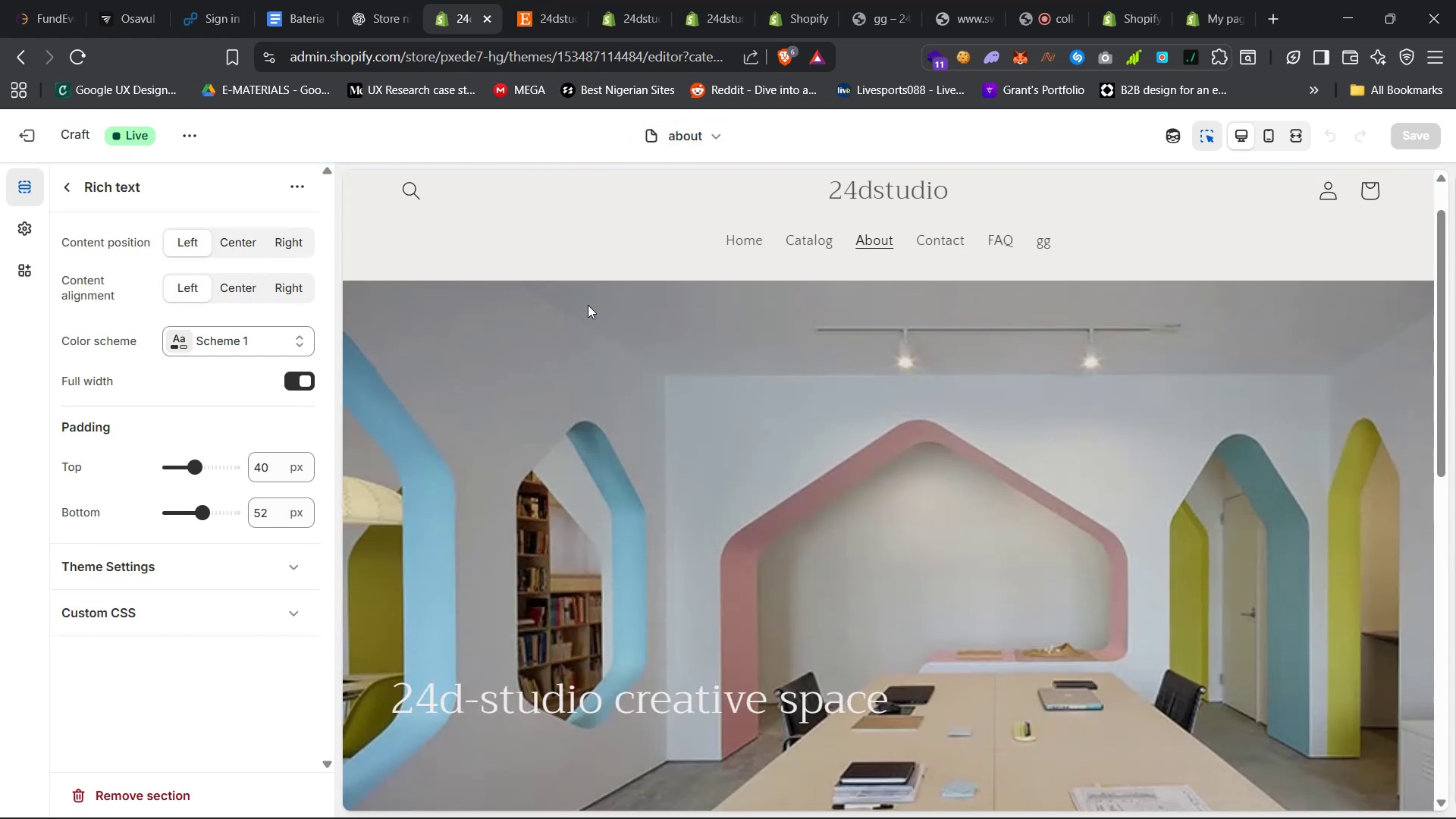 
left_click([999, 294])
 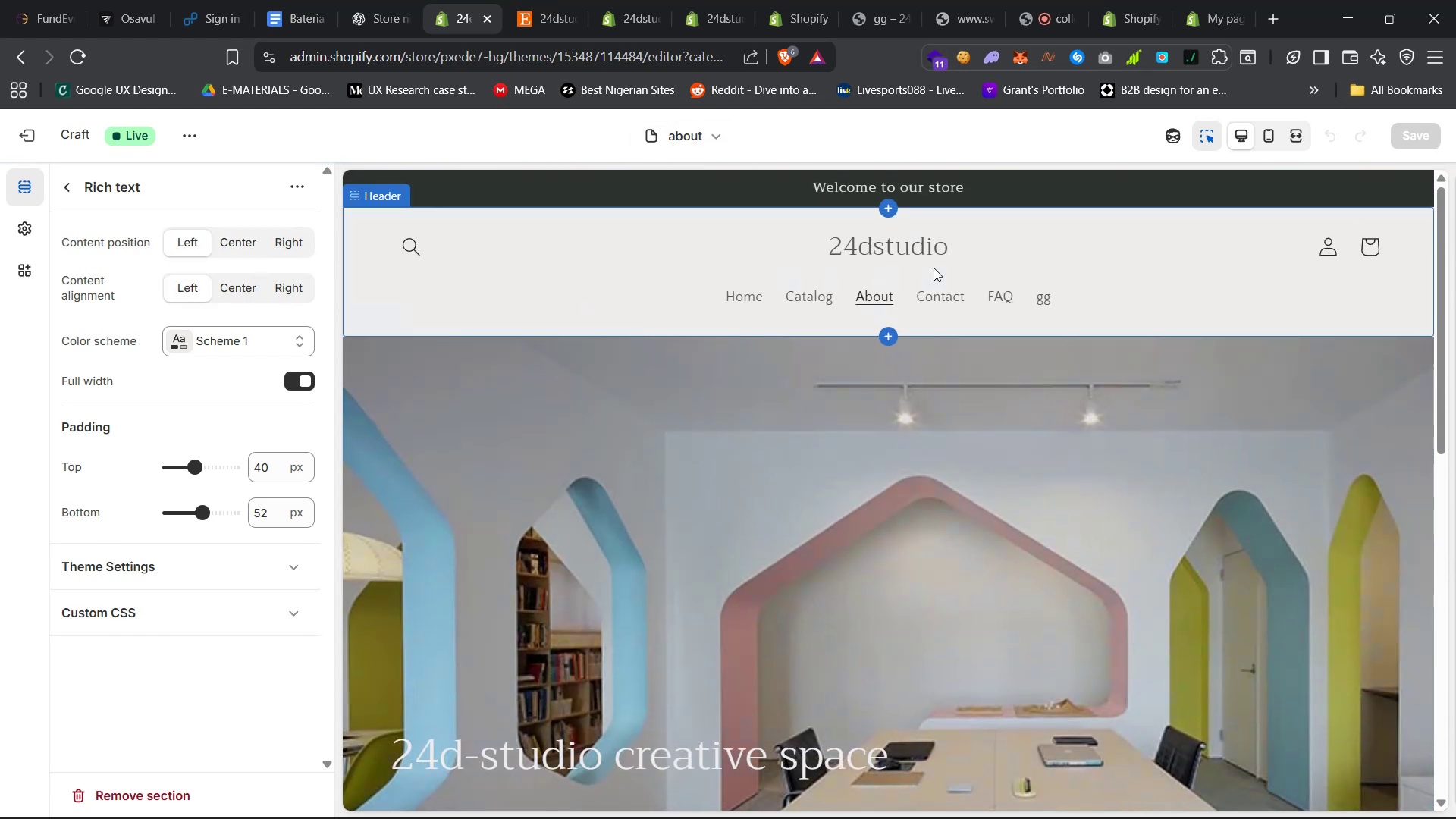 
left_click([999, 294])
 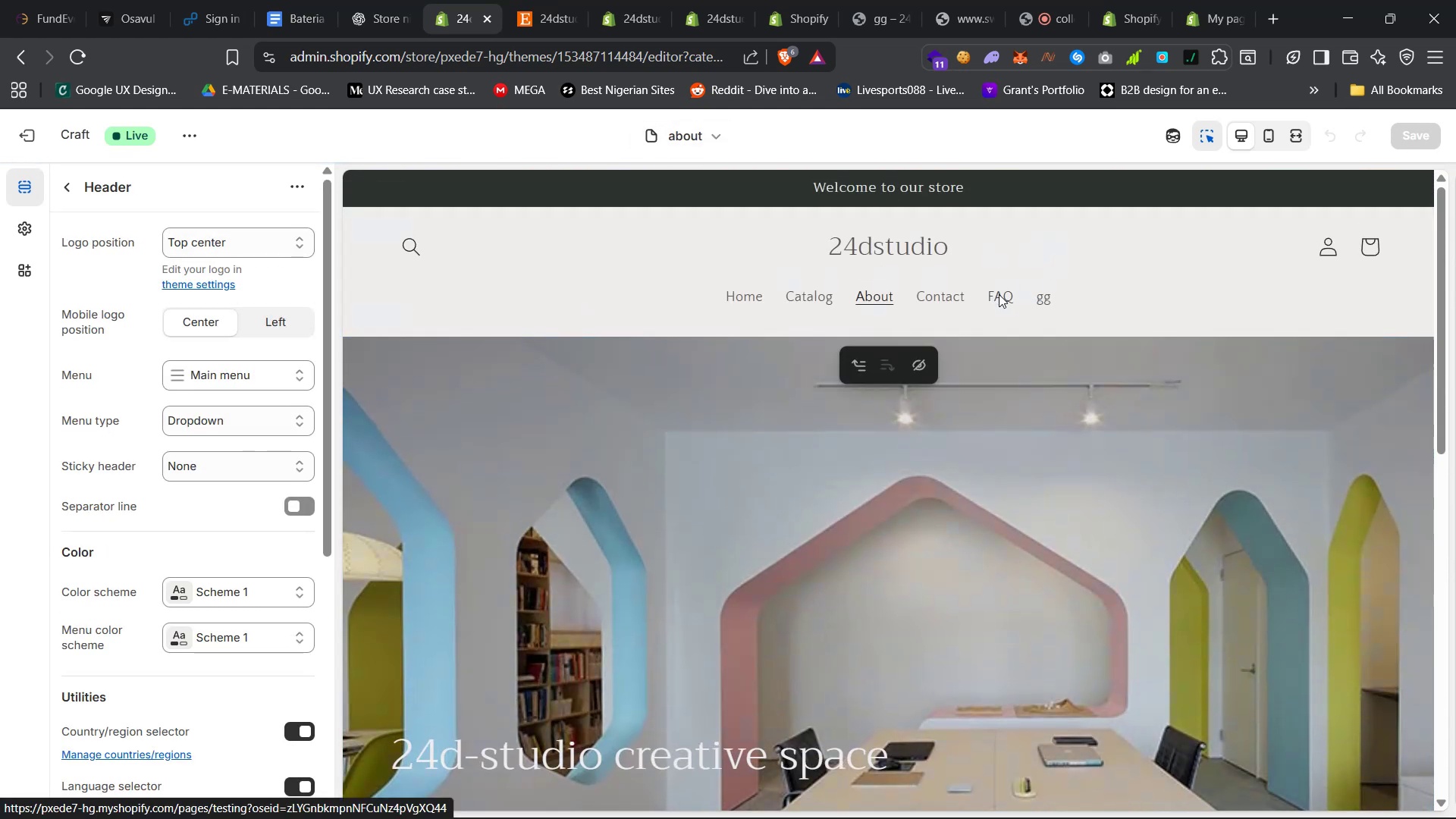 
scroll: coordinate [915, 350], scroll_direction: down, amount: 24.0
 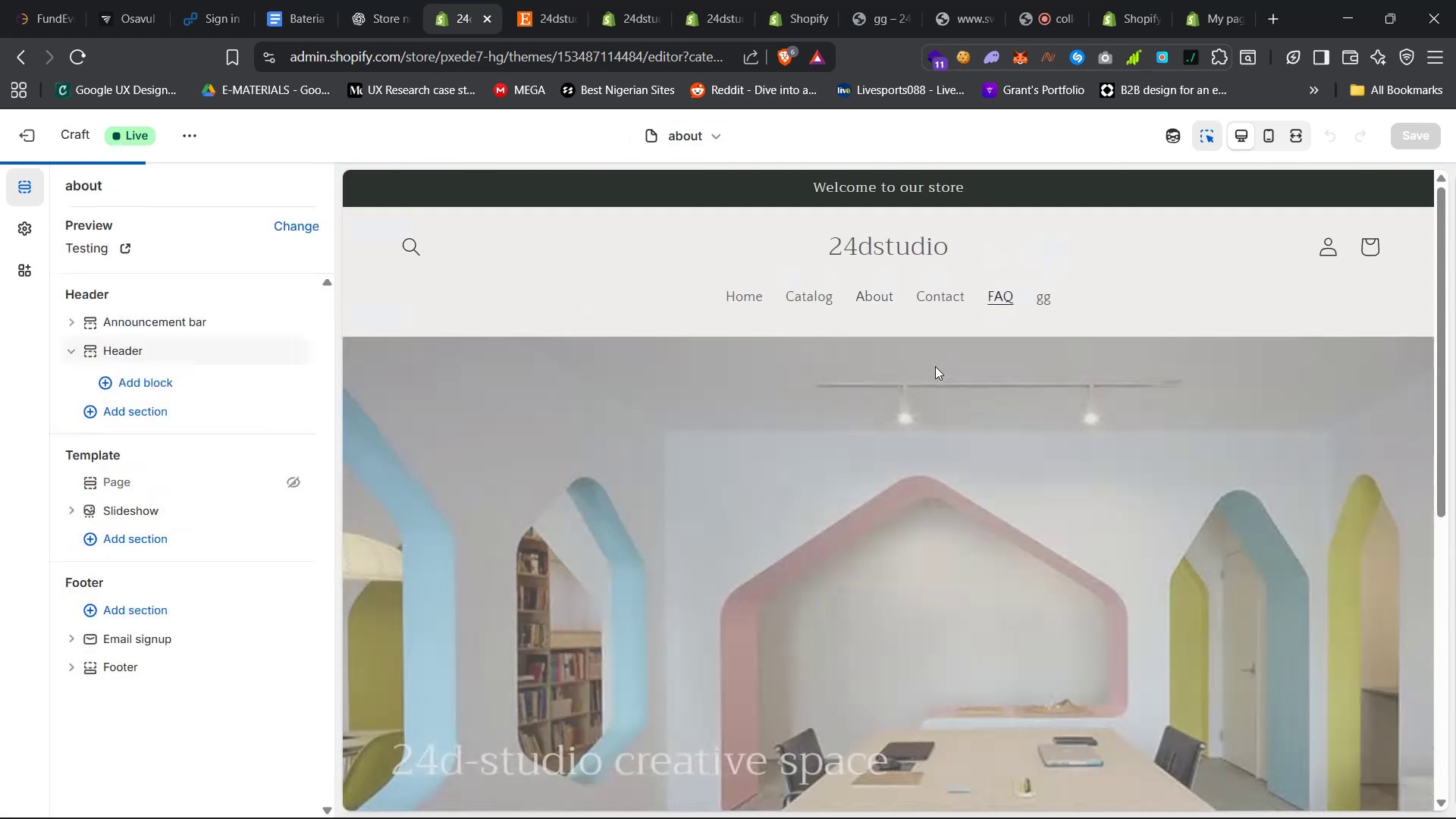 
scroll: coordinate [916, 349], scroll_direction: up, amount: 19.0
 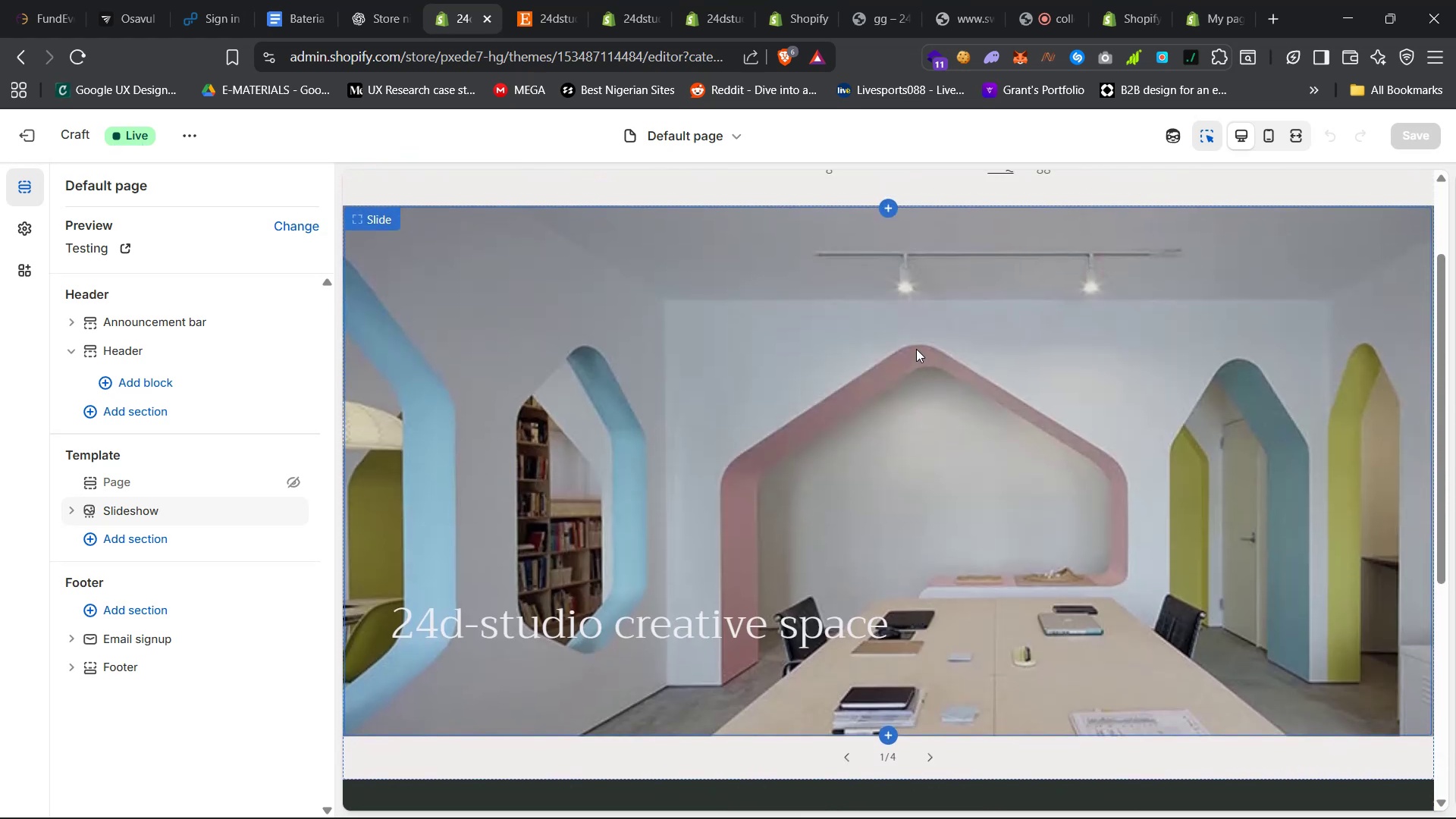 
double_click([871, 300])
 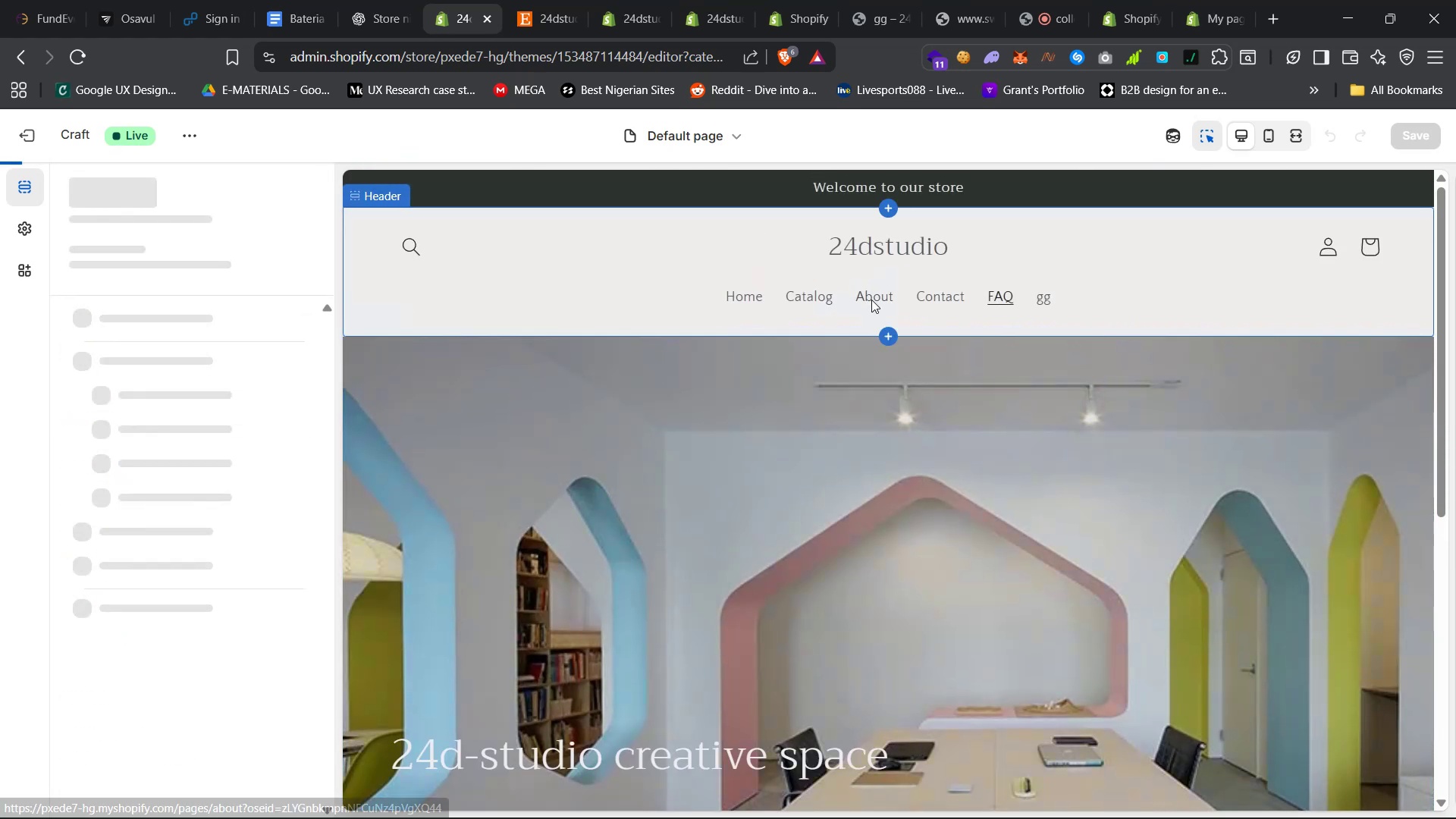 
scroll: coordinate [515, 427], scroll_direction: down, amount: 16.0
 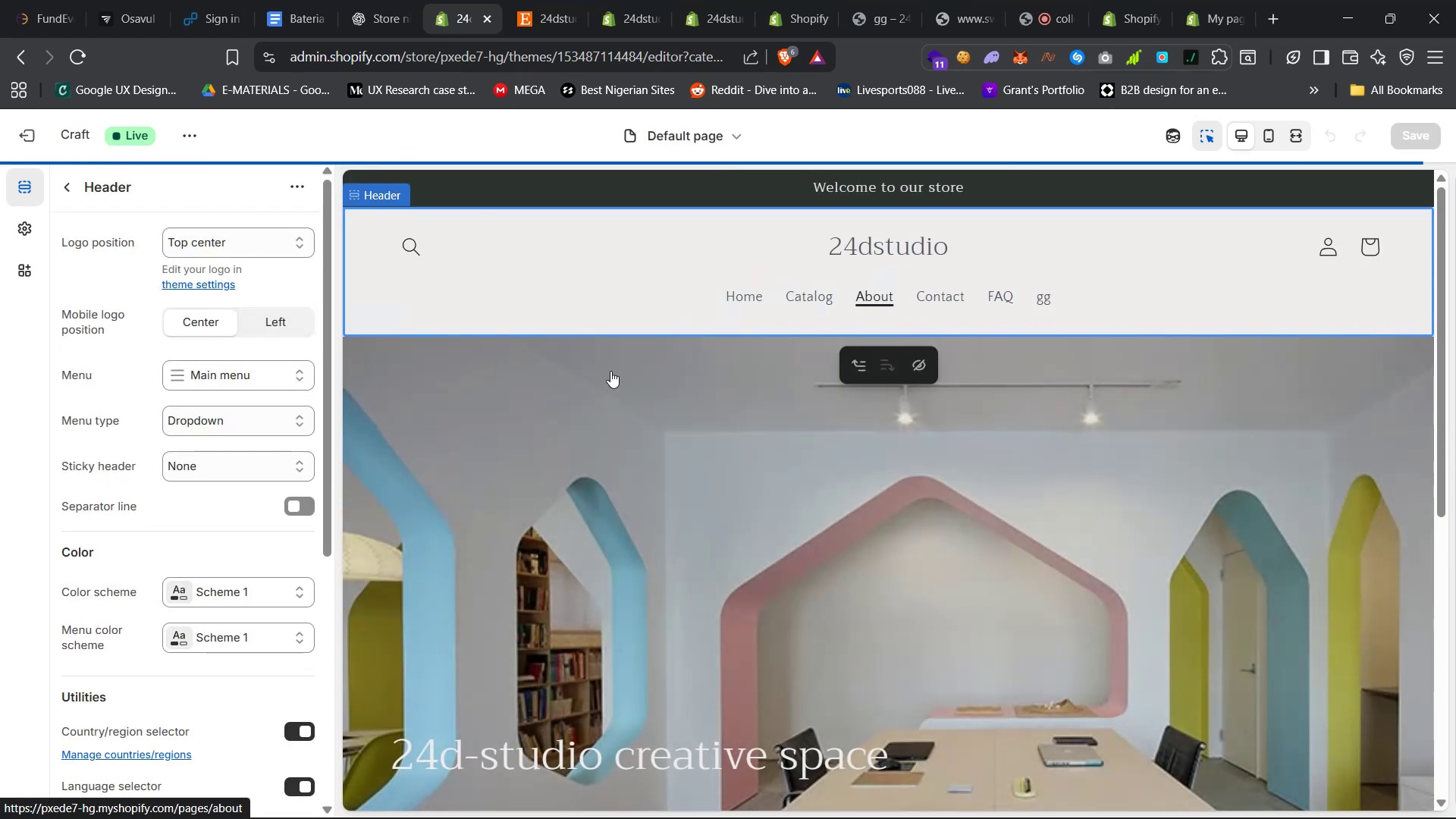 
scroll: coordinate [639, 391], scroll_direction: up, amount: 21.0
 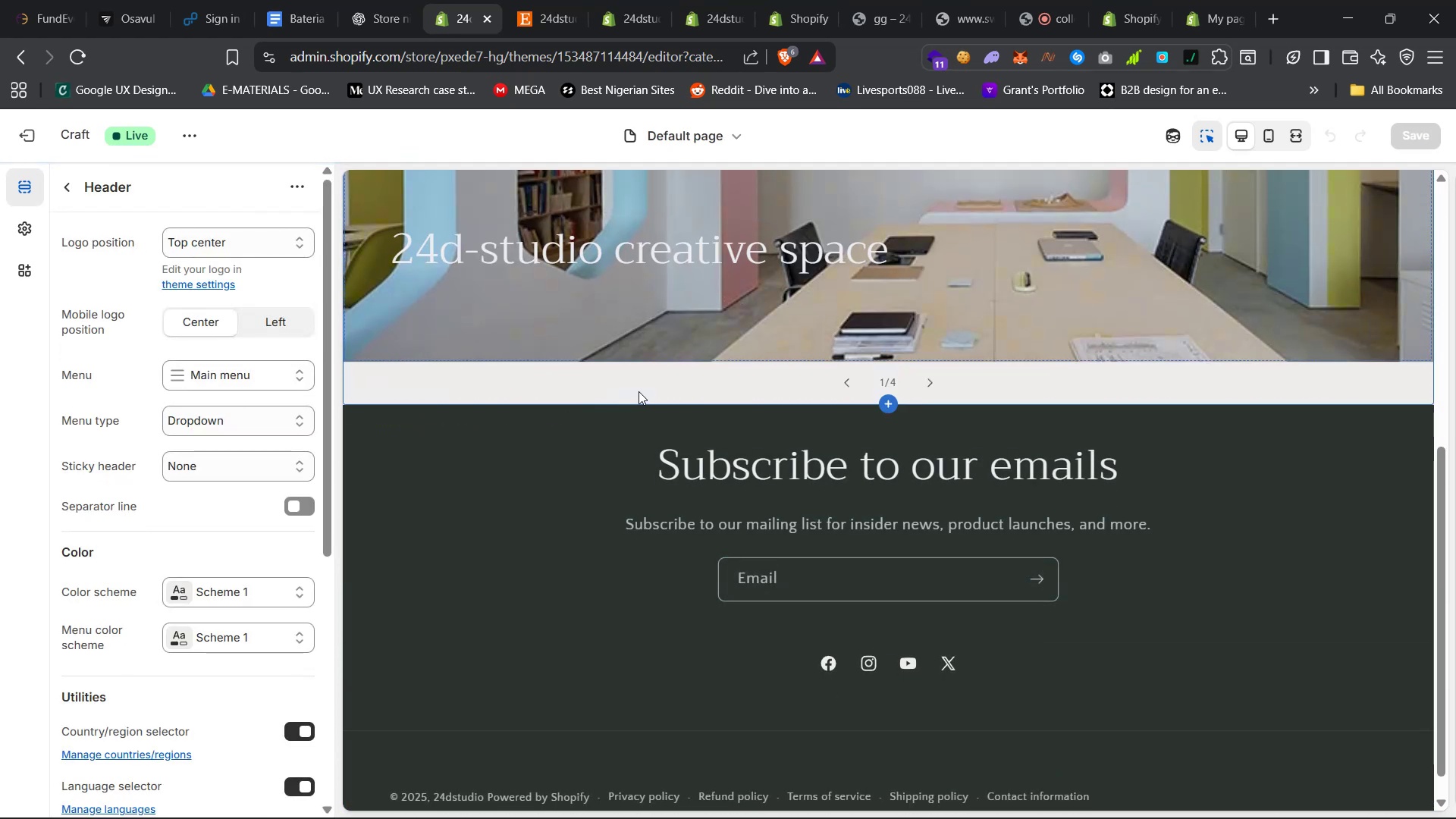 
scroll: coordinate [607, 508], scroll_direction: down, amount: 29.0
 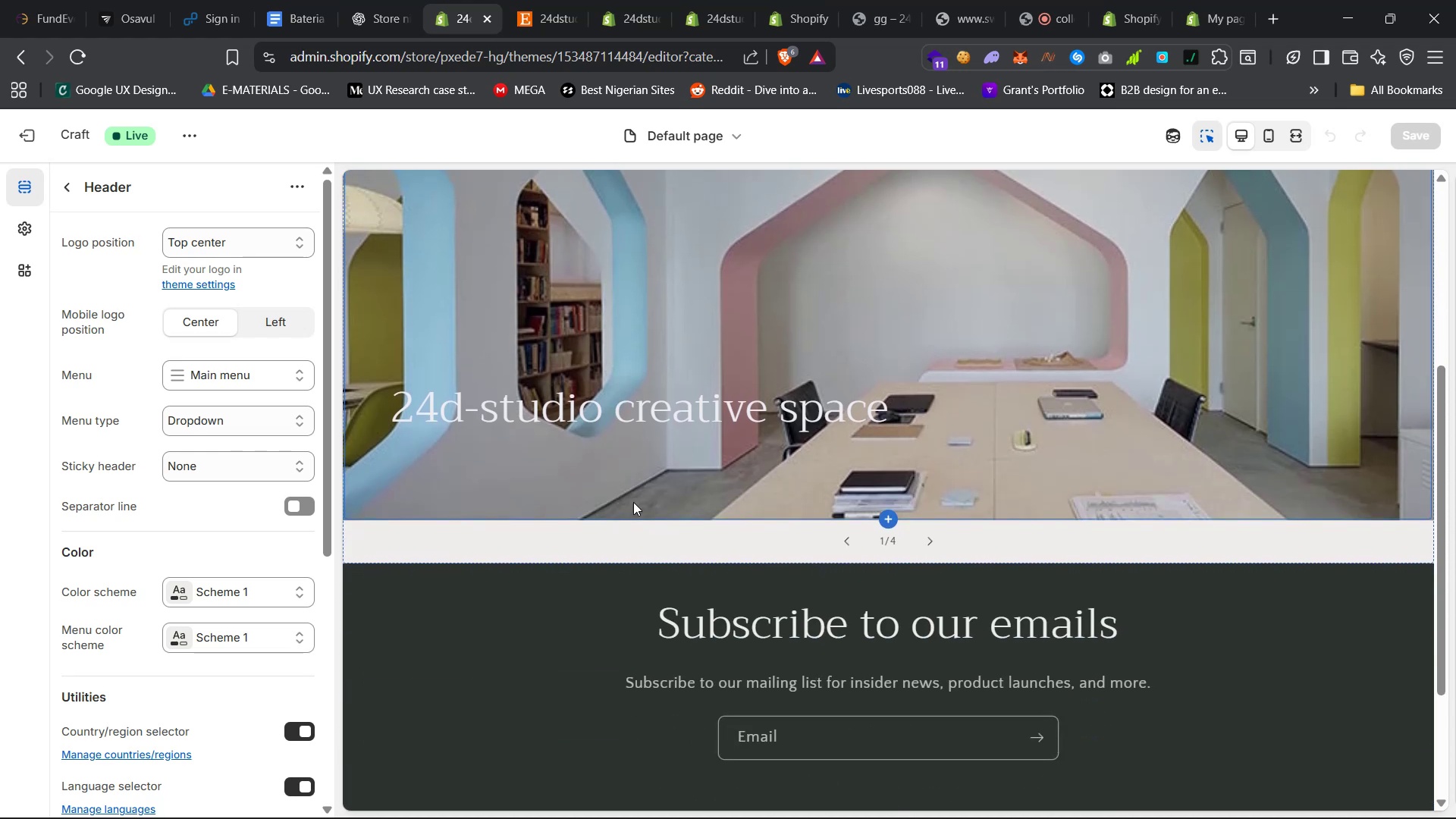 
left_click([894, 527])
 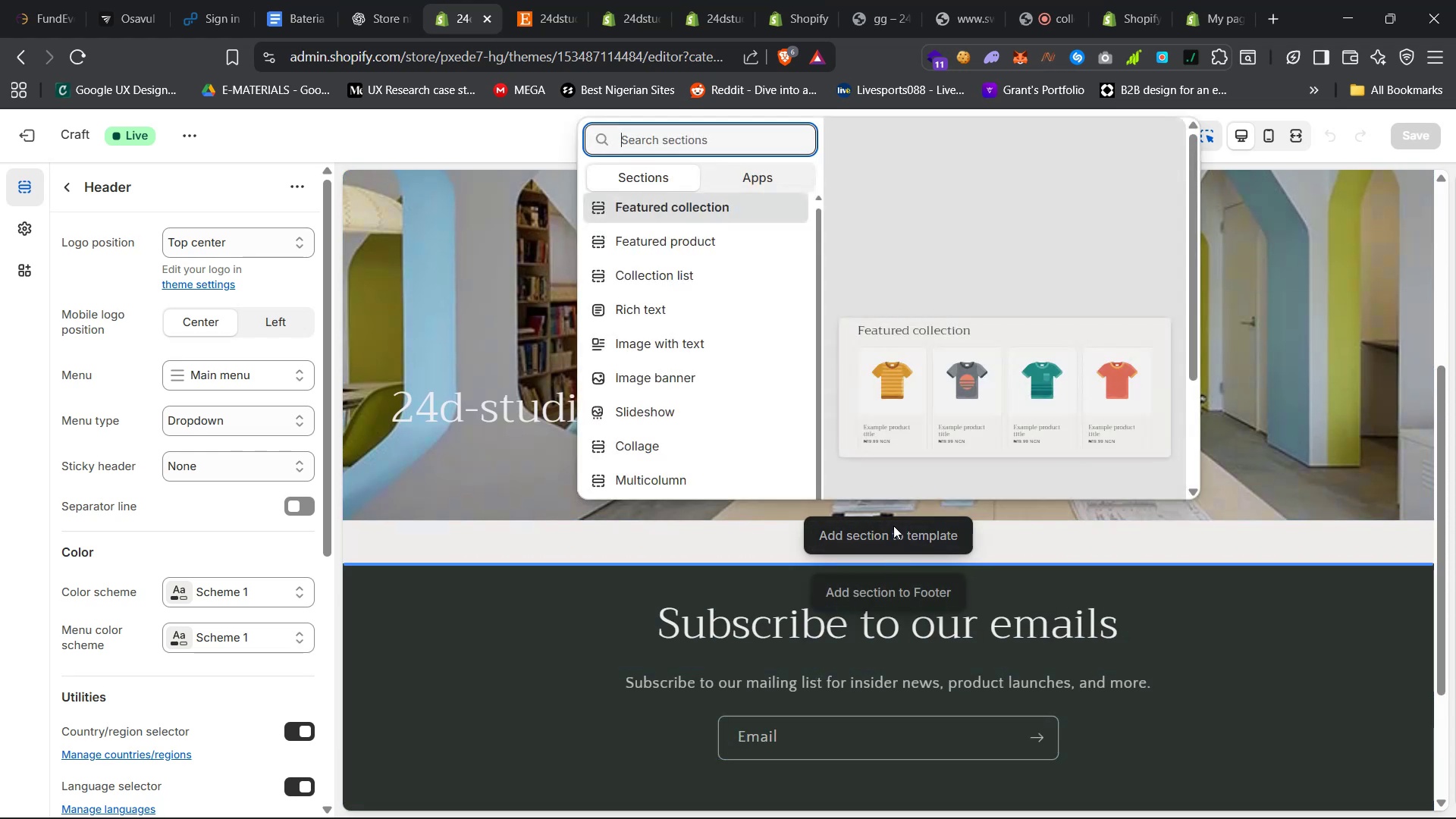 
left_click([779, 316])
 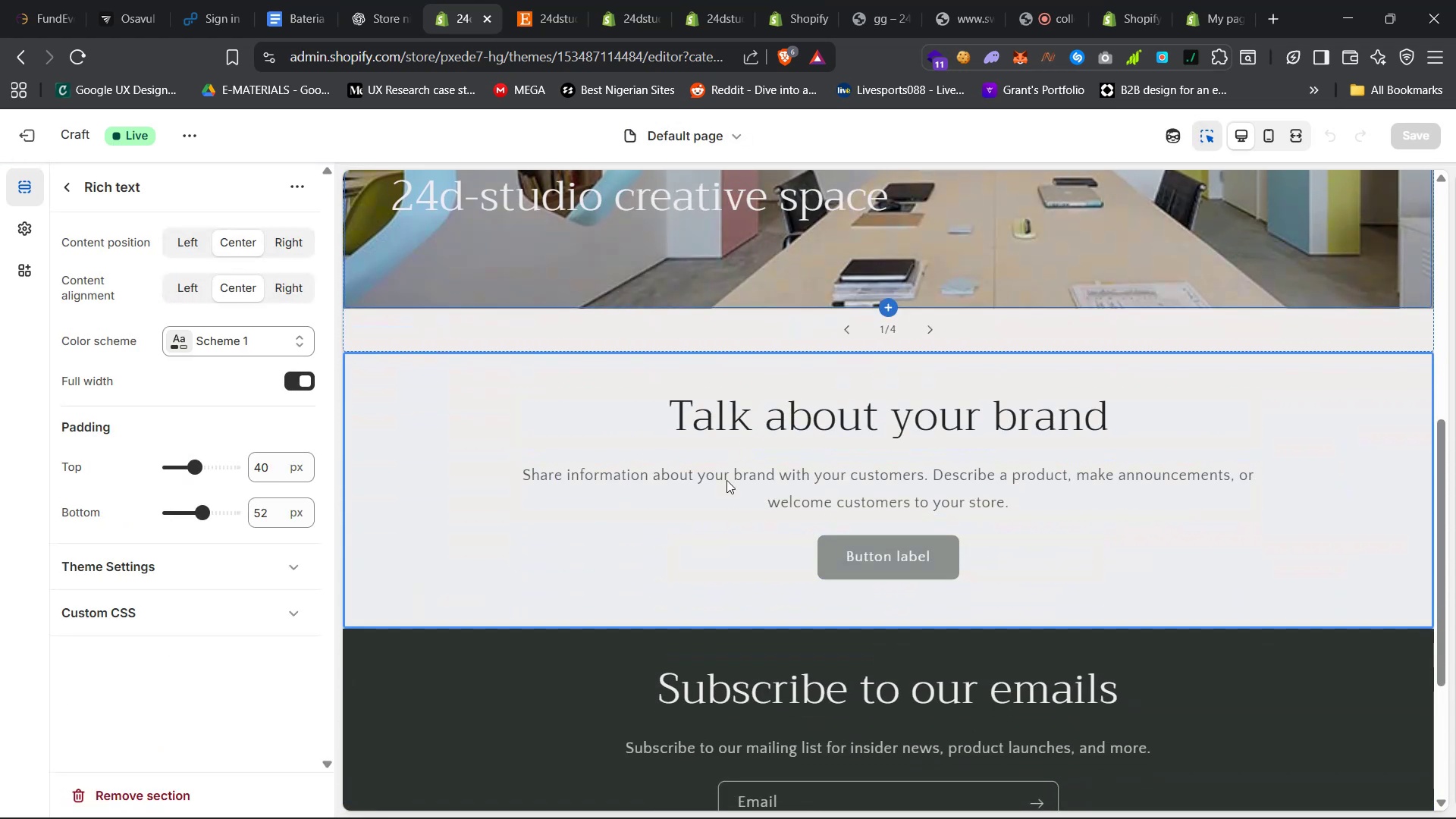 
wait(6.74)
 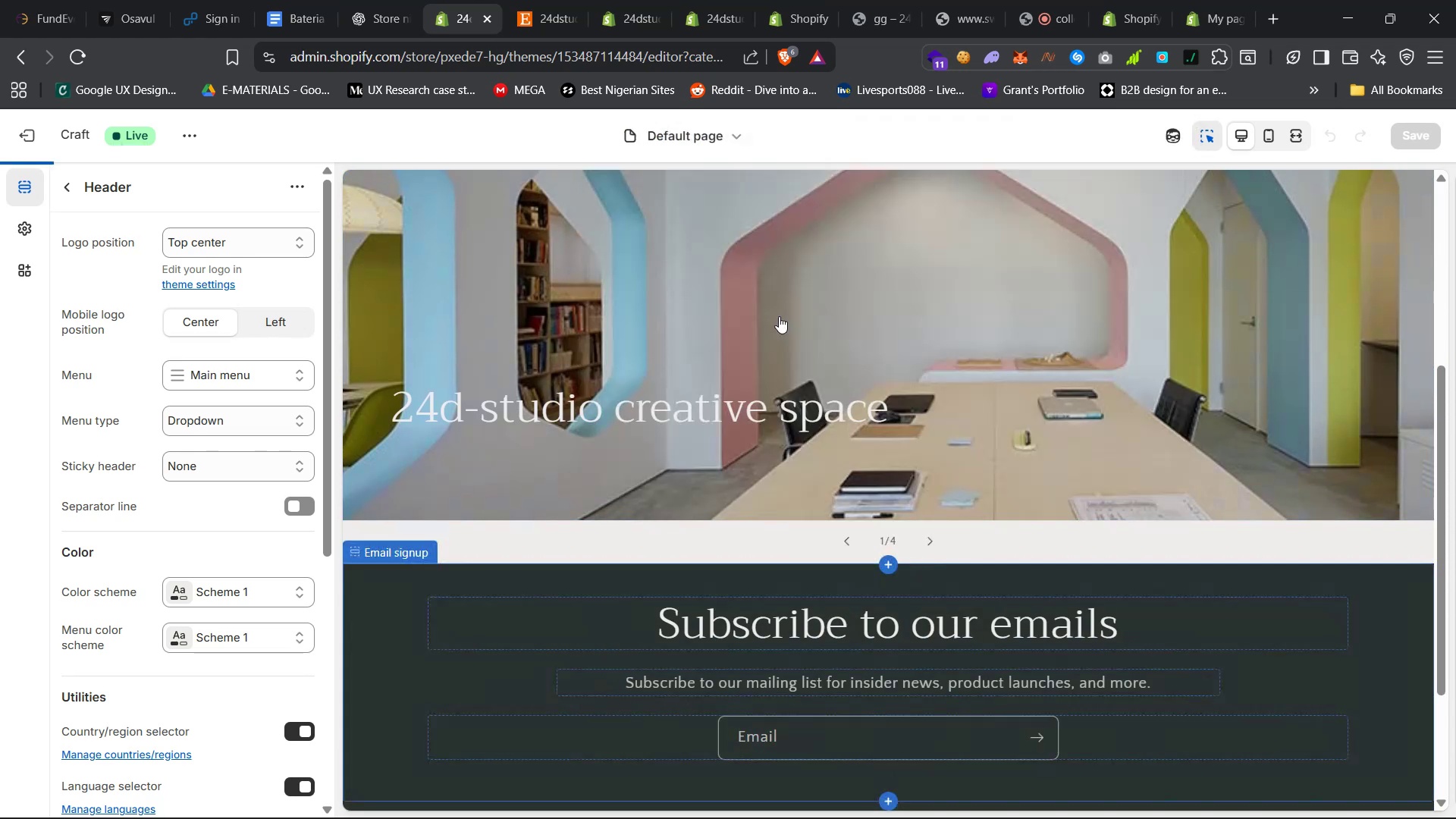 
scroll: coordinate [524, 601], scroll_direction: up, amount: 11.0
 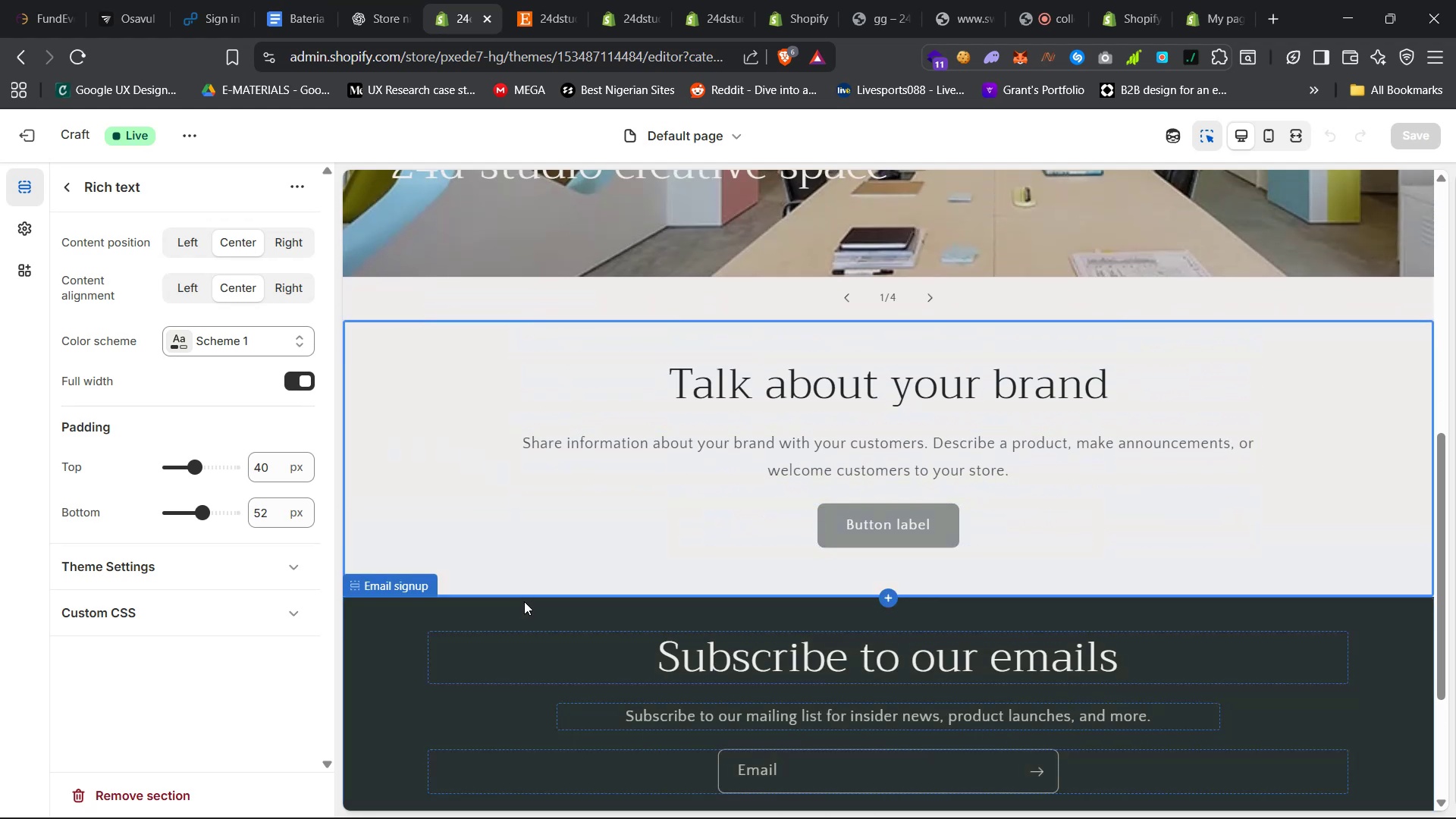 
left_click([542, 0])
 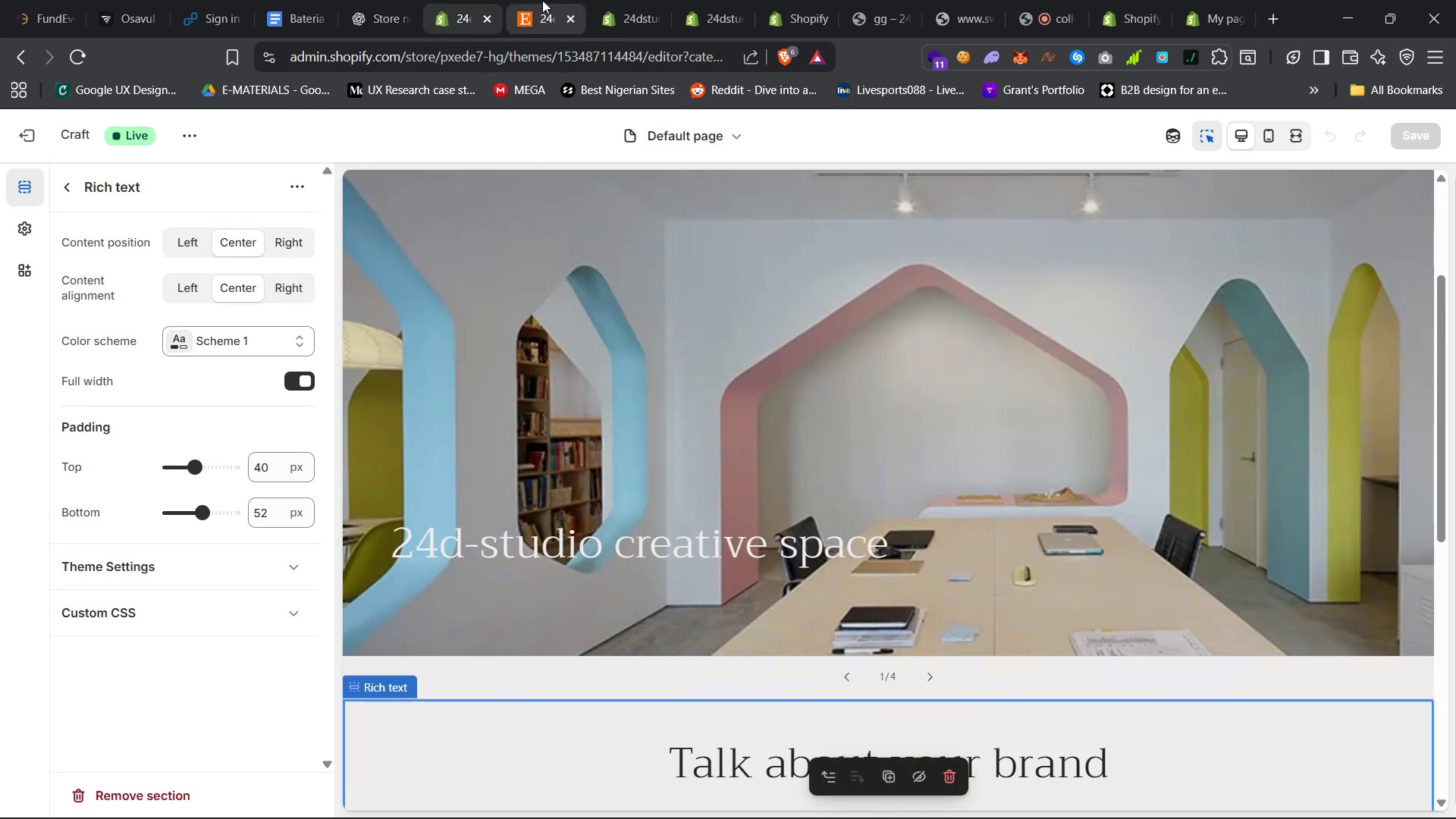 
left_click_drag(start_coordinate=[701, 410], to_coordinate=[344, 427])
 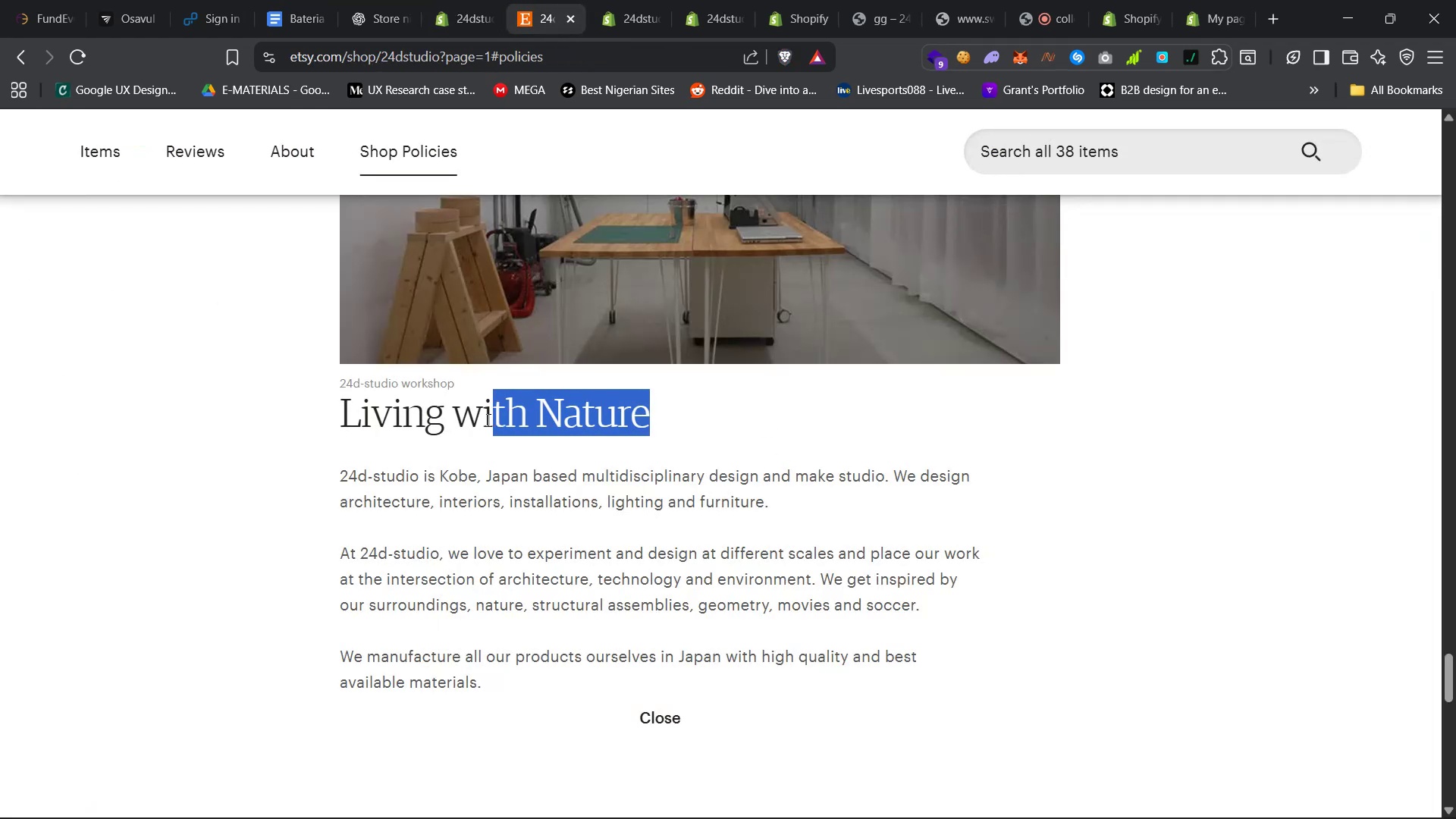 
key(Control+C)
 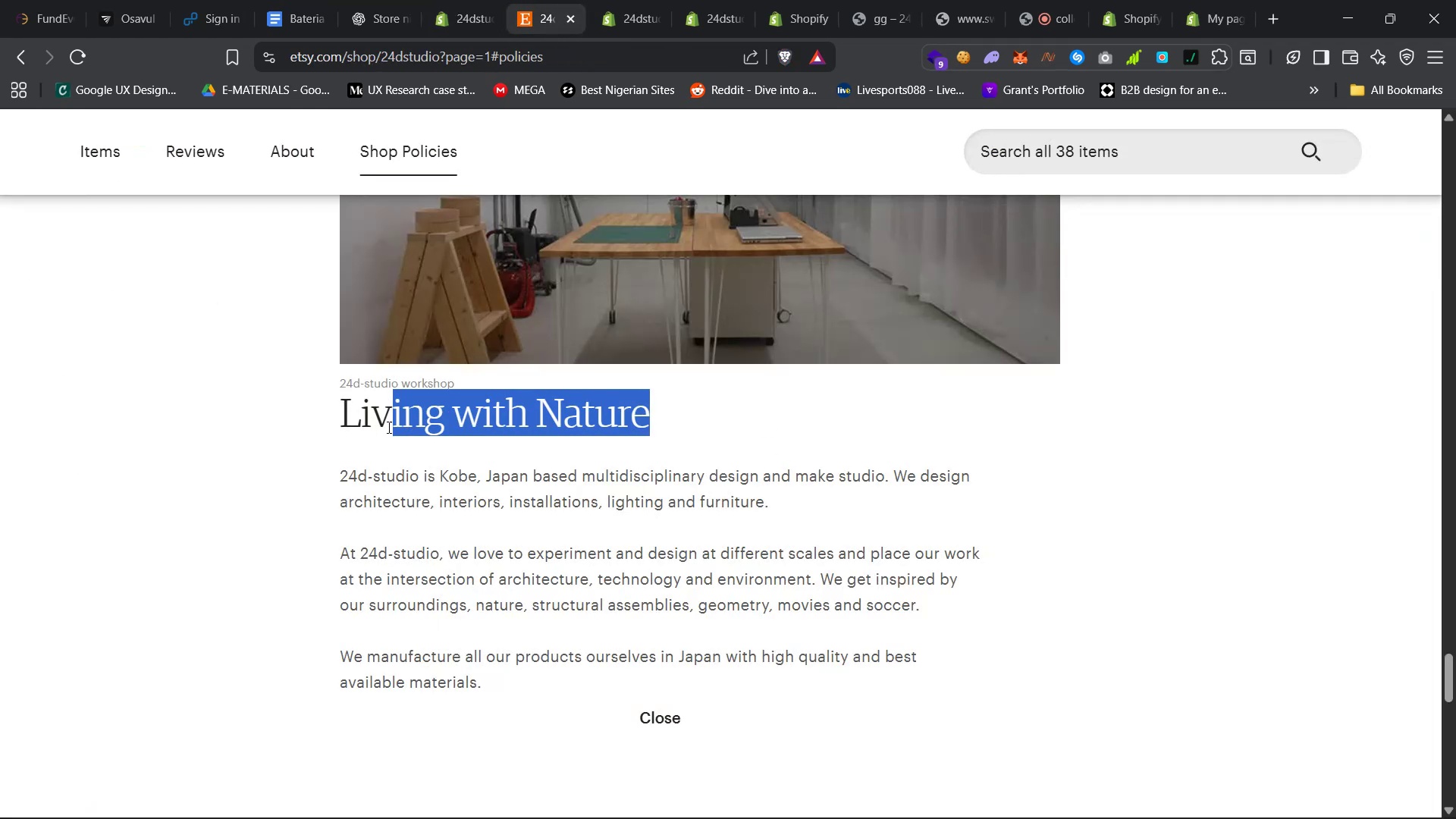 
key(Control+C)
 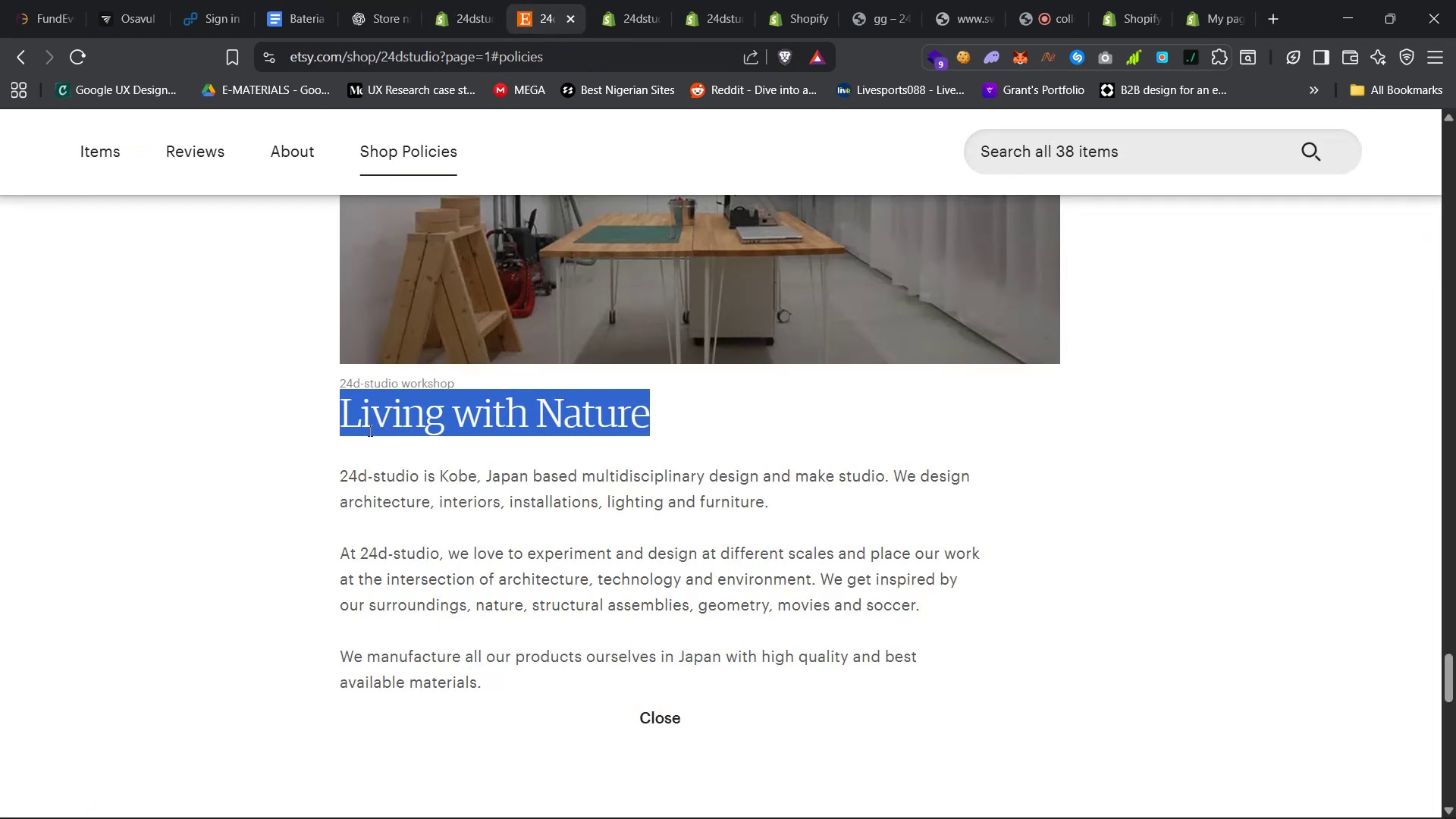 
left_click([434, 0])
 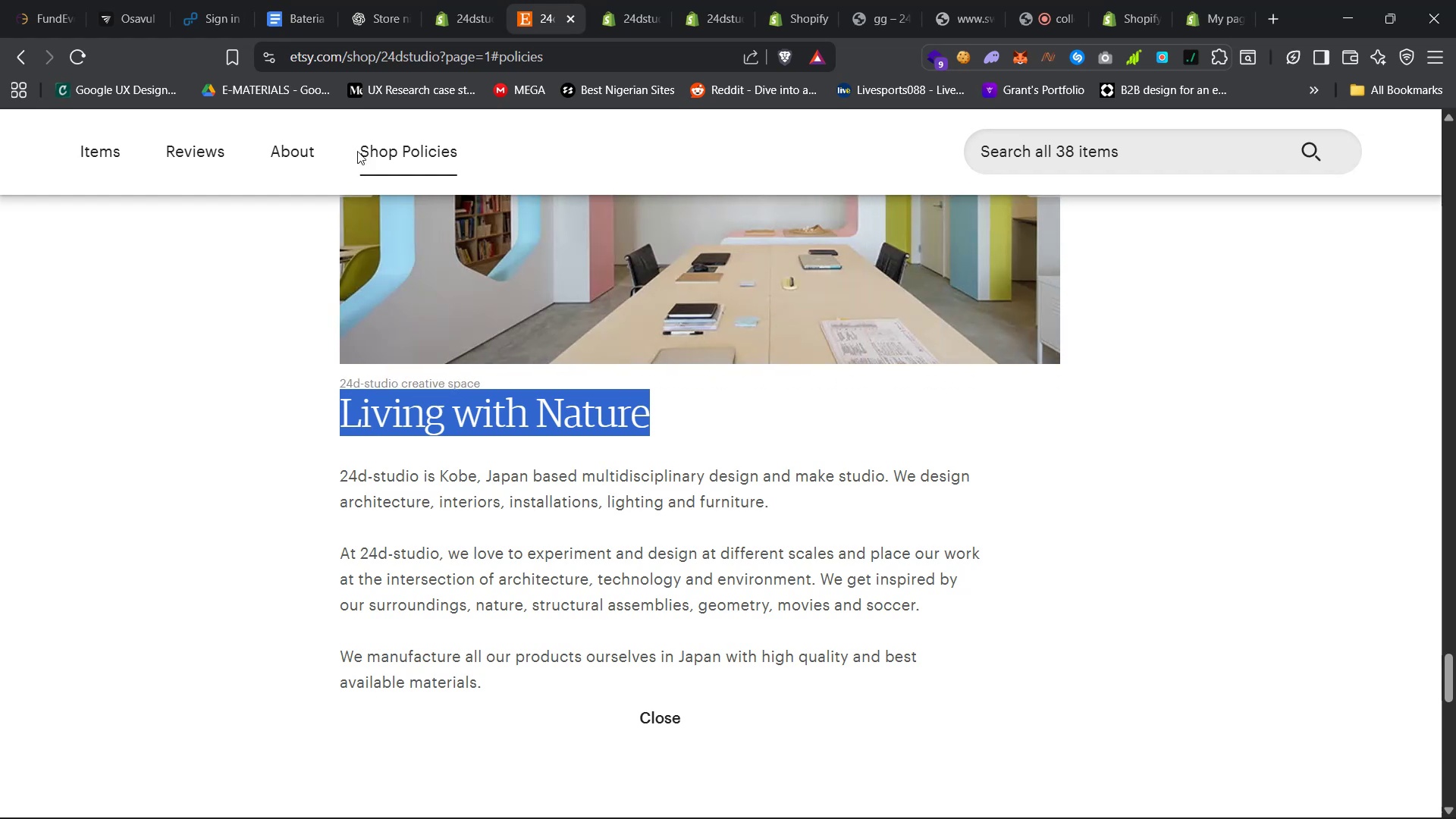 
scroll: coordinate [731, 670], scroll_direction: up, amount: 6.0
 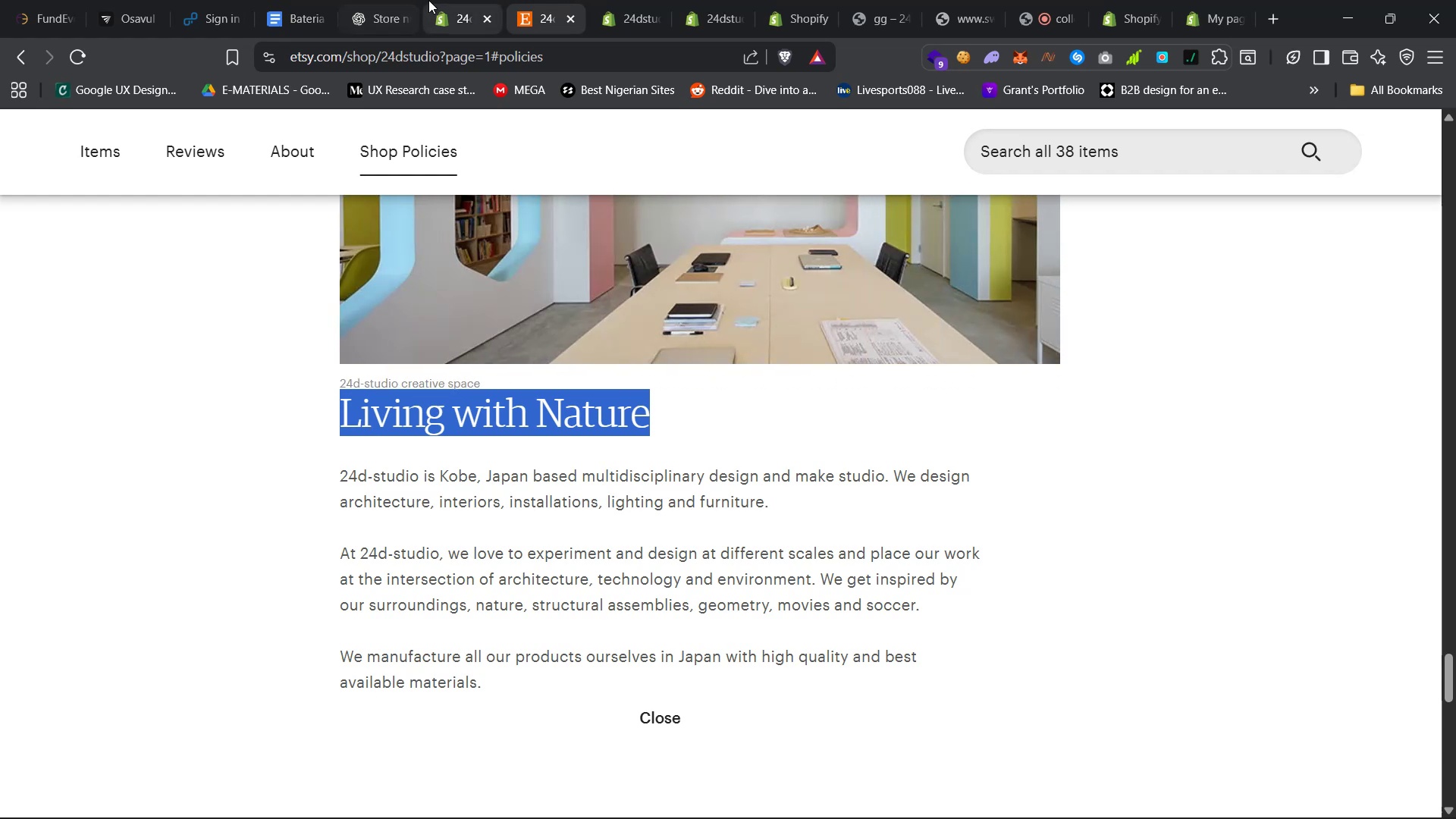 
scroll: coordinate [731, 669], scroll_direction: none, amount: 0.0
 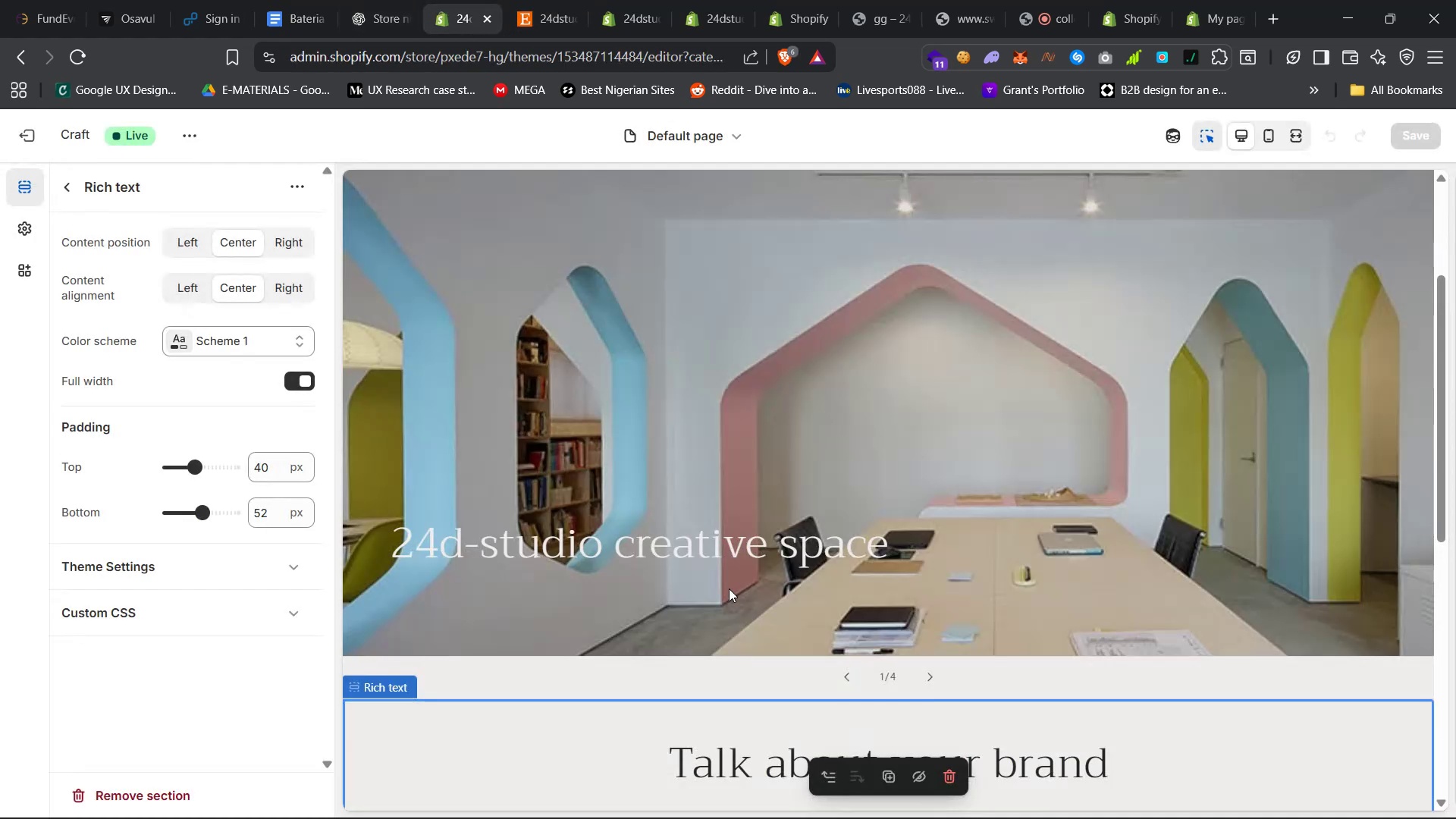 
scroll: coordinate [731, 665], scroll_direction: down, amount: 16.0
 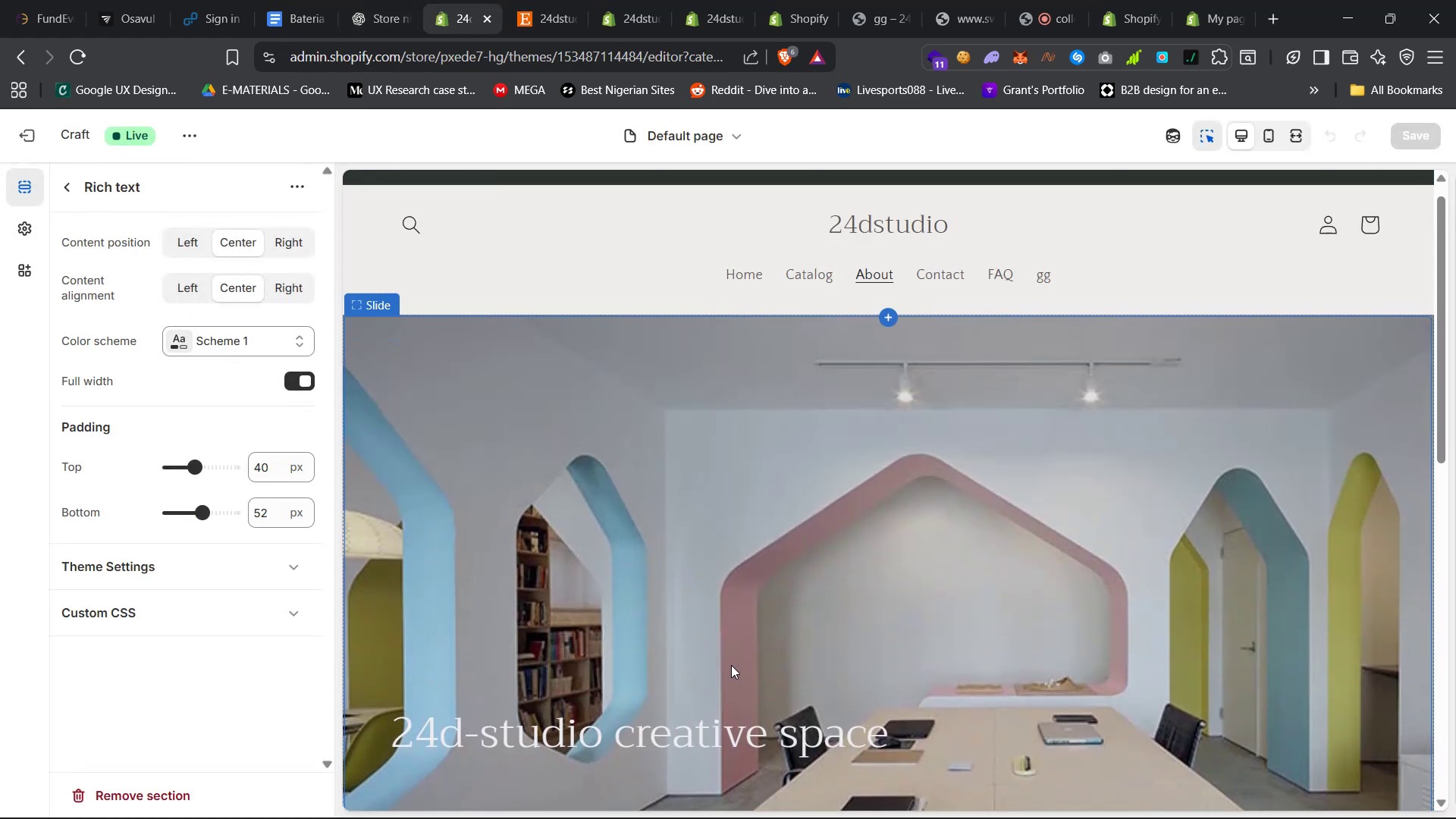 
left_click([867, 288])
 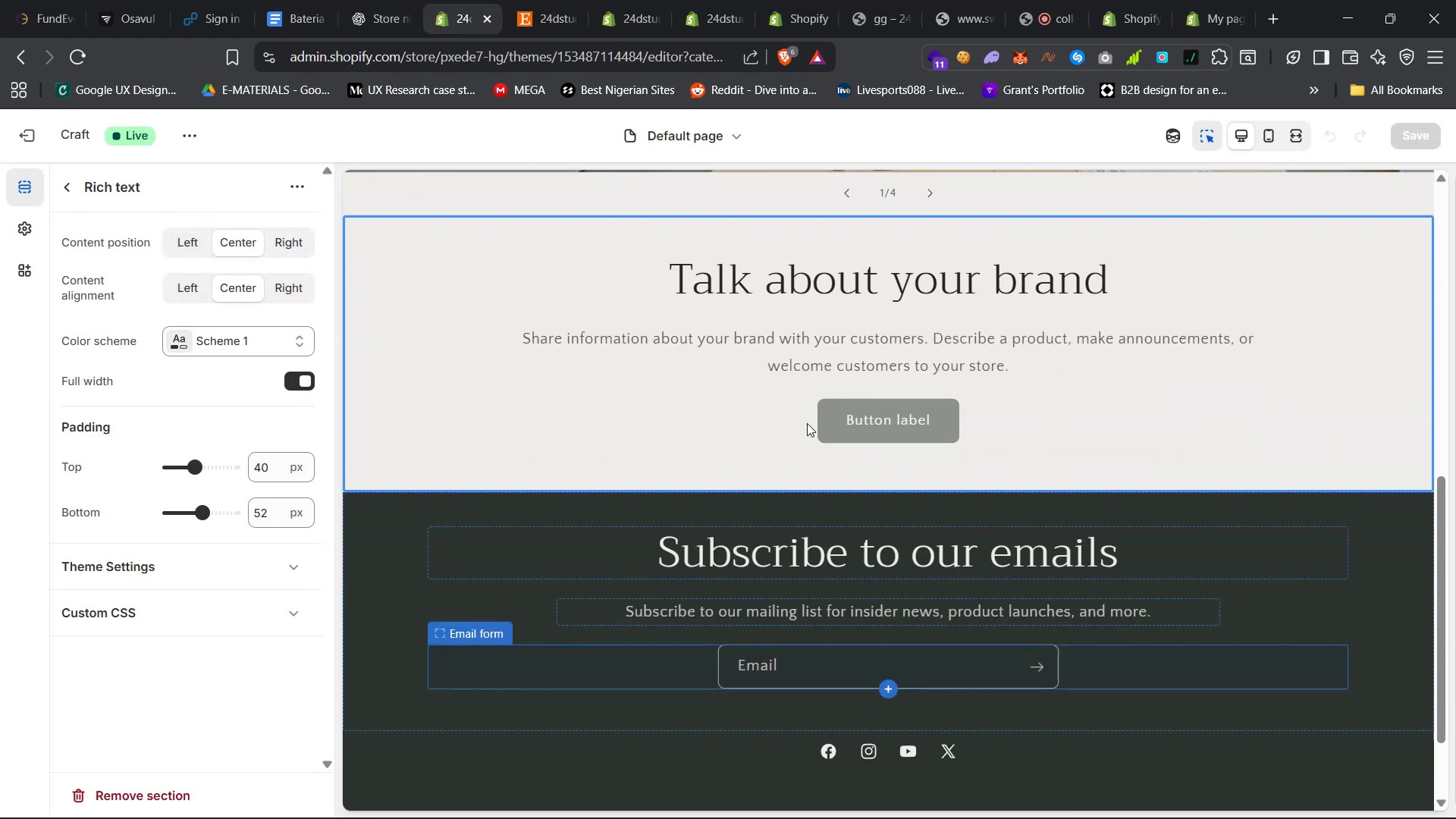 
key(Control+V)
 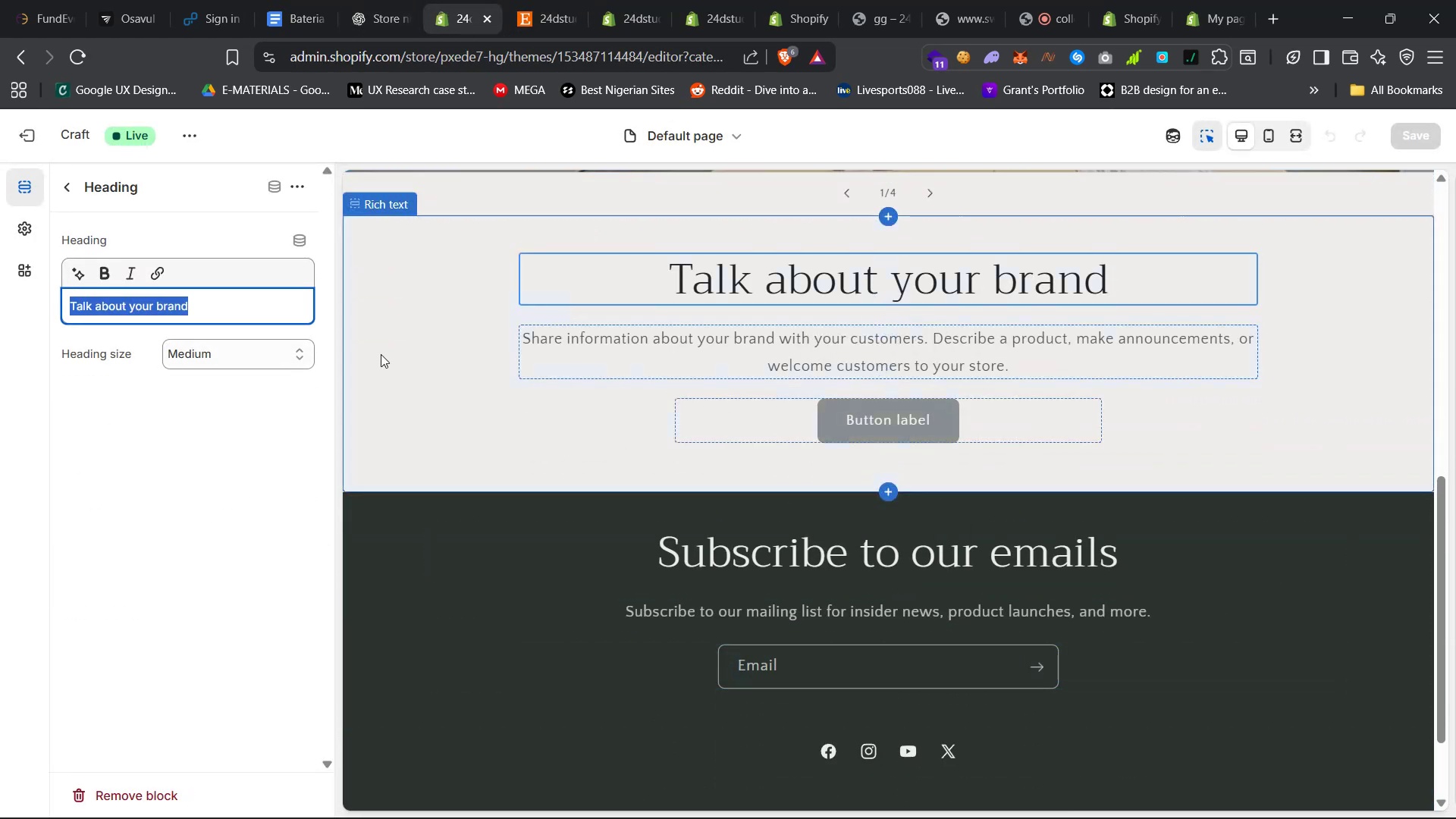 
left_click([469, 271])
 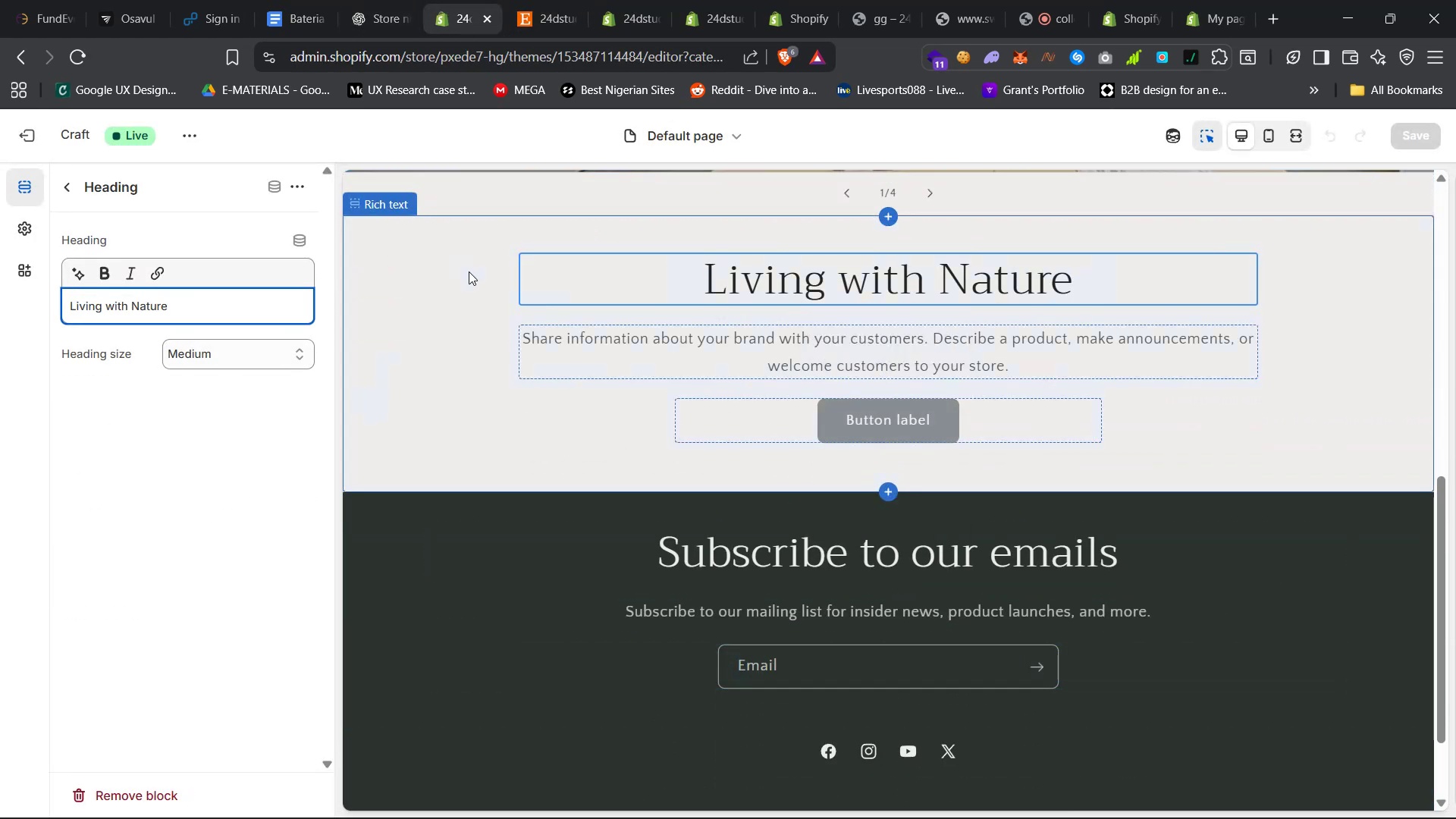 
left_click([189, 240])
 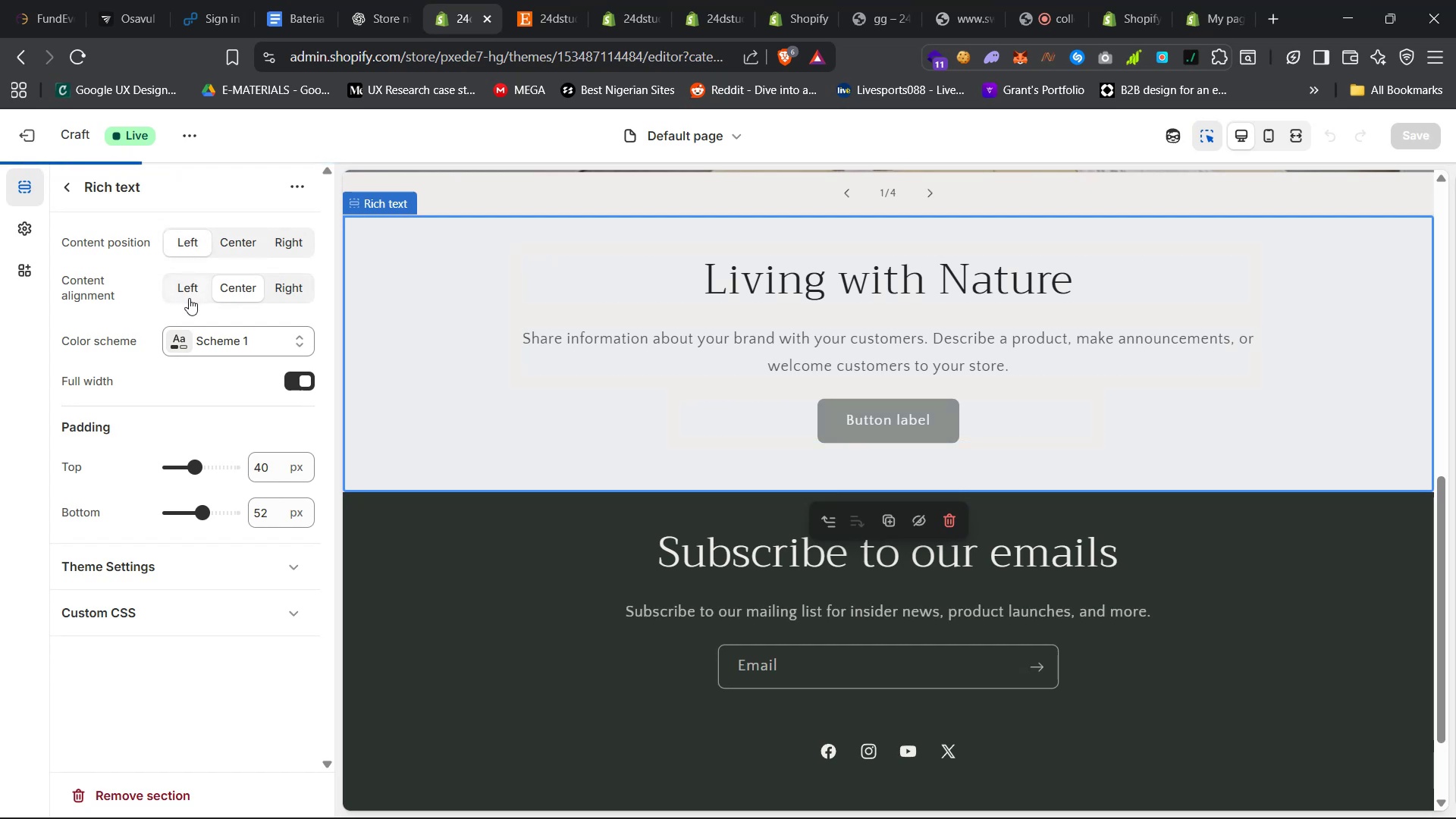 
left_click([1417, 139])
 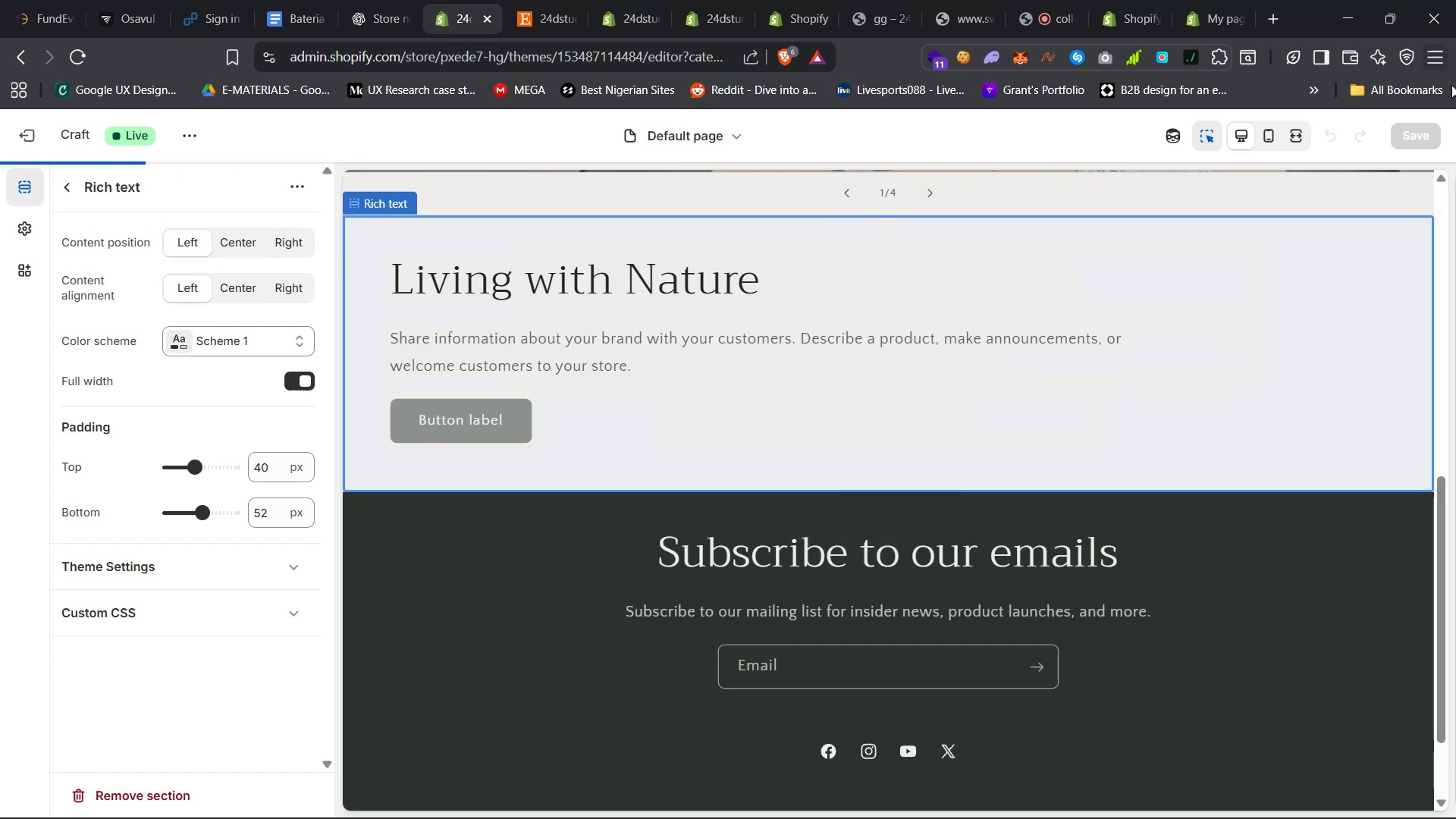 
double_click([1417, 139])
 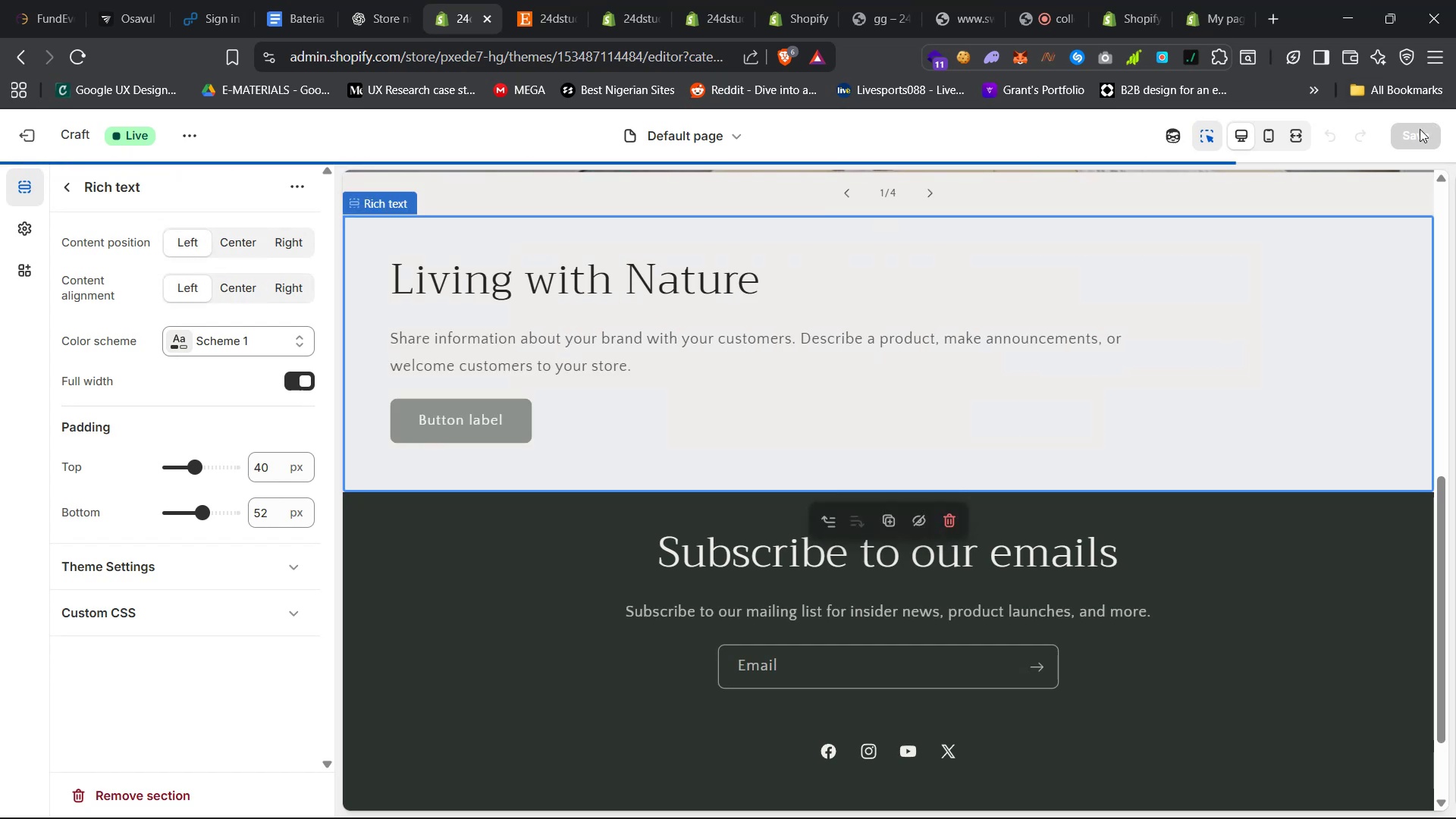 
triple_click([1417, 139])
 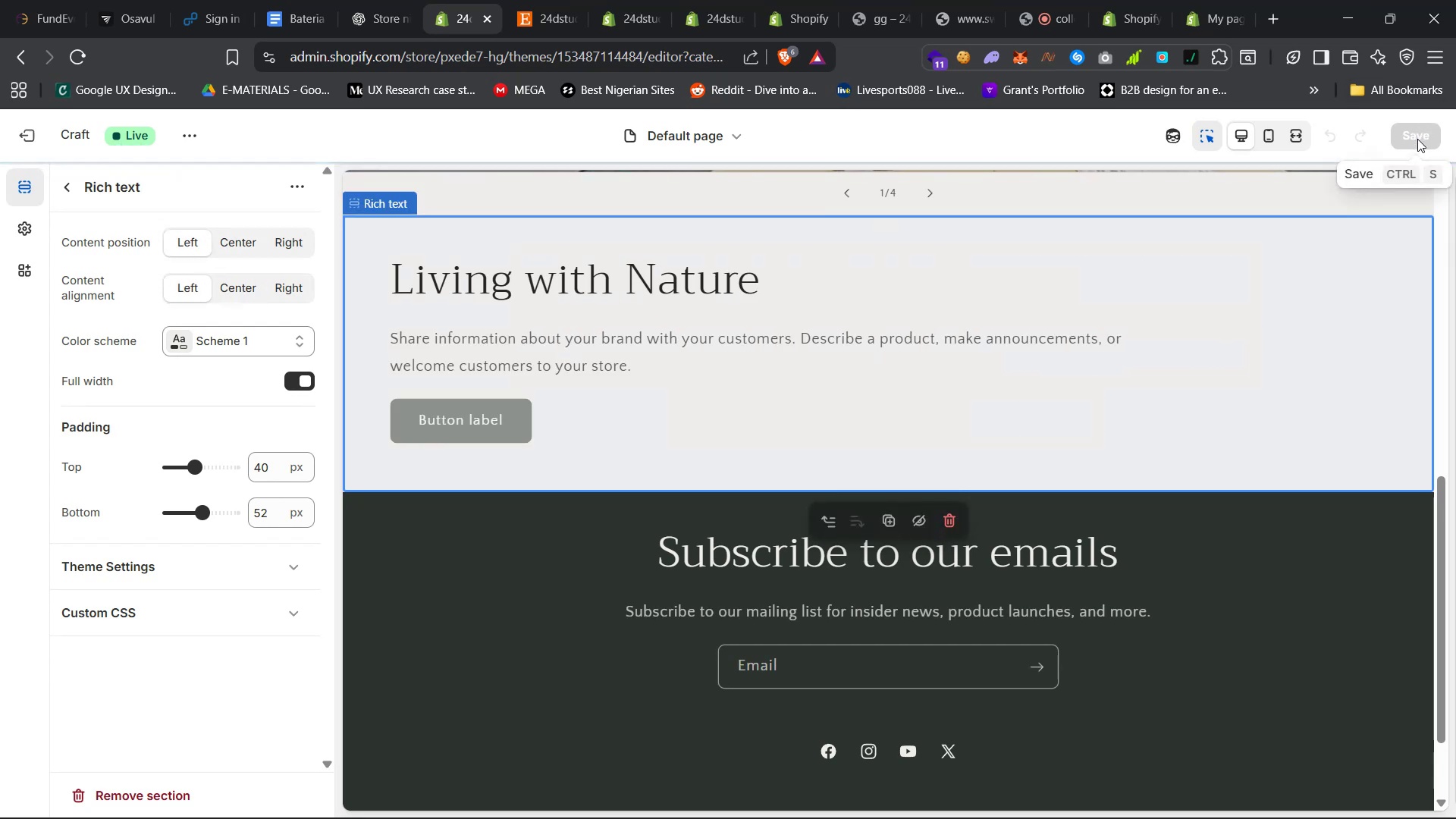 
key(Control+S)
 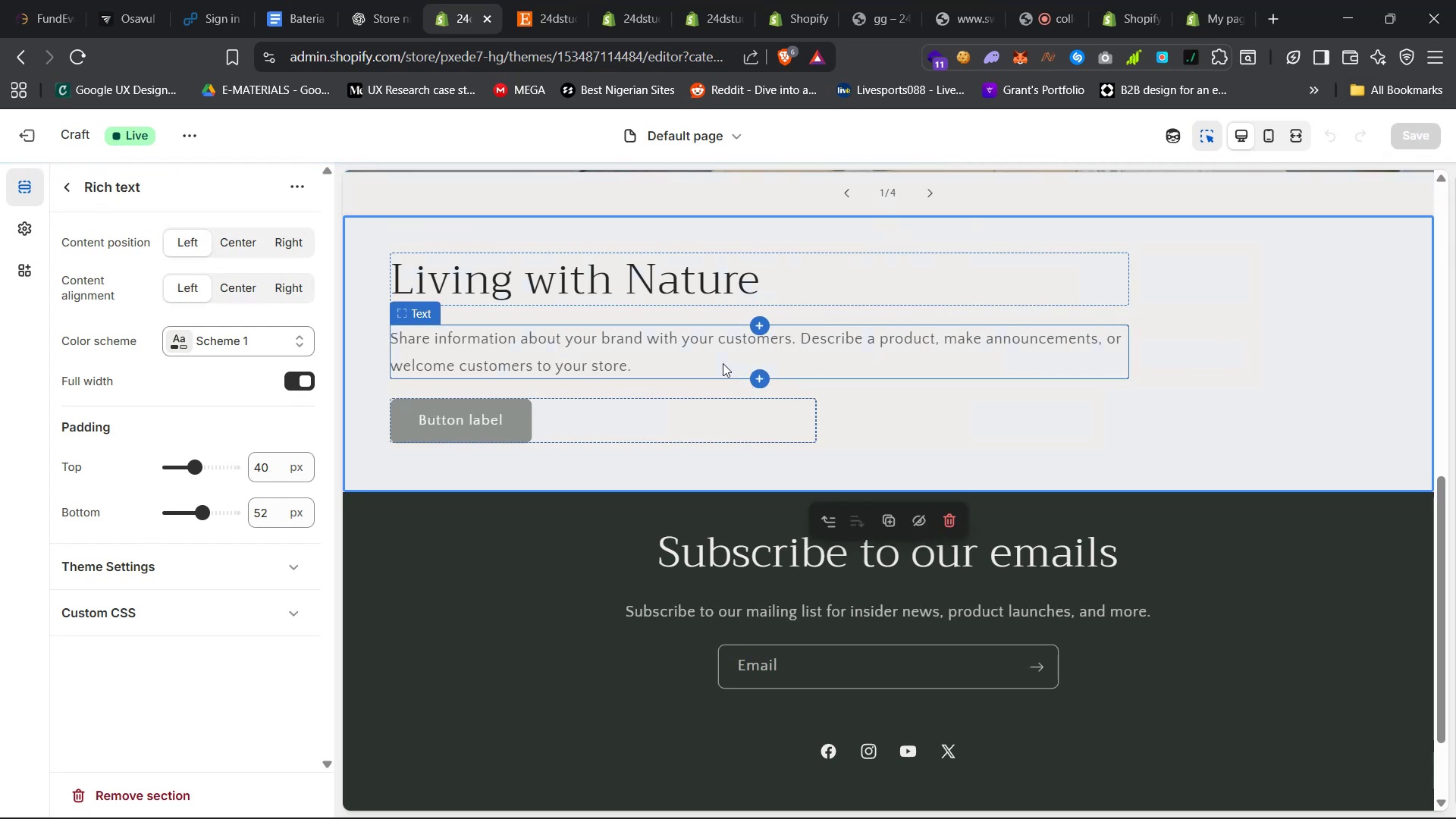 
left_click([29, 218])
 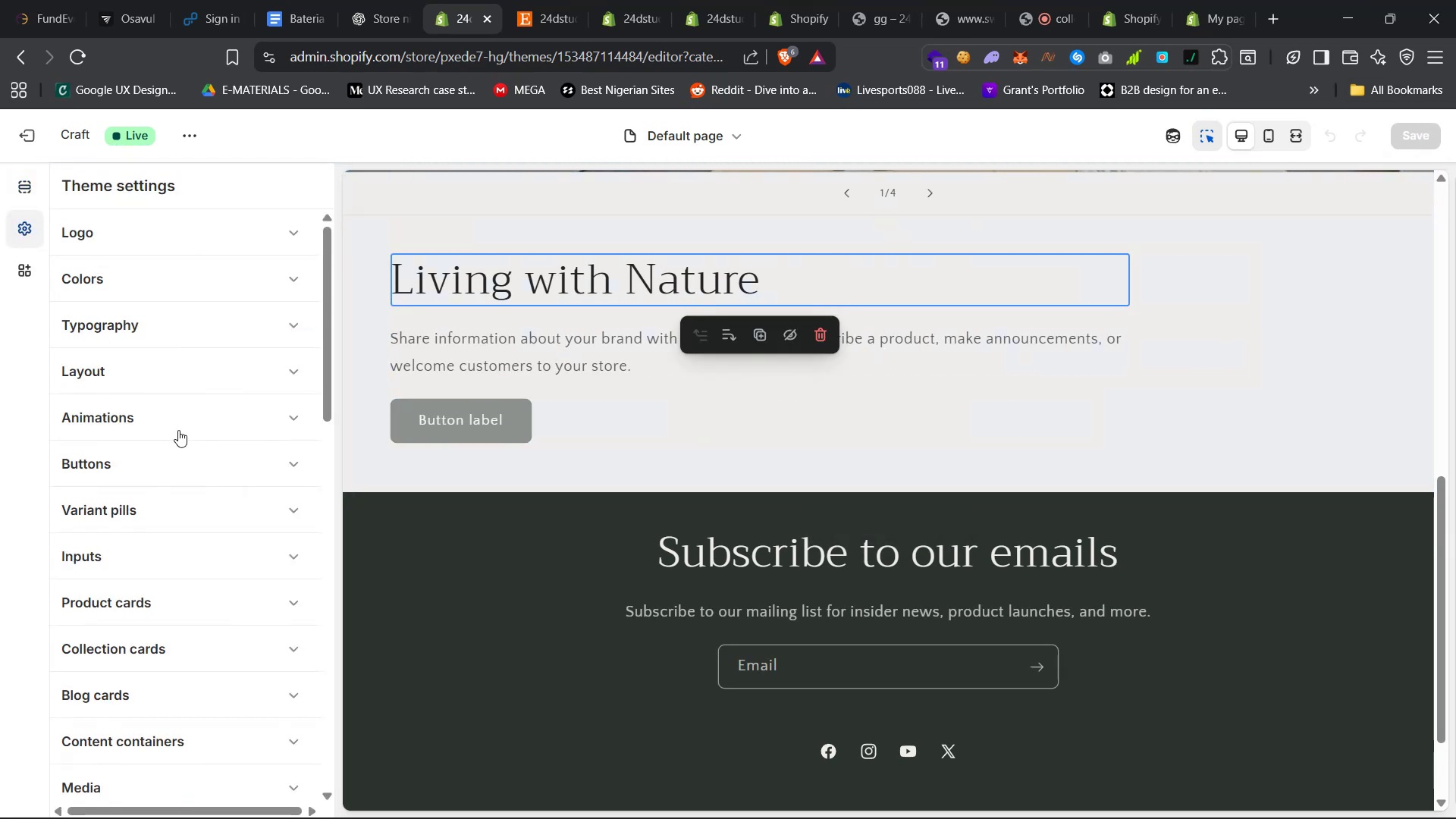 
left_click([181, 329])
 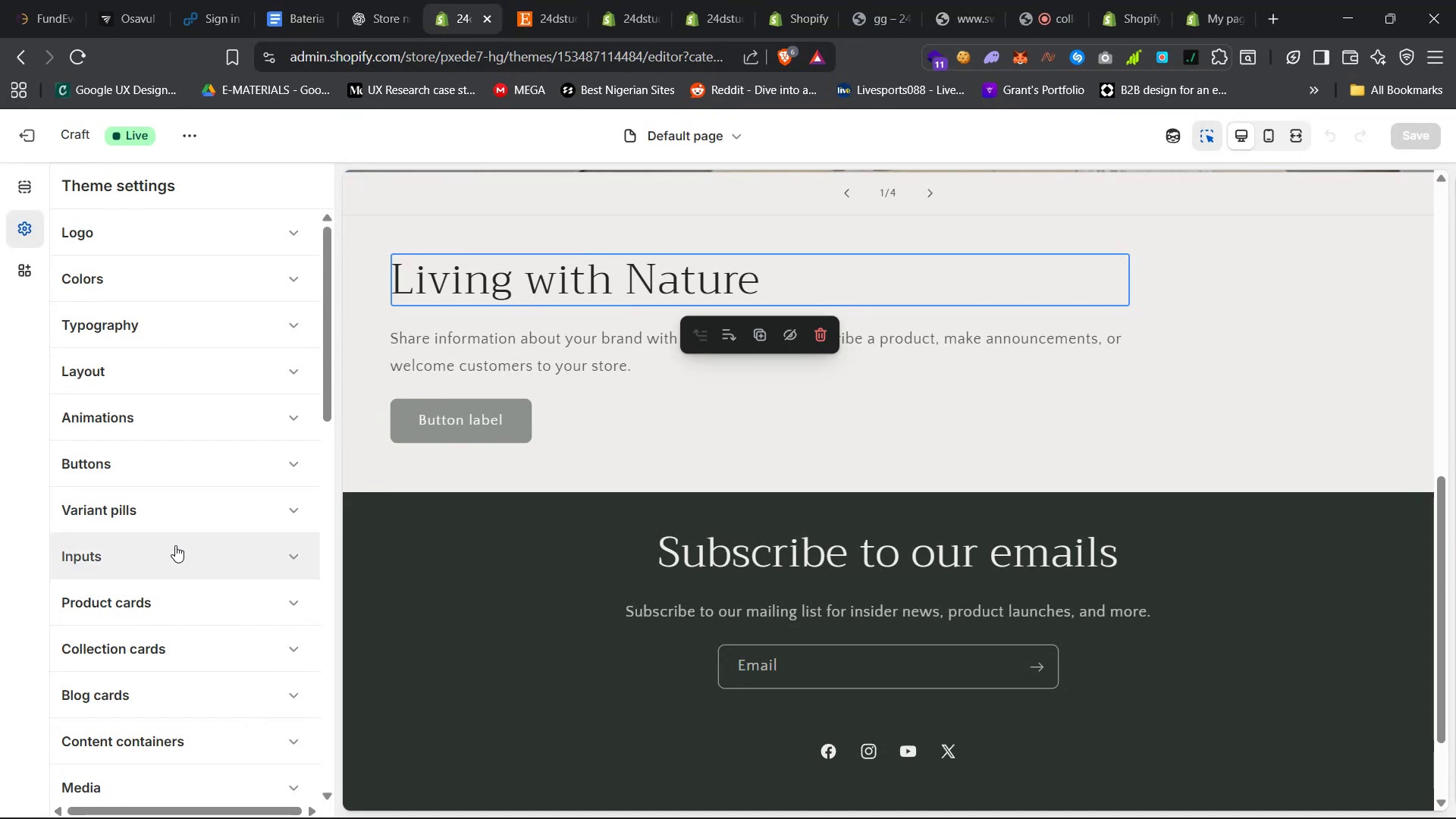 
mouse_move([233, 385])
 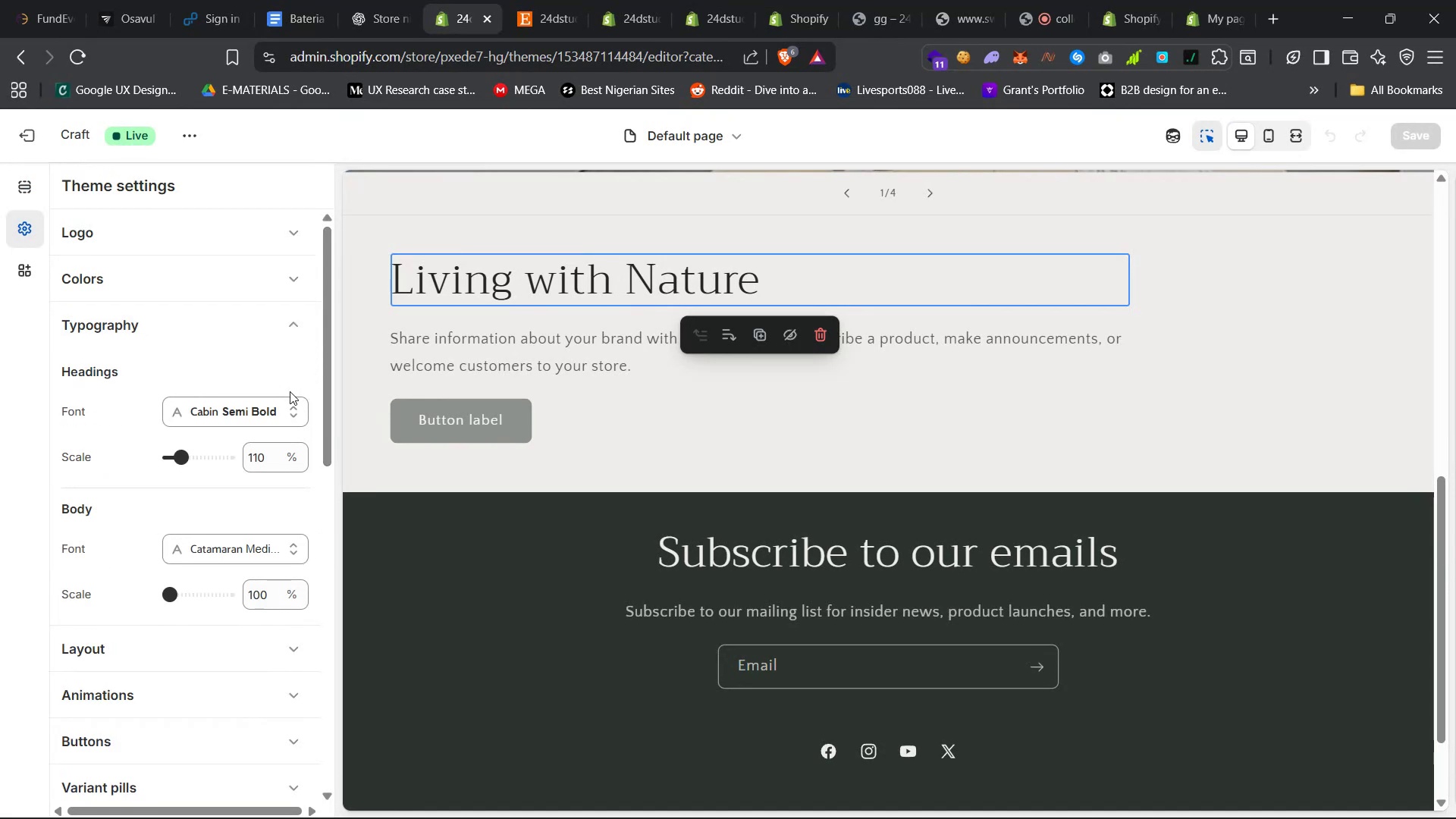 
left_click([536, 17])
 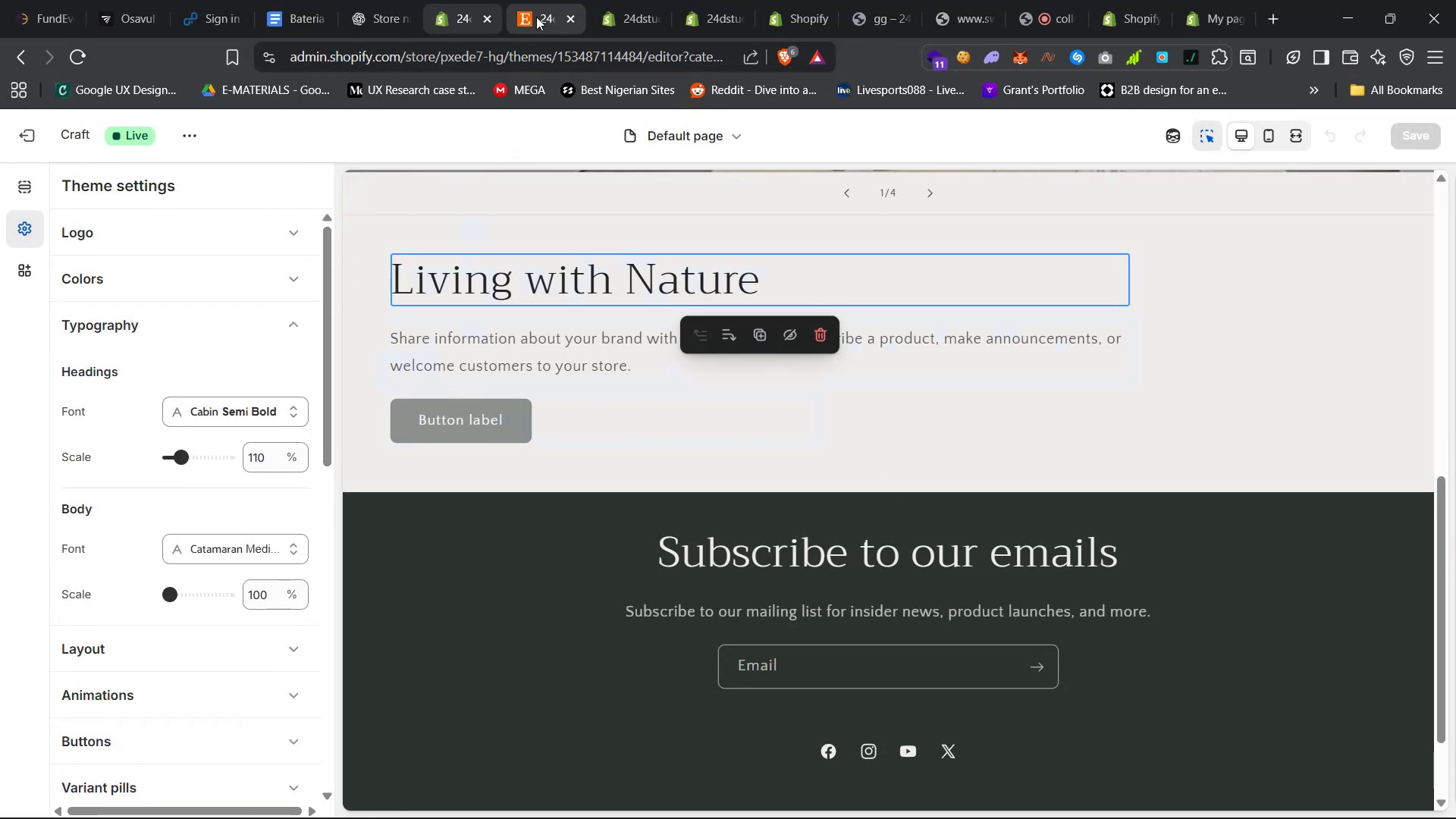 
left_click_drag(start_coordinate=[344, 478], to_coordinate=[460, 662])
 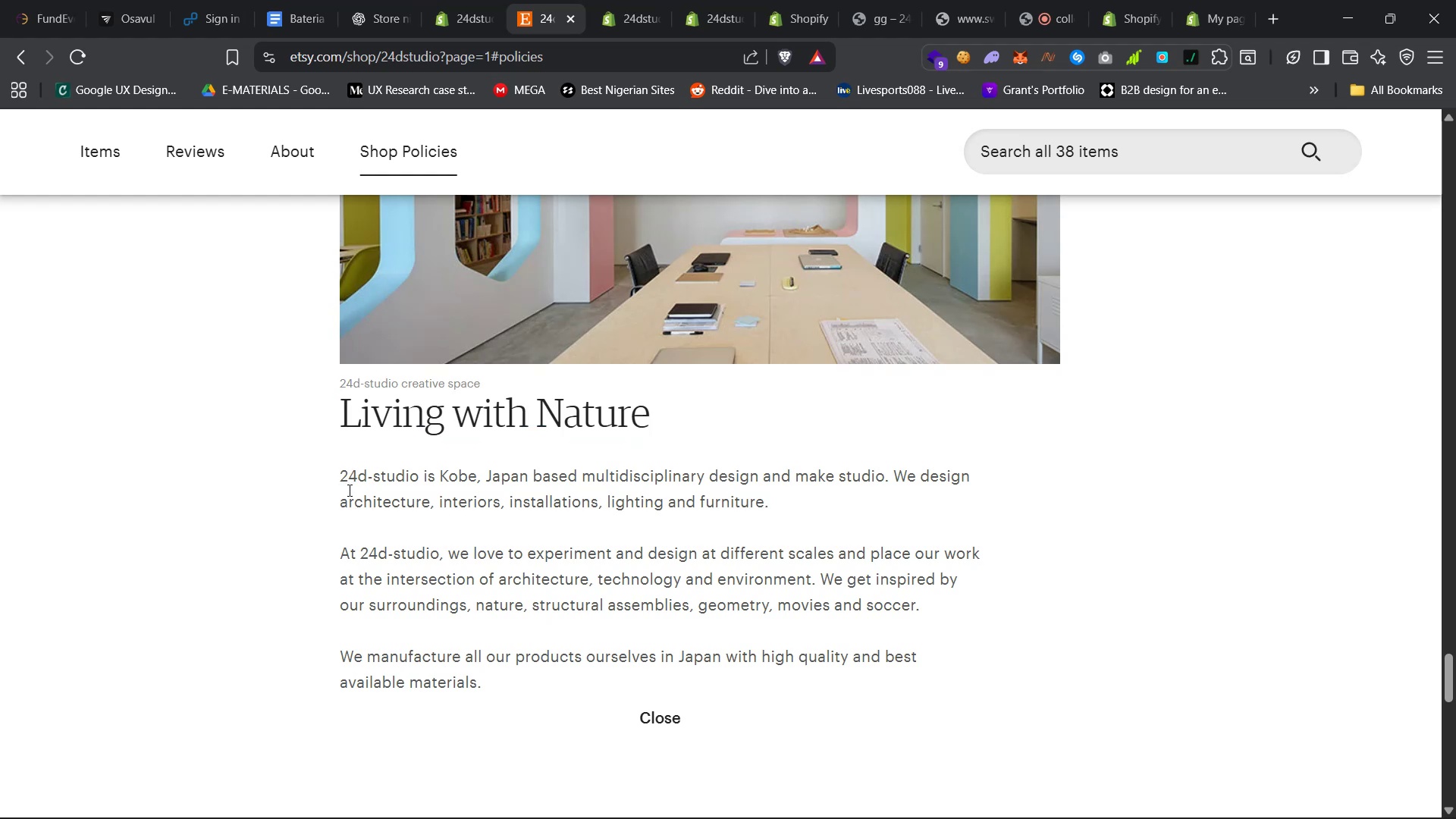 
left_click([337, 472])
 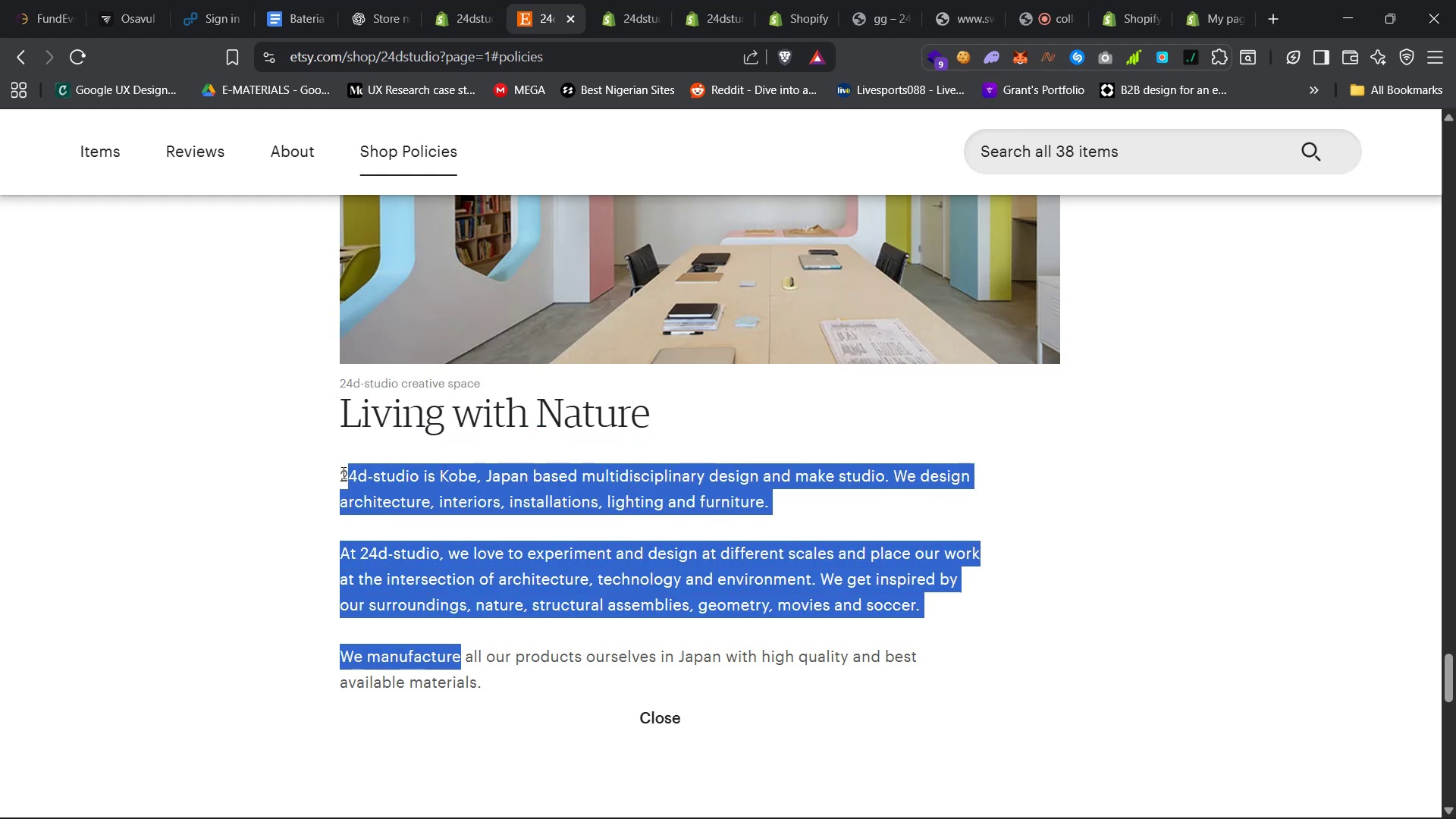 
left_click_drag(start_coordinate=[337, 475], to_coordinate=[495, 686])
 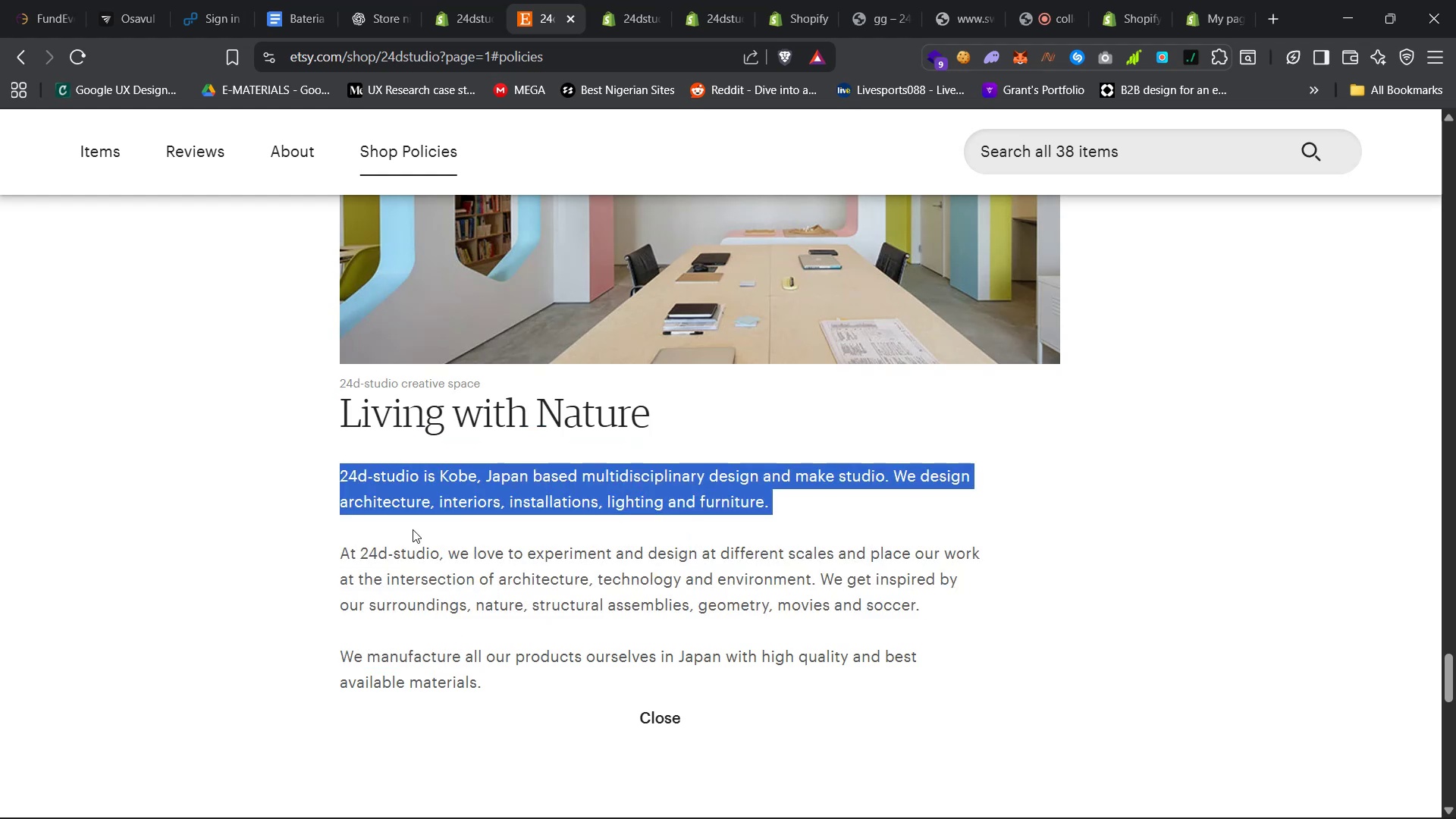 
key(Control+C)
 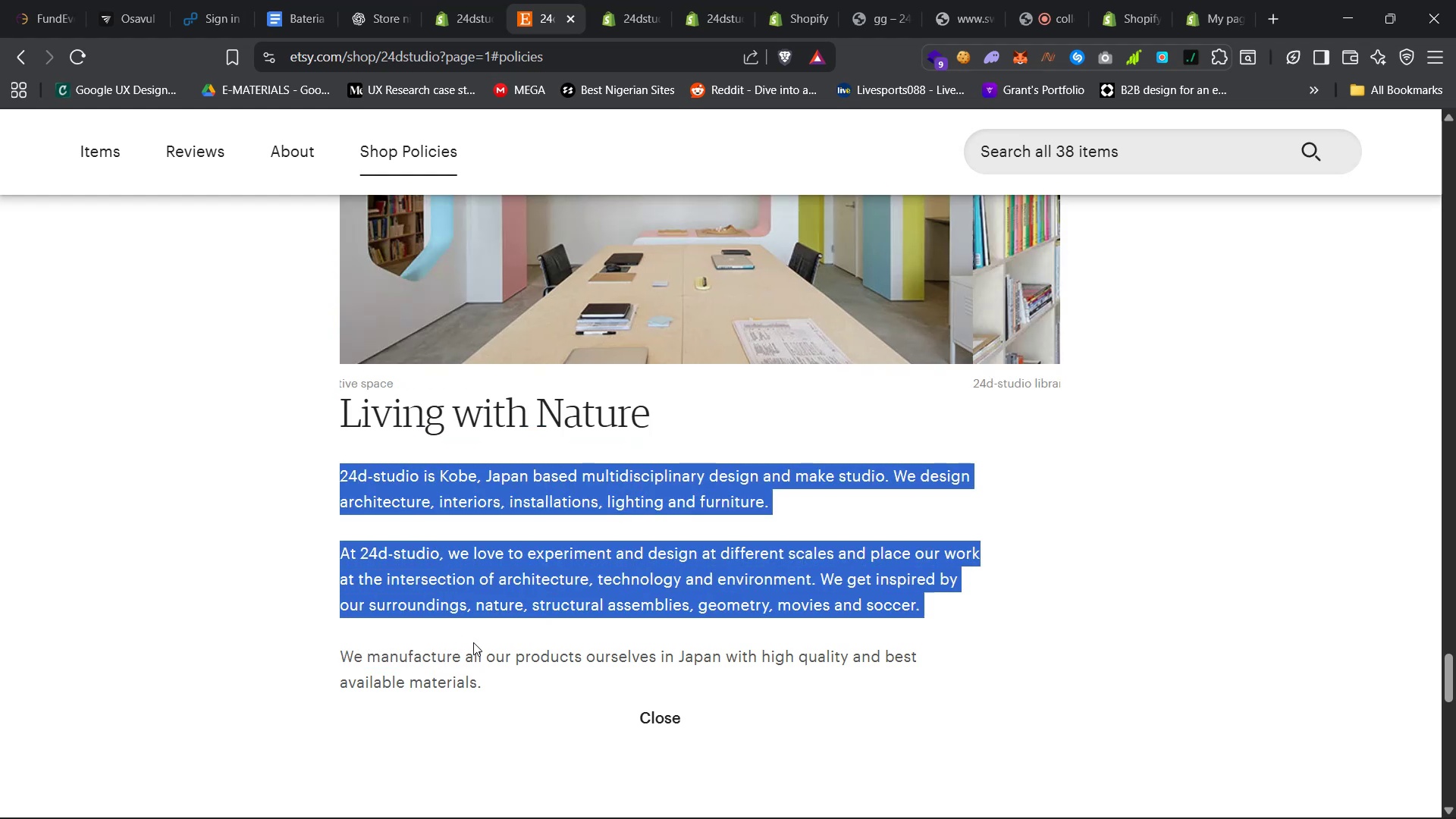 
key(Control+C)
 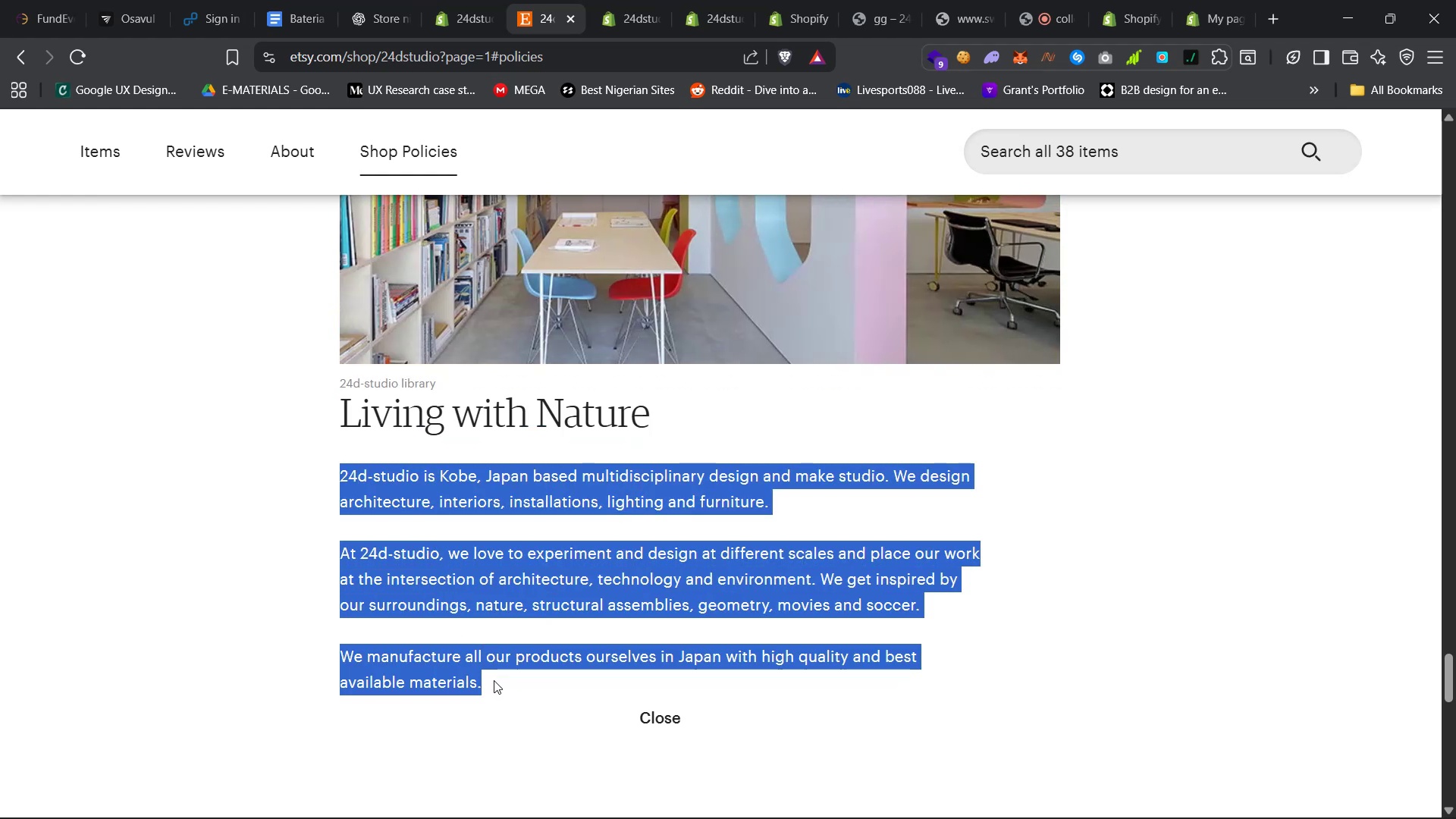 
left_click([460, 0])
 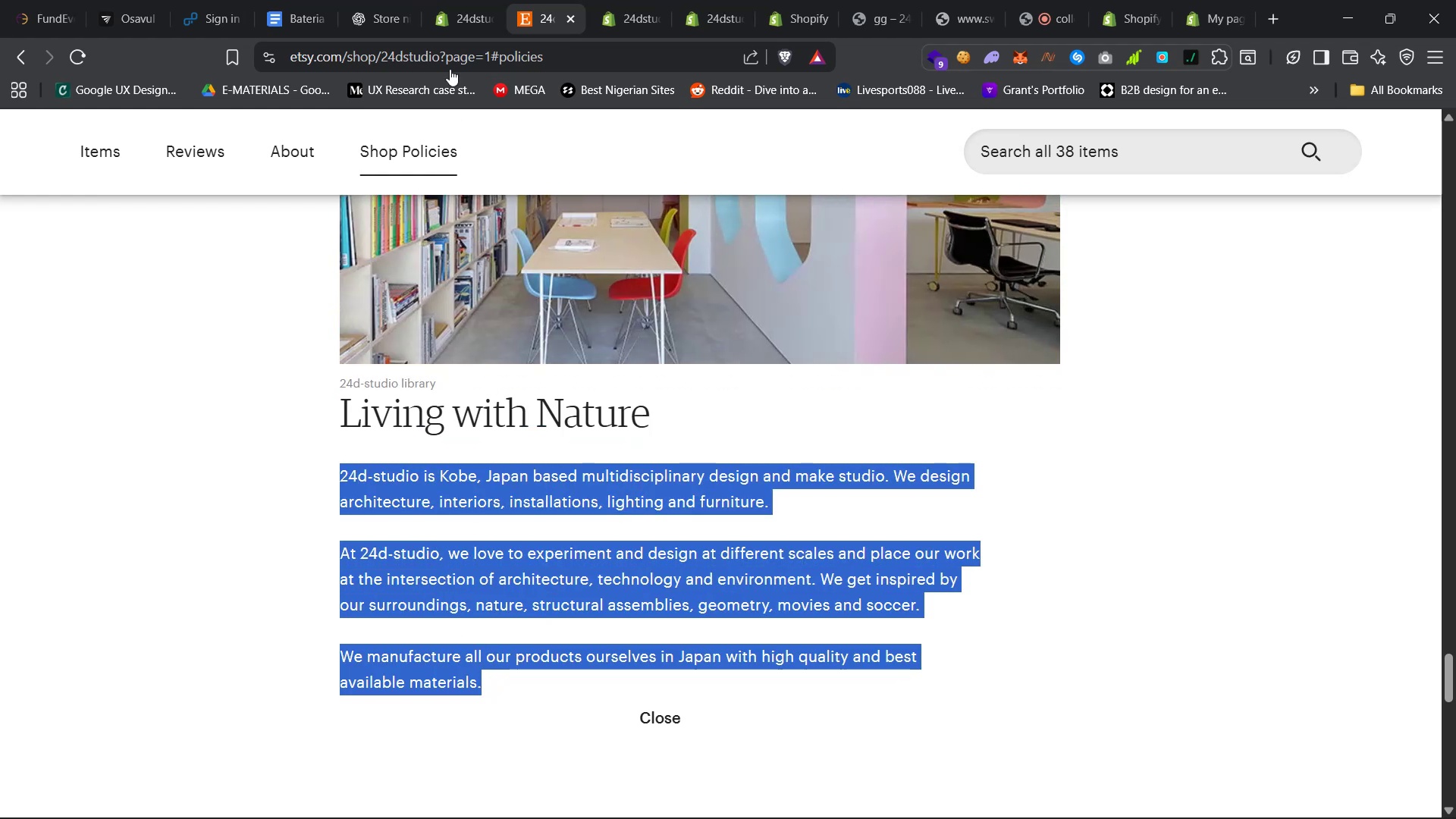 
left_click([529, 336])
 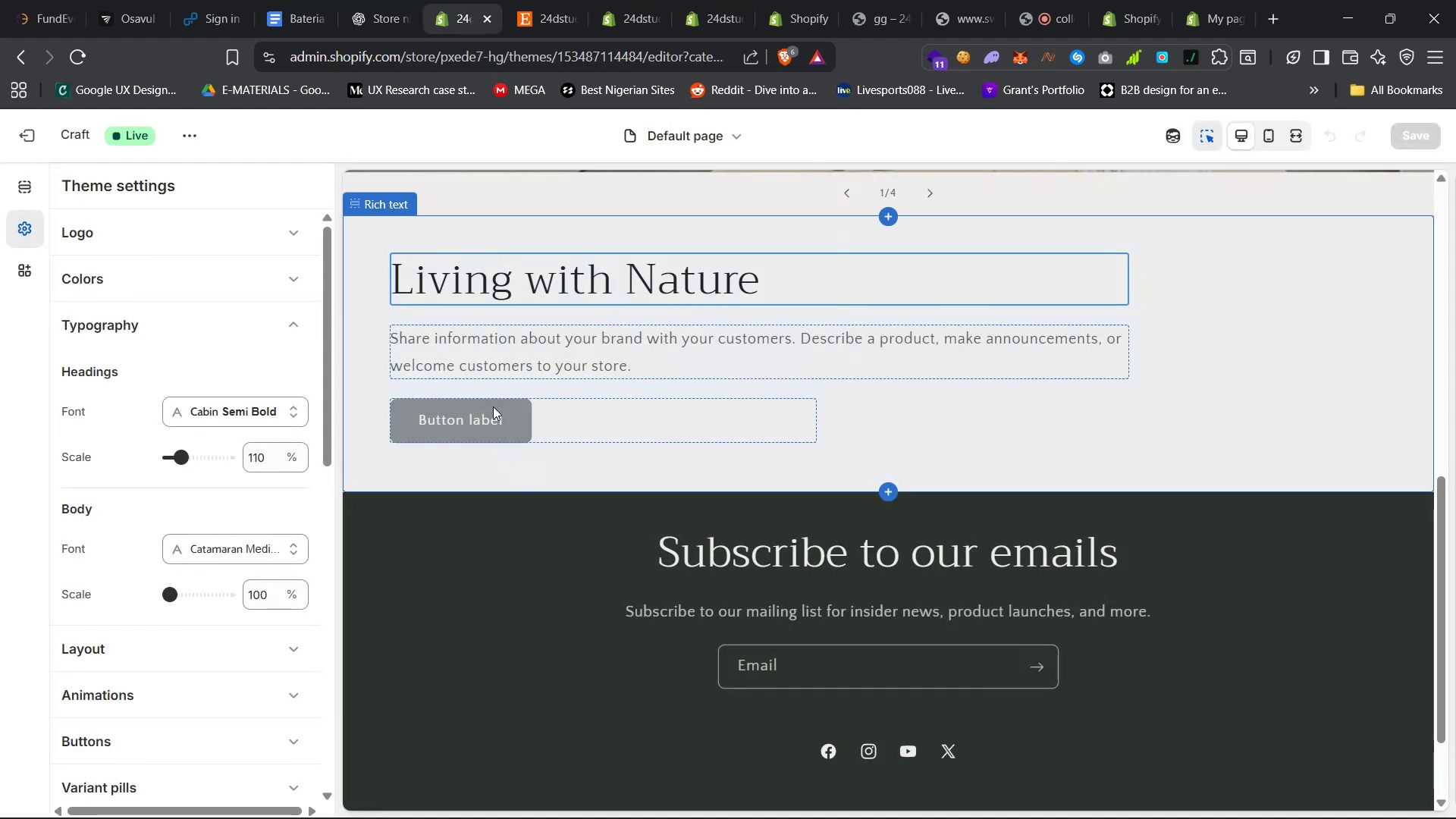 
key(Control+V)
 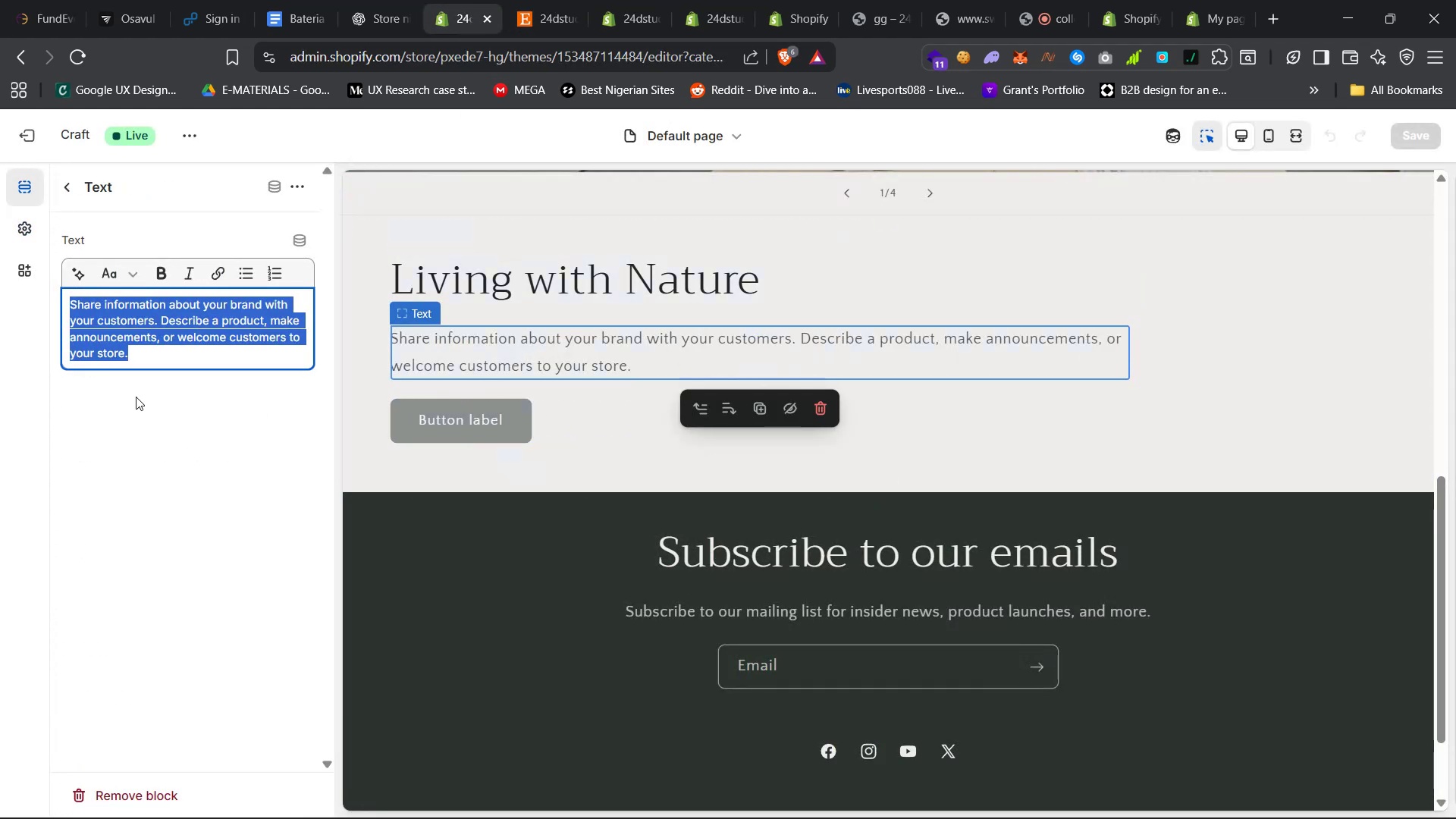 
scroll: coordinate [173, 544], scroll_direction: down, amount: 34.0
 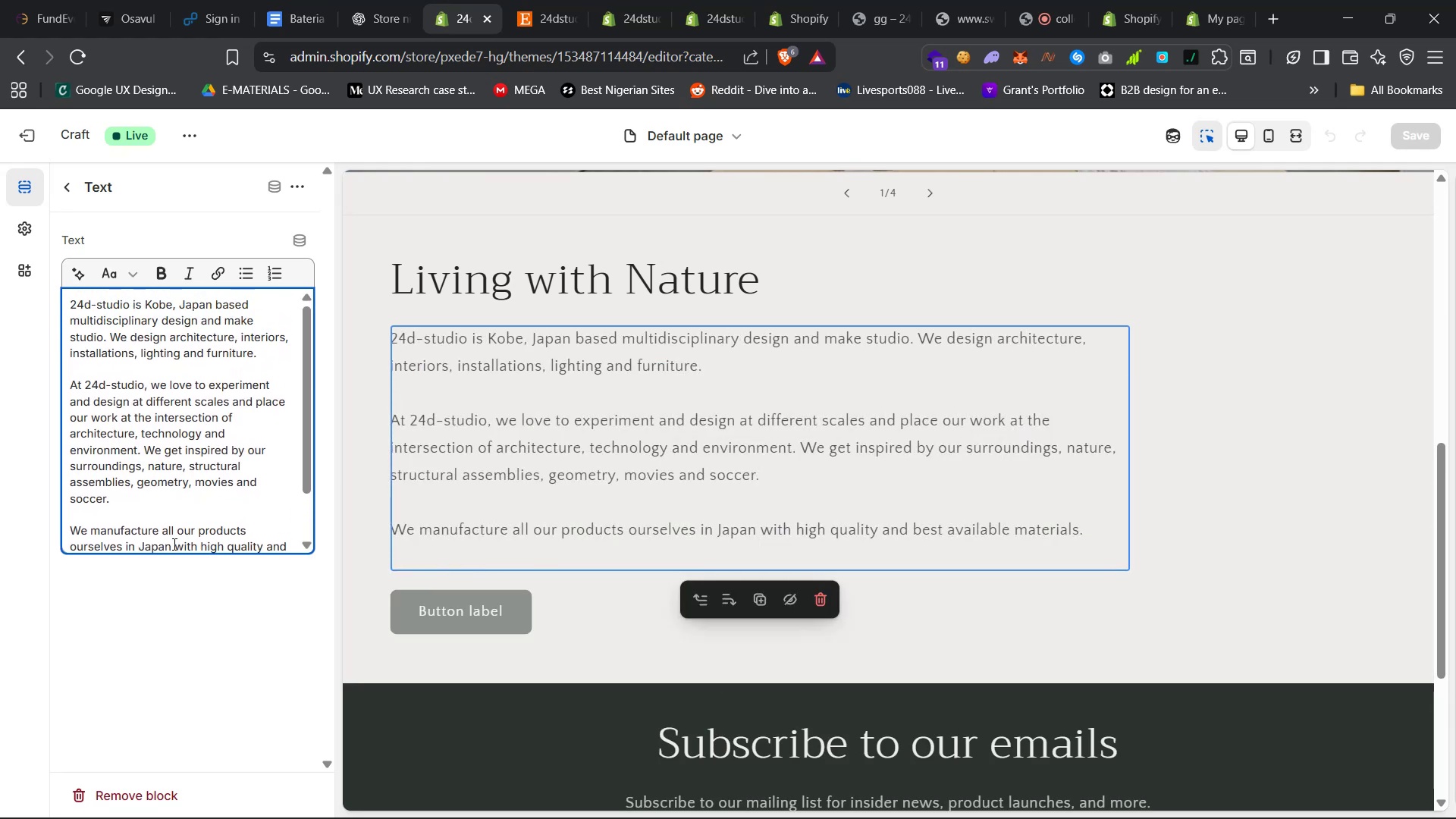 
key(Backspace)
 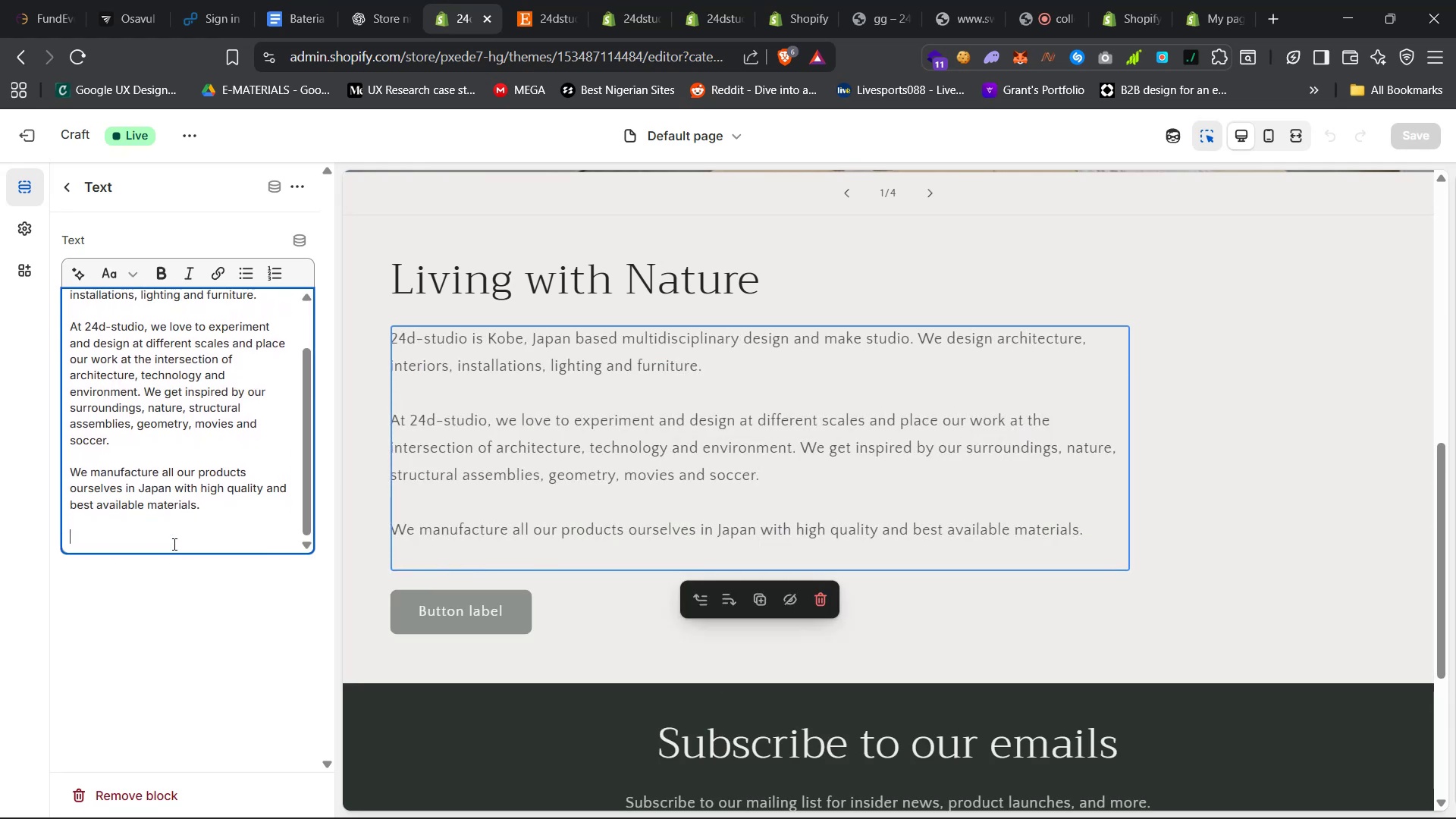 
key(Backspace)
 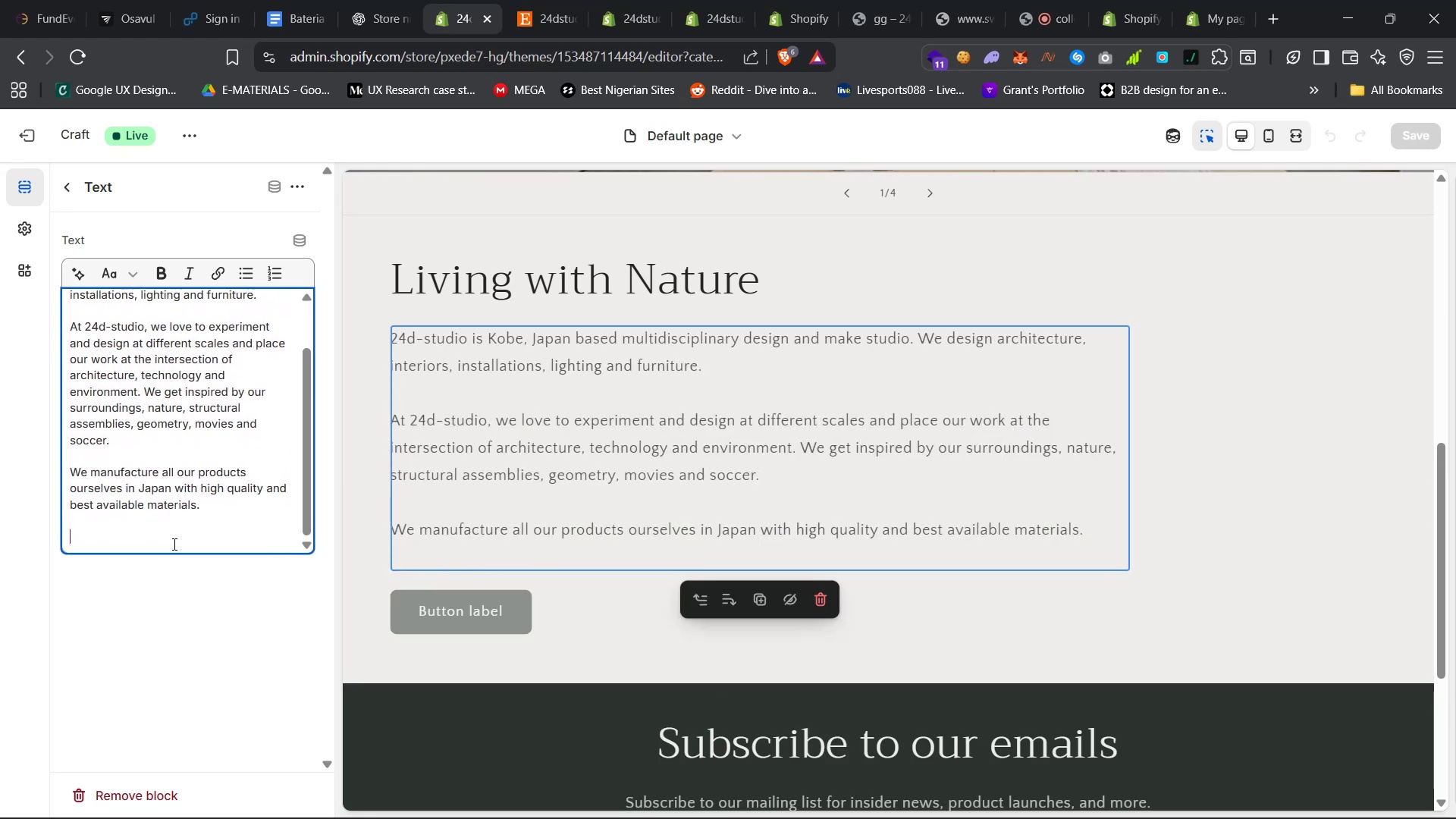 
scroll: coordinate [160, 420], scroll_direction: up, amount: 19.0
 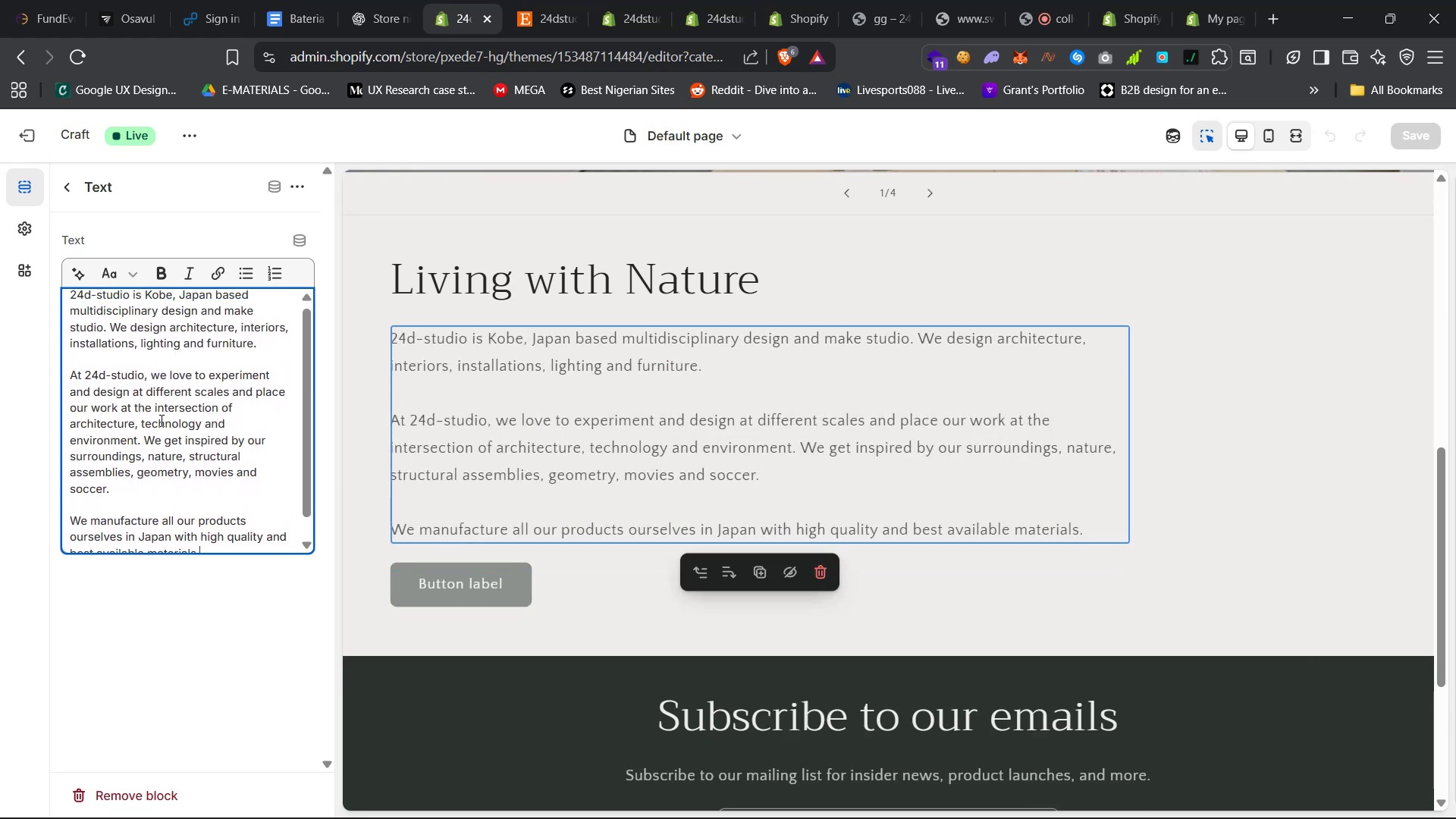 
 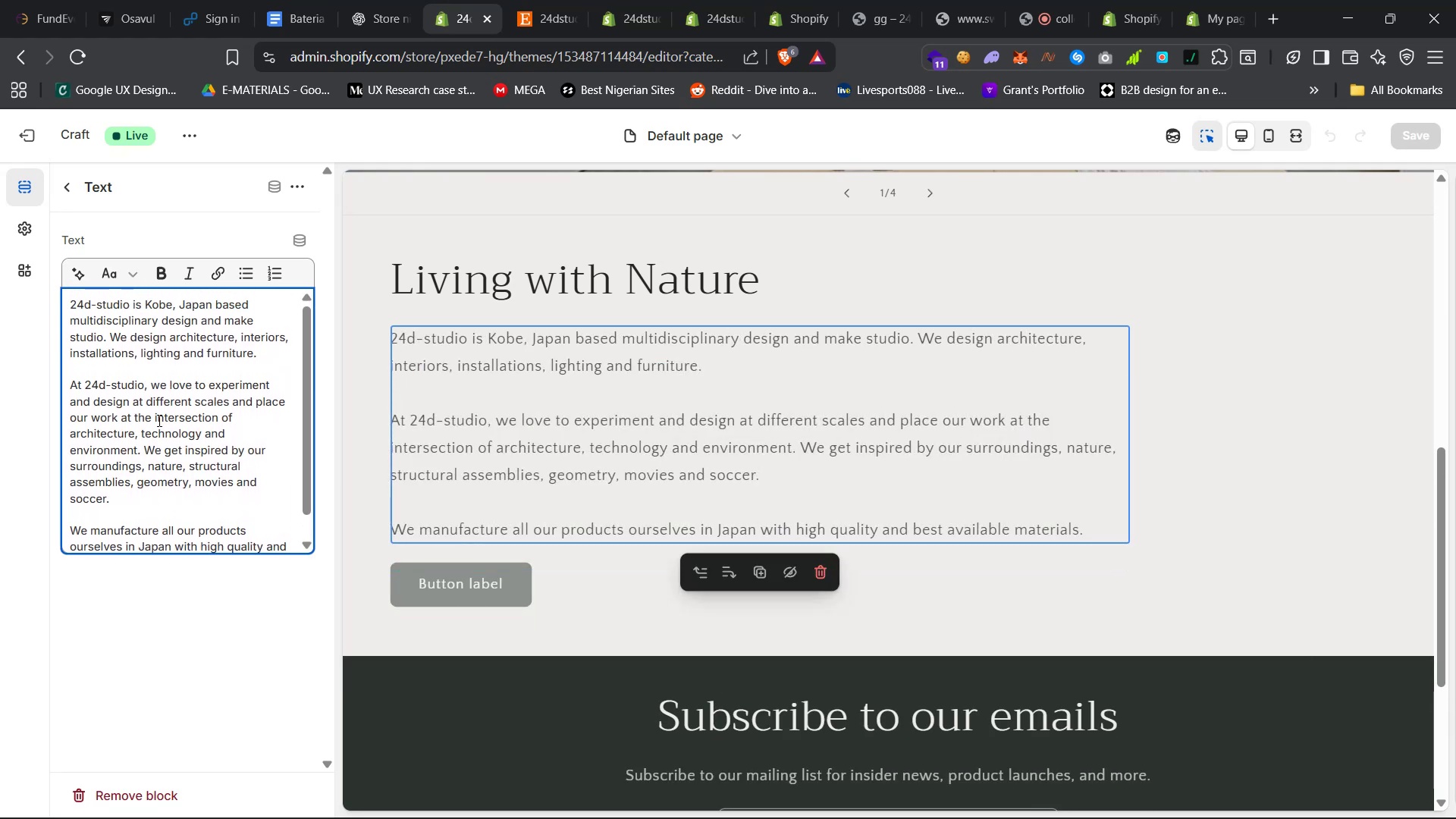 
right_click([529, 577])
 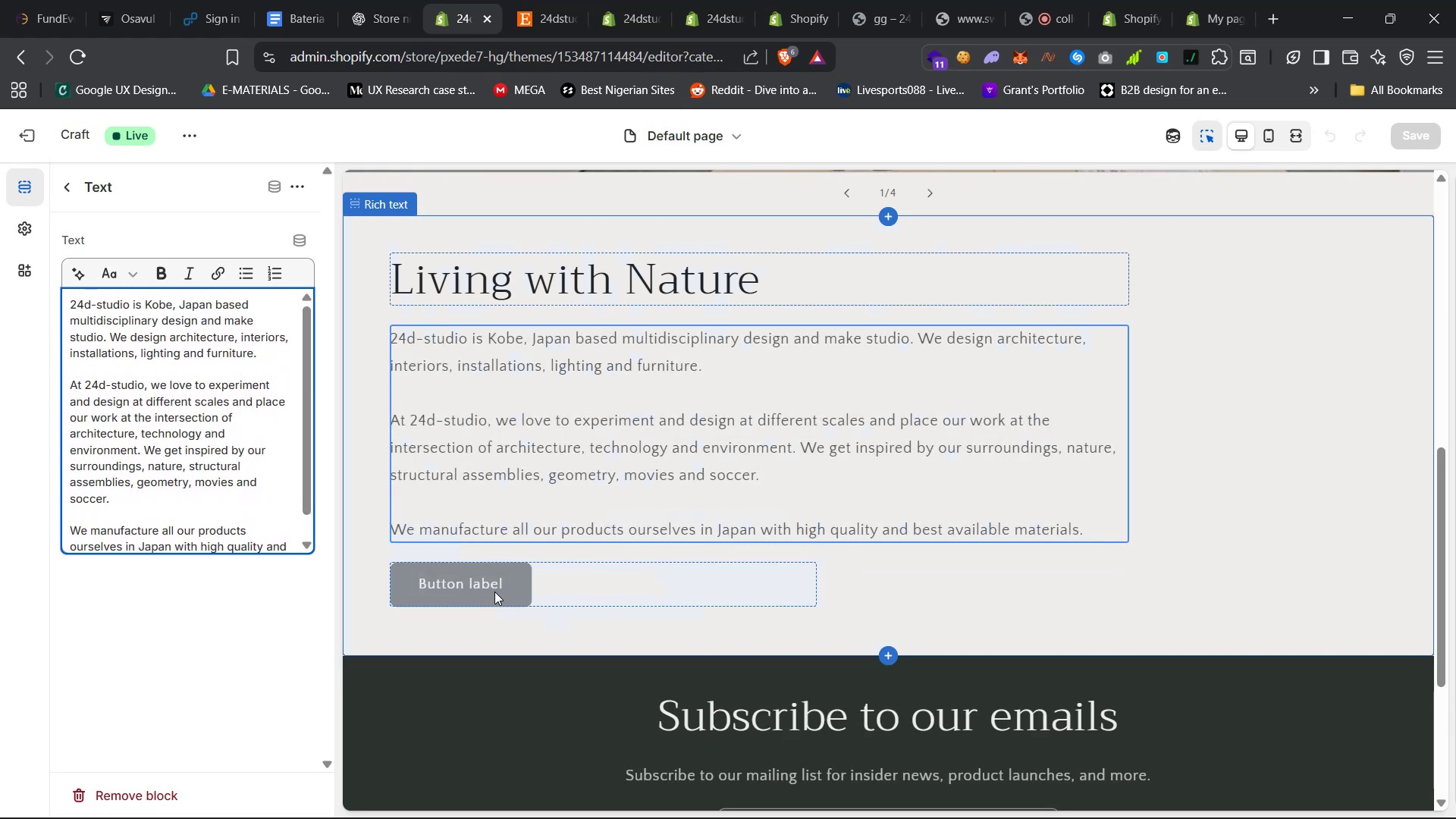 
left_click([601, 545])
 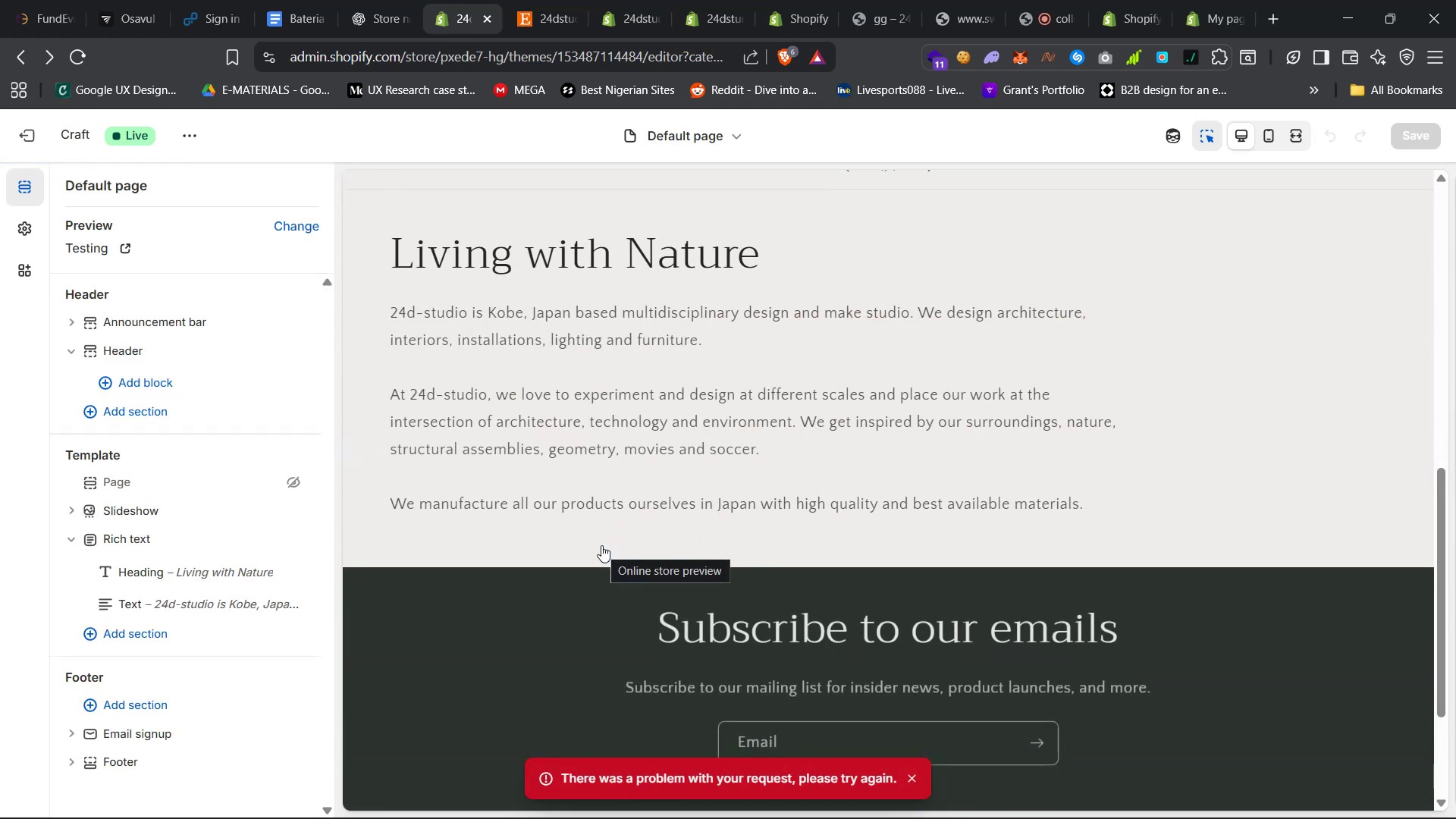 
left_click([77, 47])
 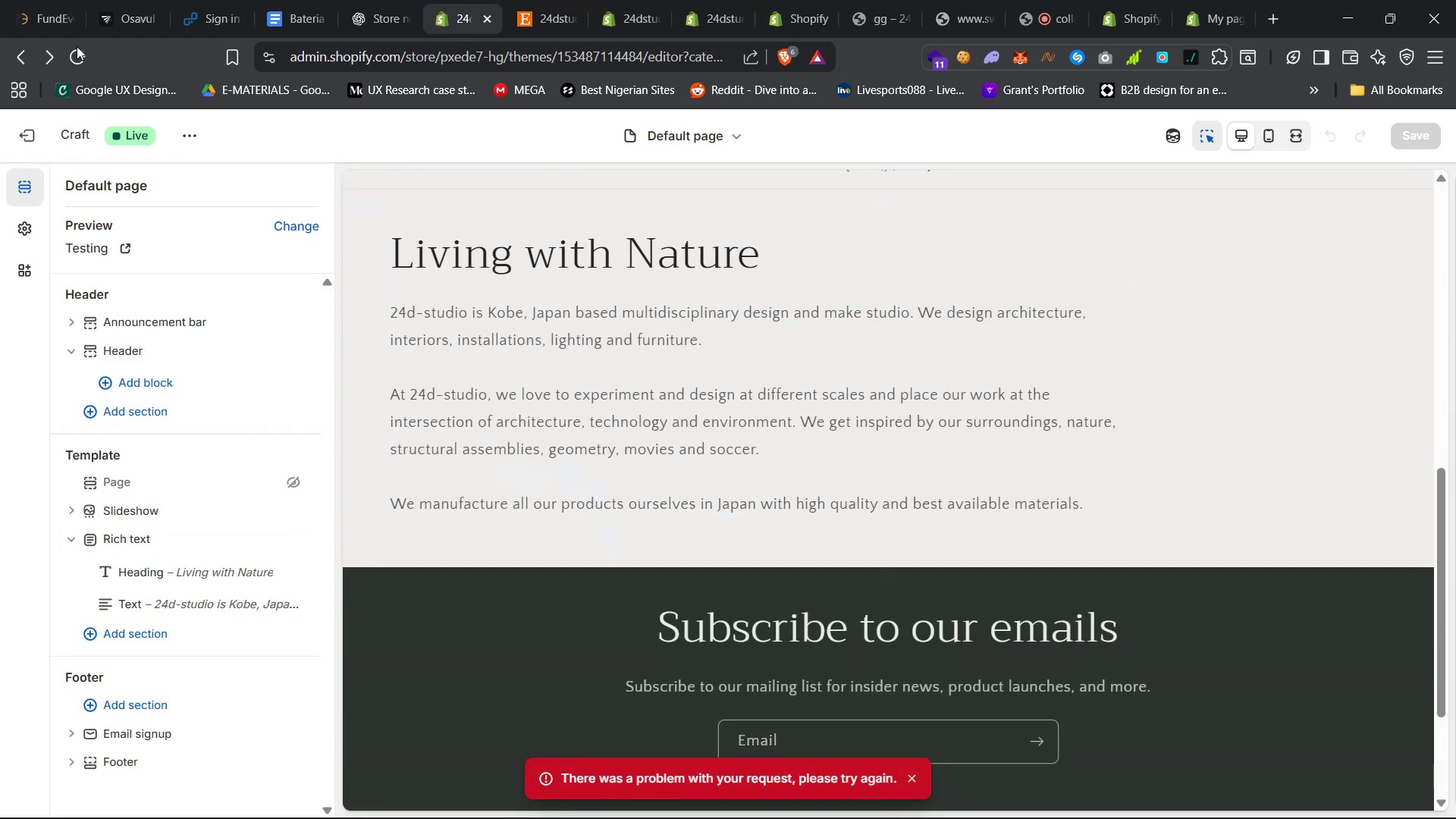 
left_click([831, 171])
 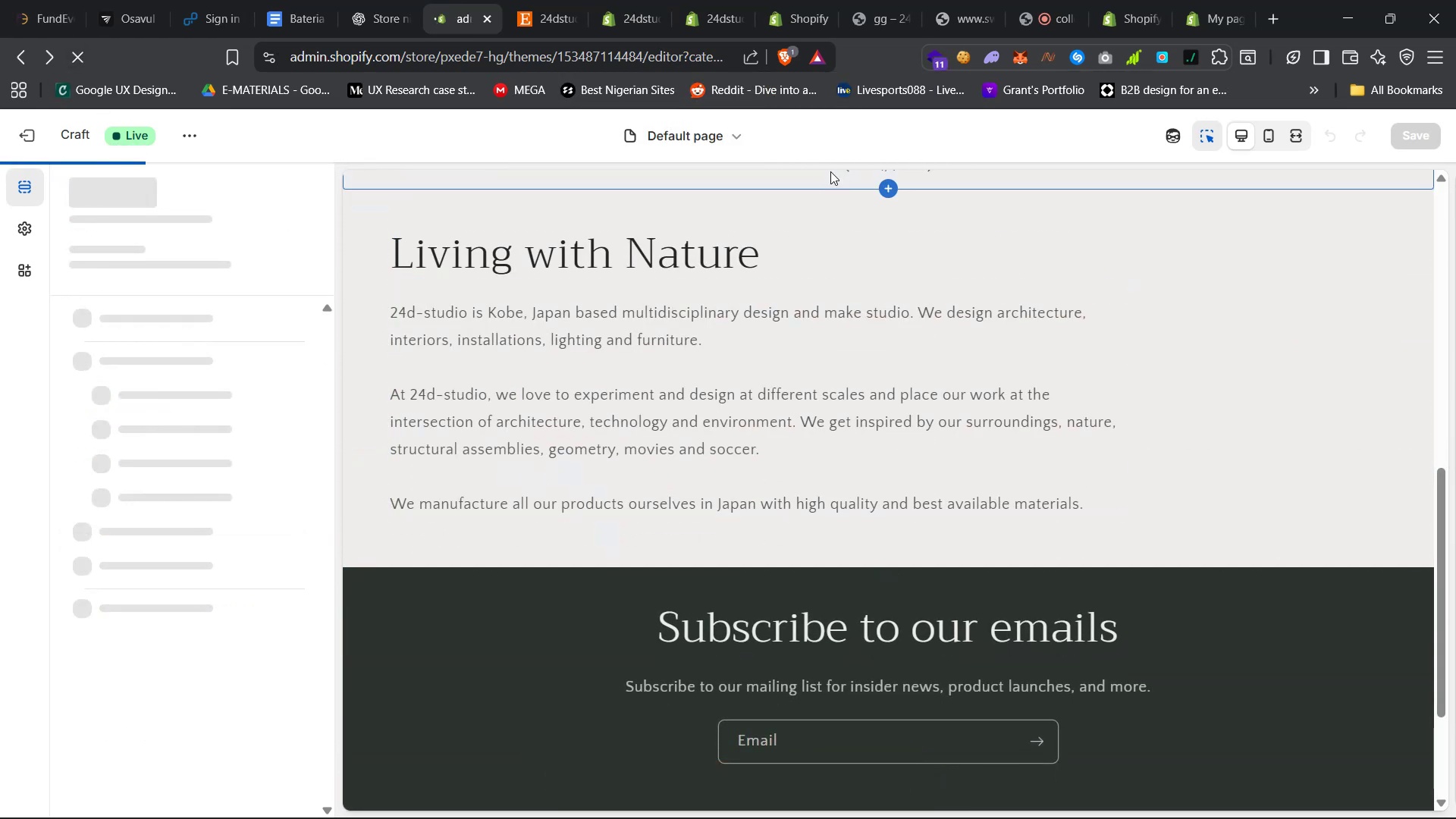 
wait(5.12)
 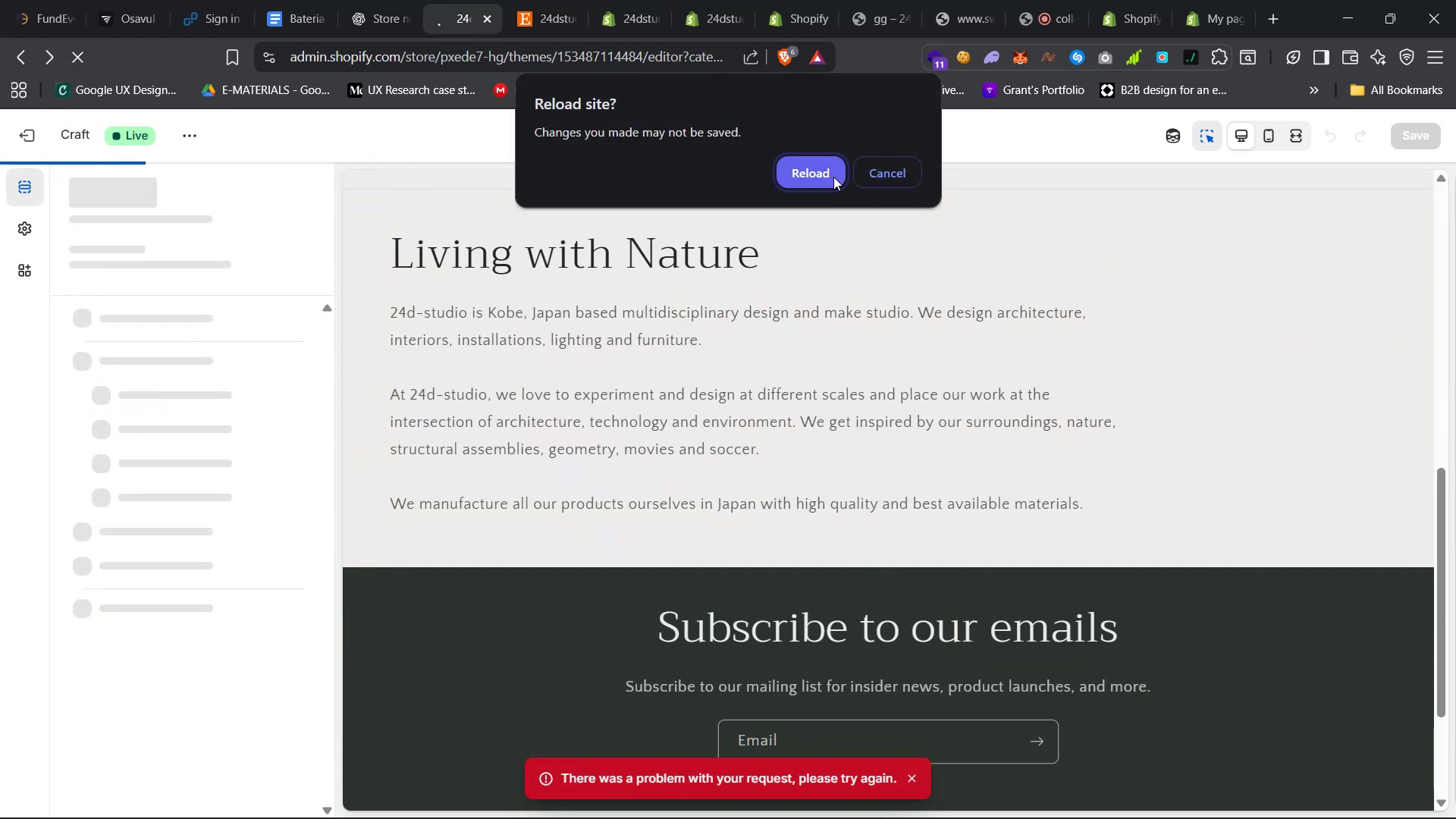 
mouse_move([1298, 785])
 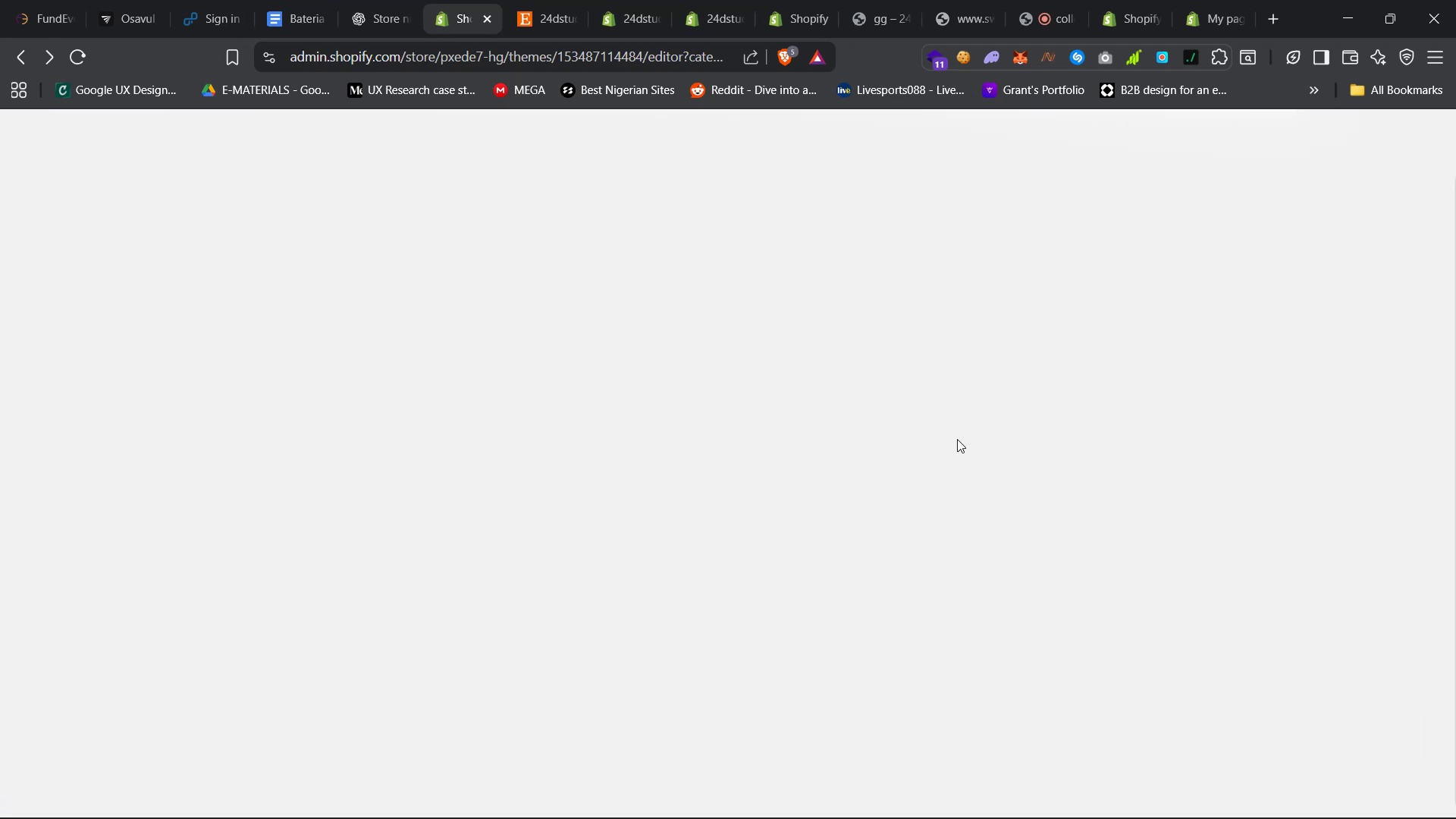 
wait(7.3)
 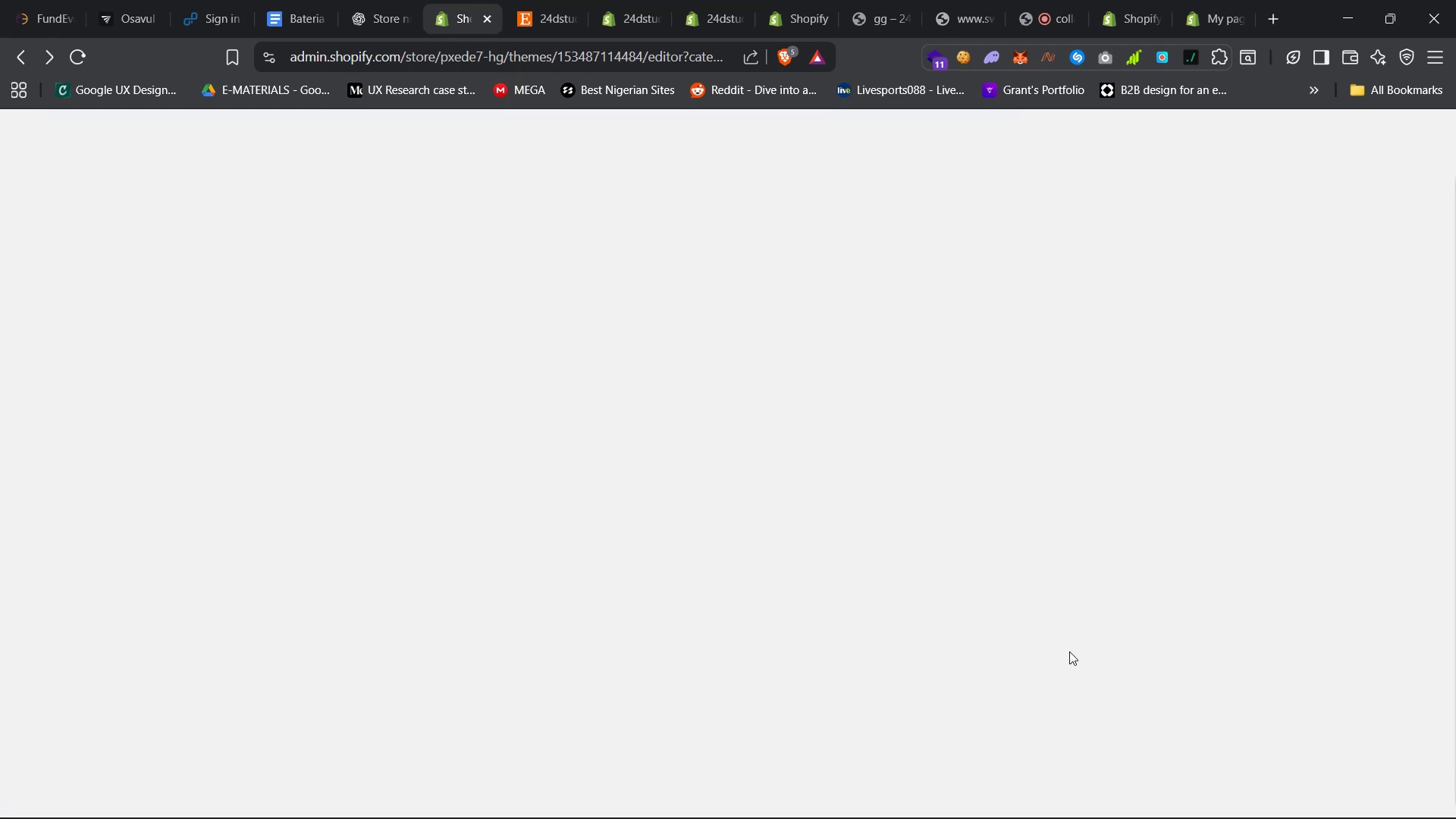 
scroll: coordinate [920, 291], scroll_direction: down, amount: 15.0
 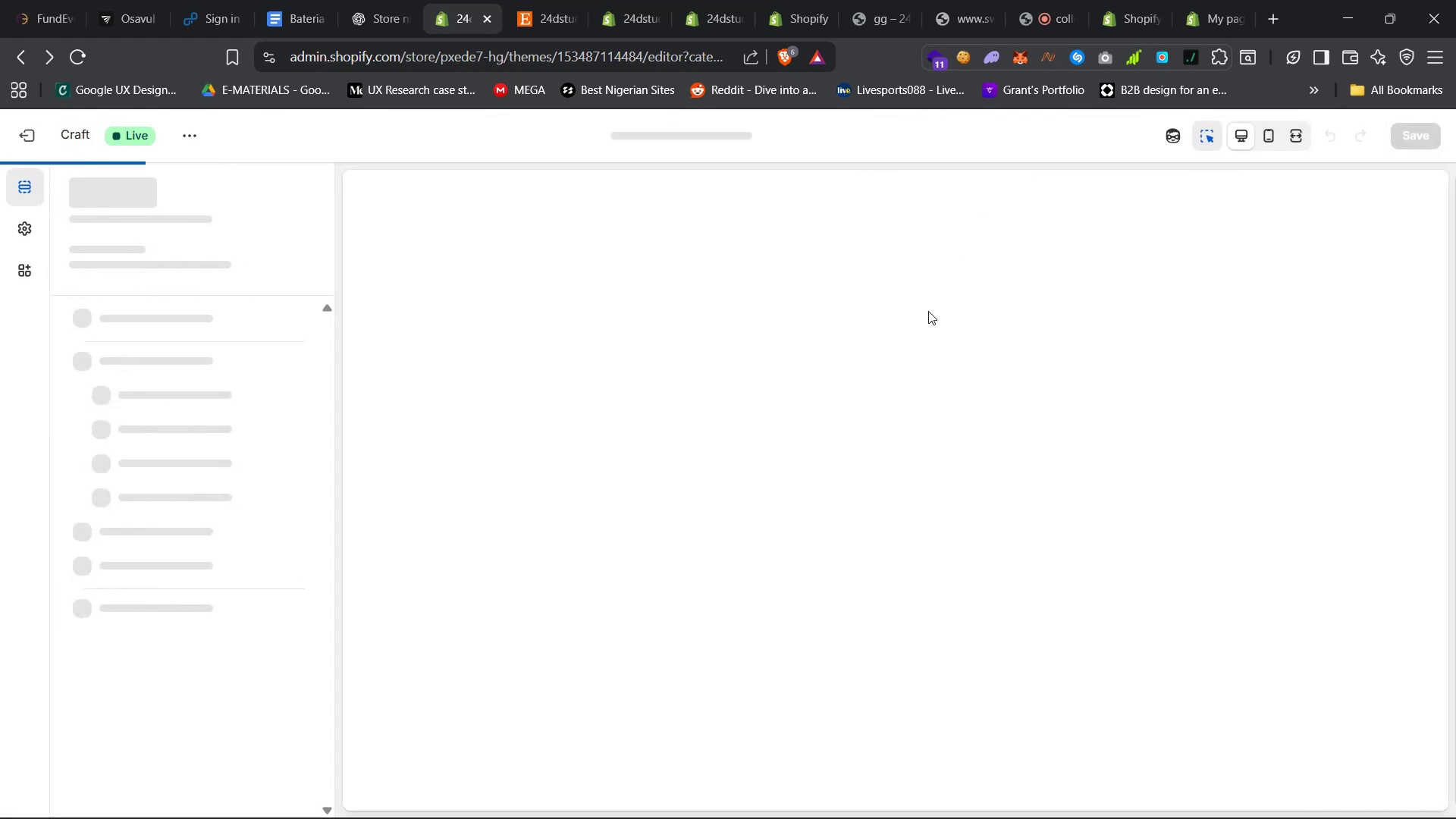 
scroll: coordinate [920, 290], scroll_direction: up, amount: 17.0
 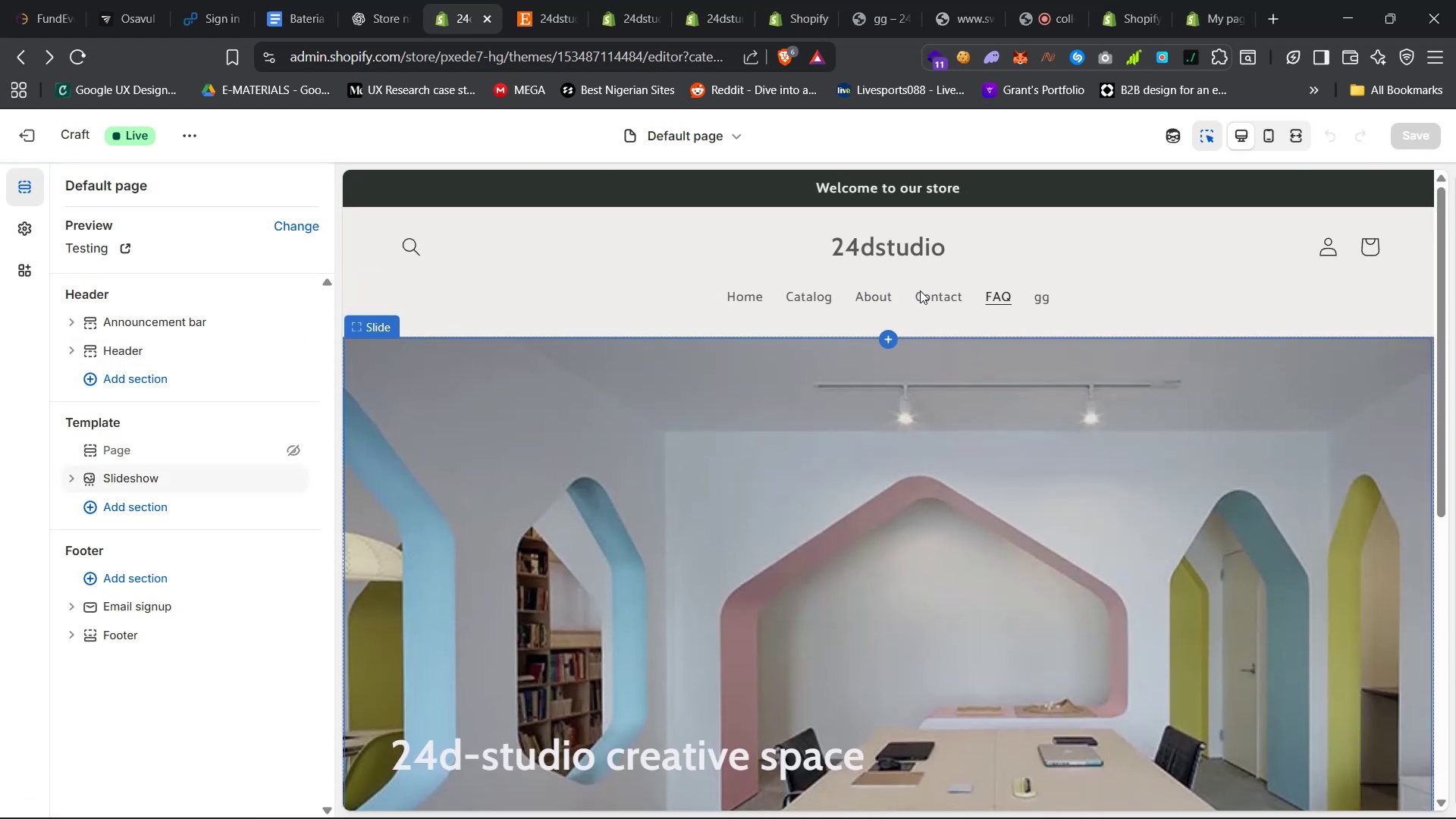 
double_click([820, 300])
 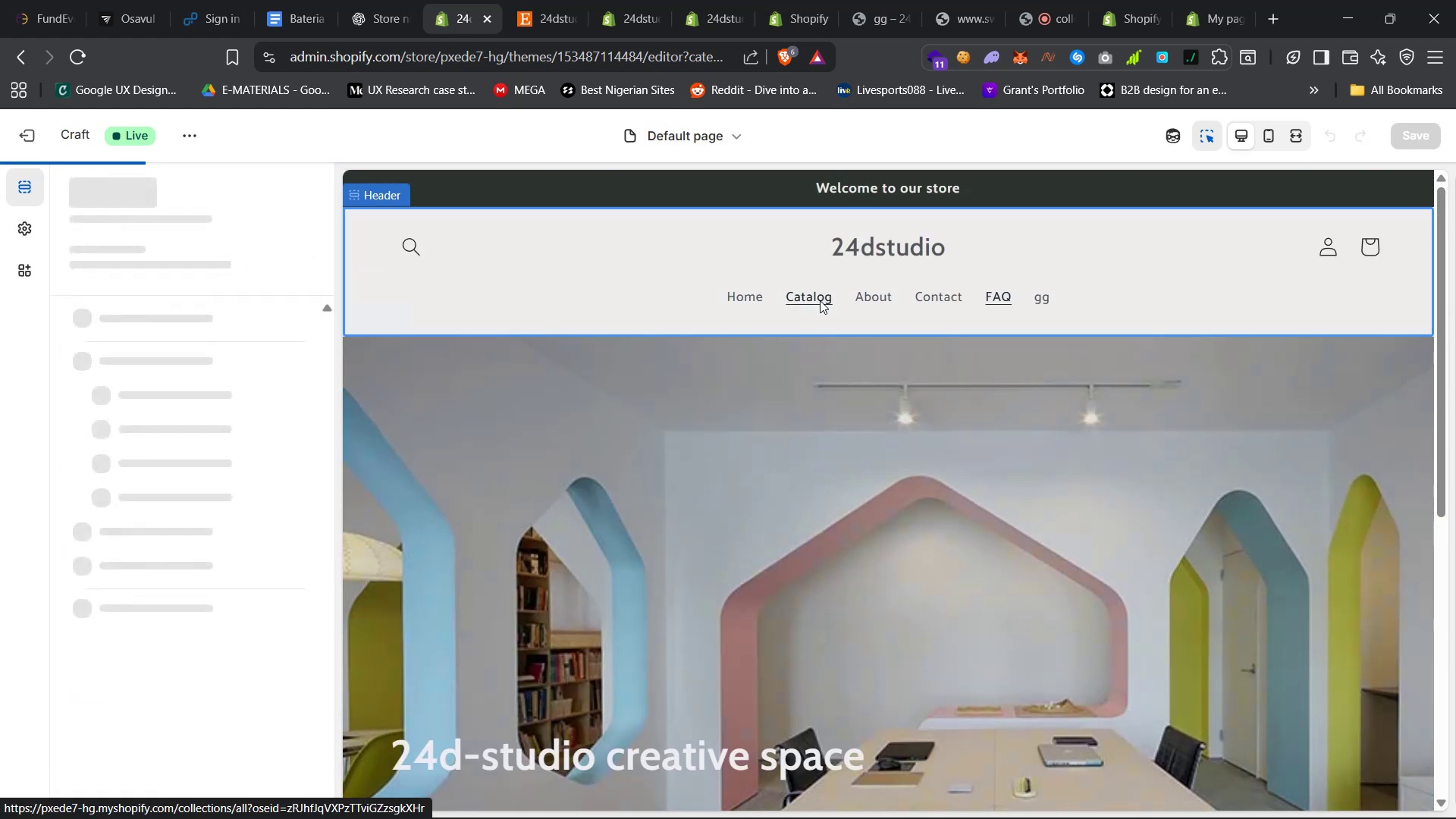 
left_click([880, 292])
 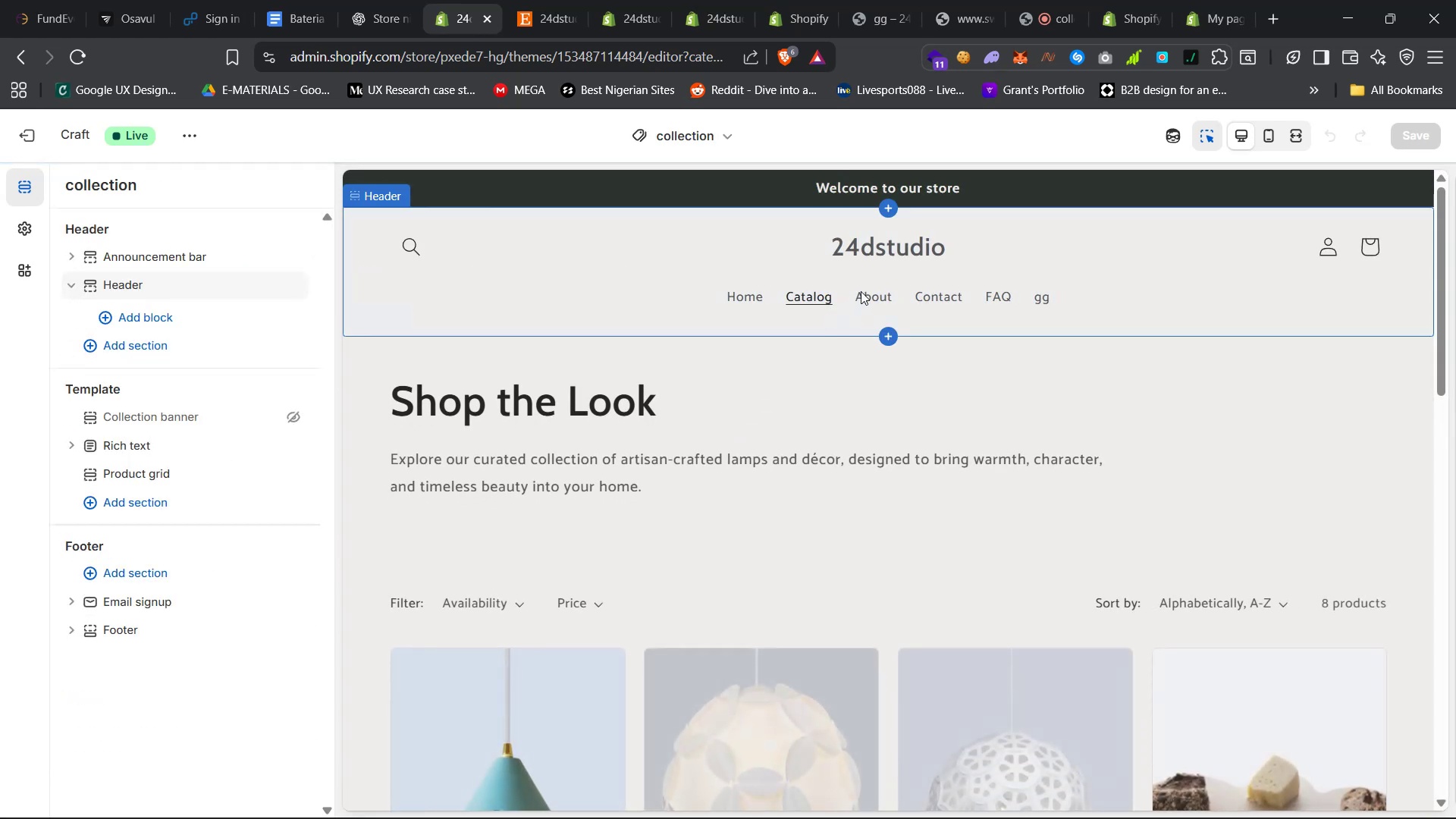 
left_click([880, 292])
 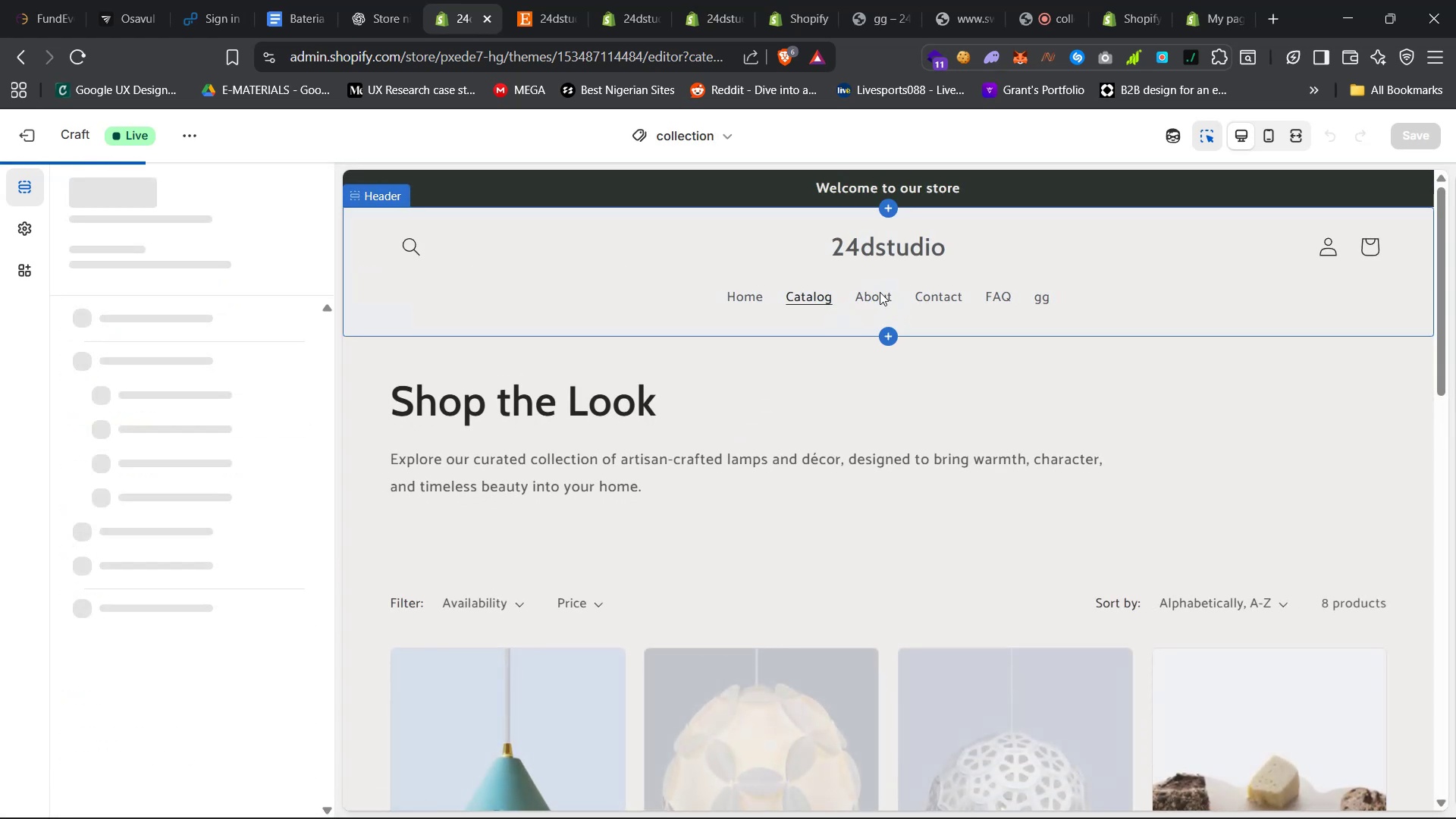 
left_click([736, 147])
 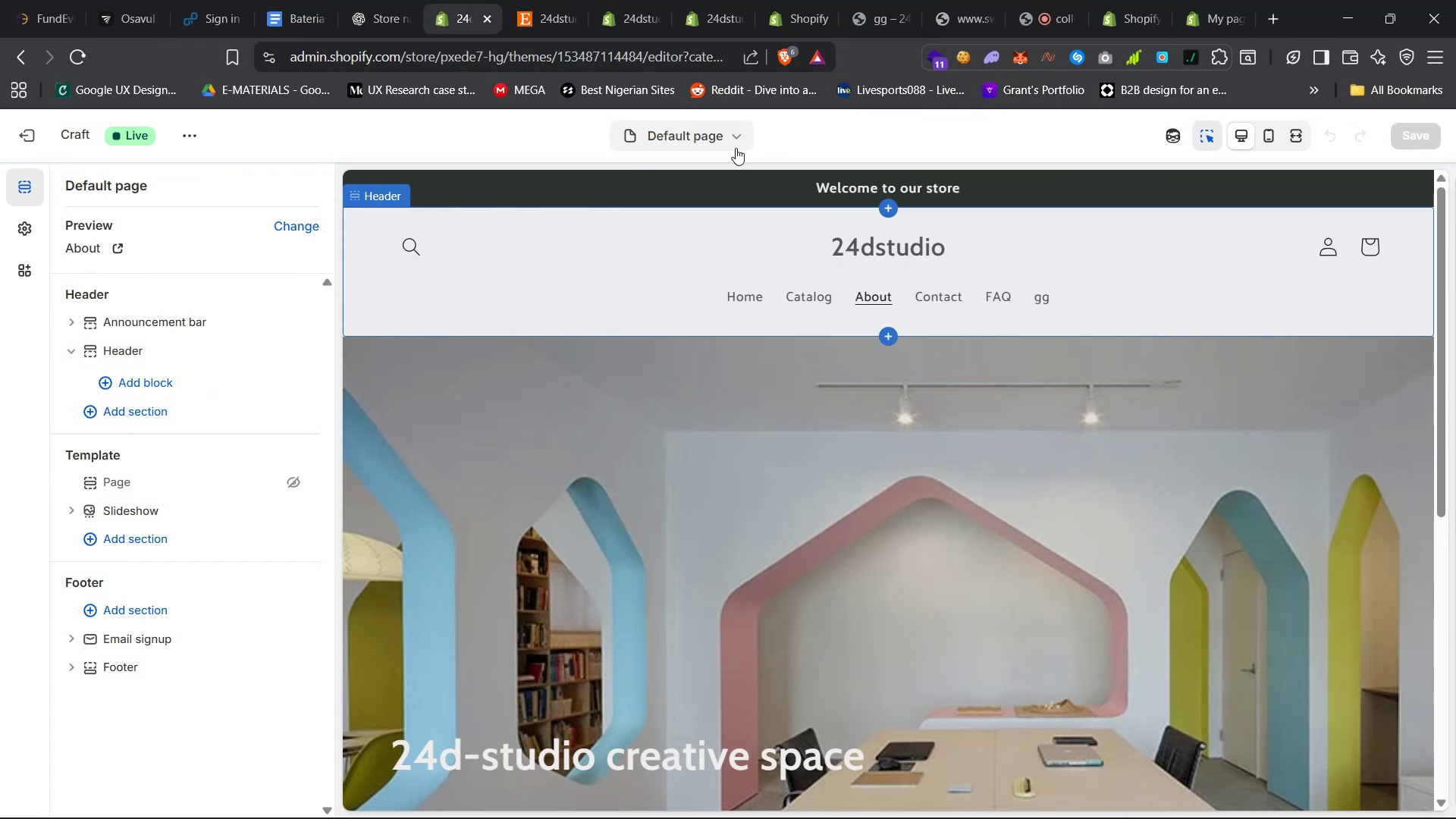 
left_click([768, 462])
 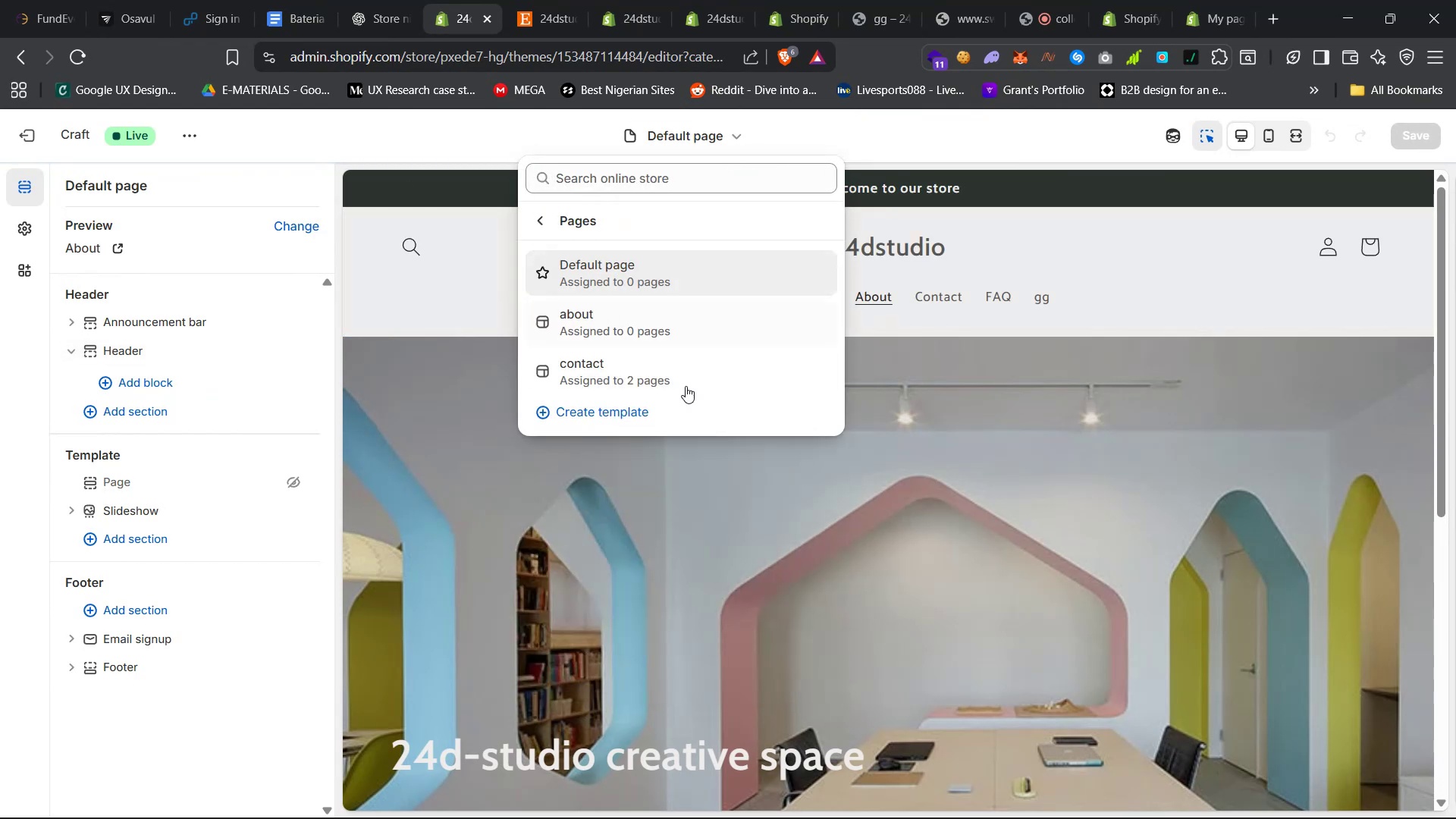 
left_click([689, 331])
 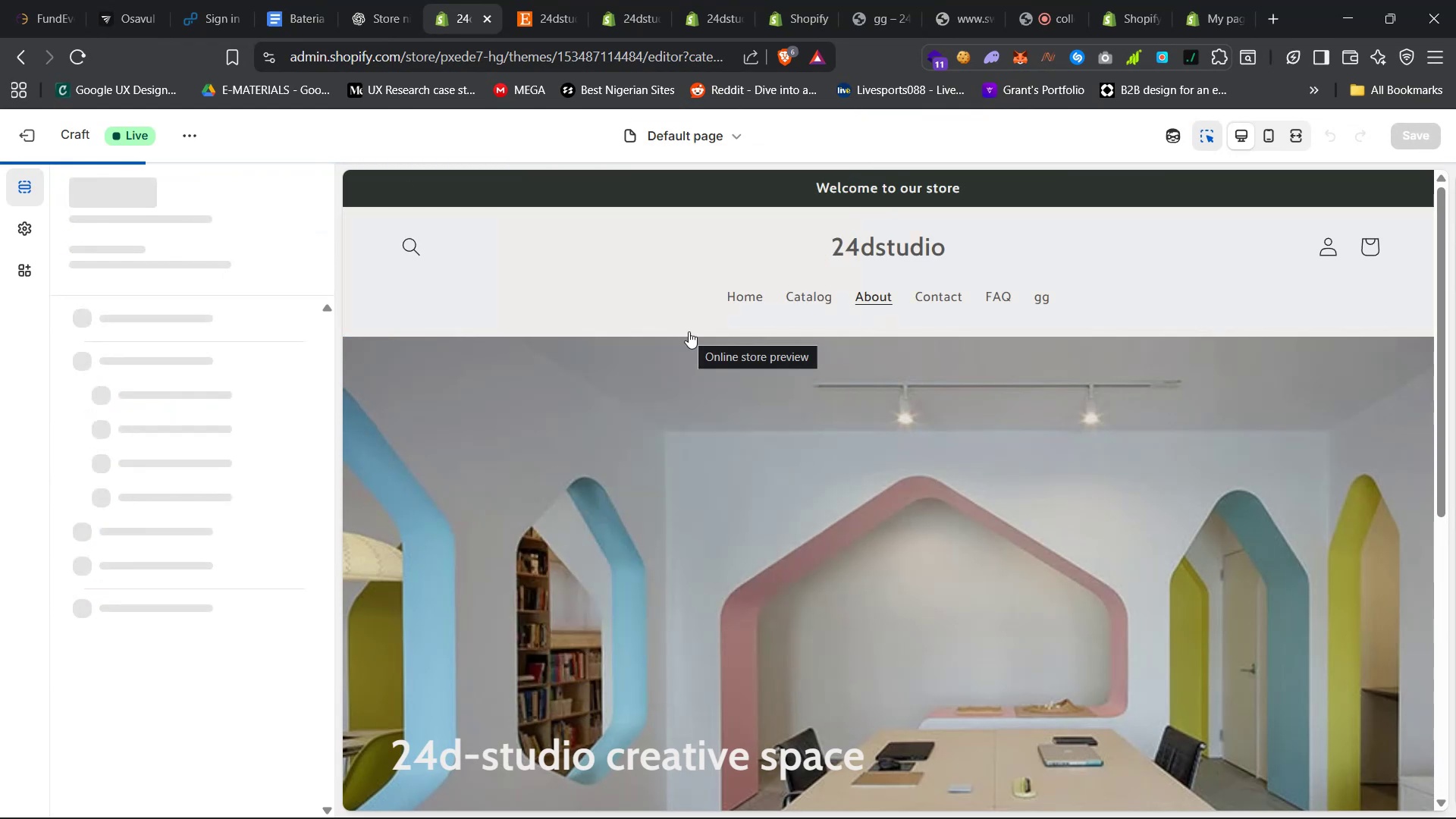 
left_click([623, 12])
 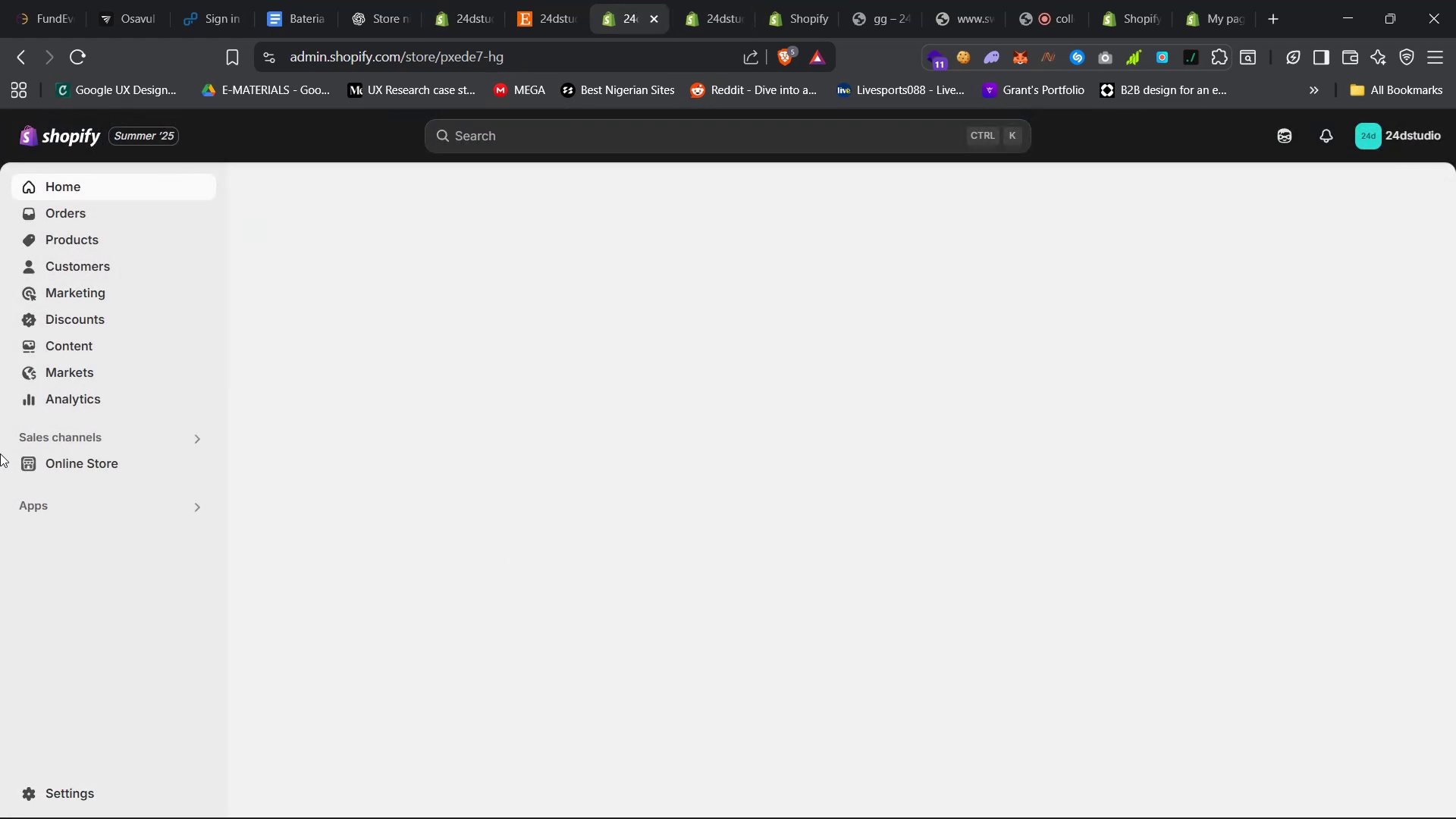 
wait(10.51)
 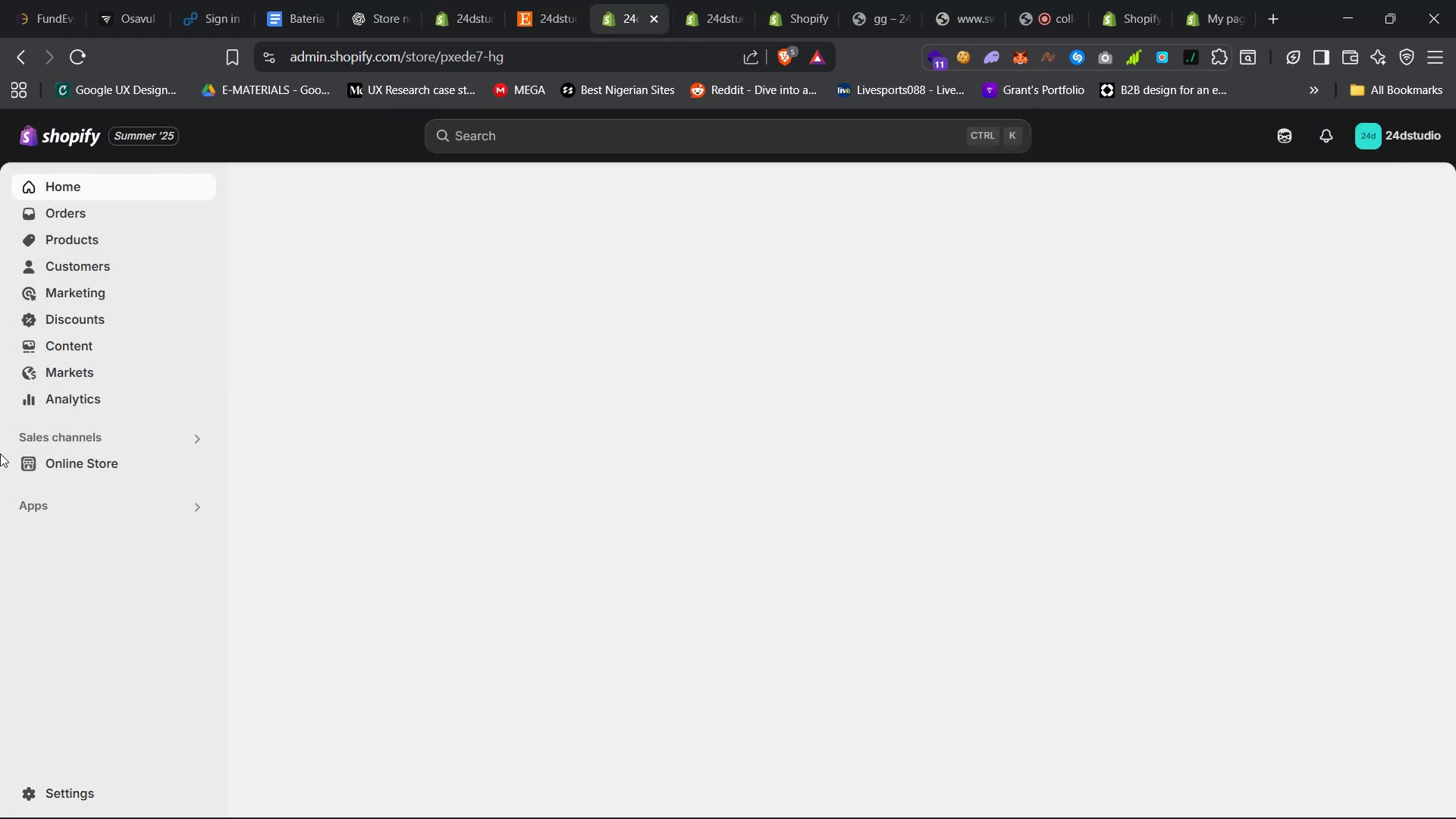 
left_click([130, 469])
 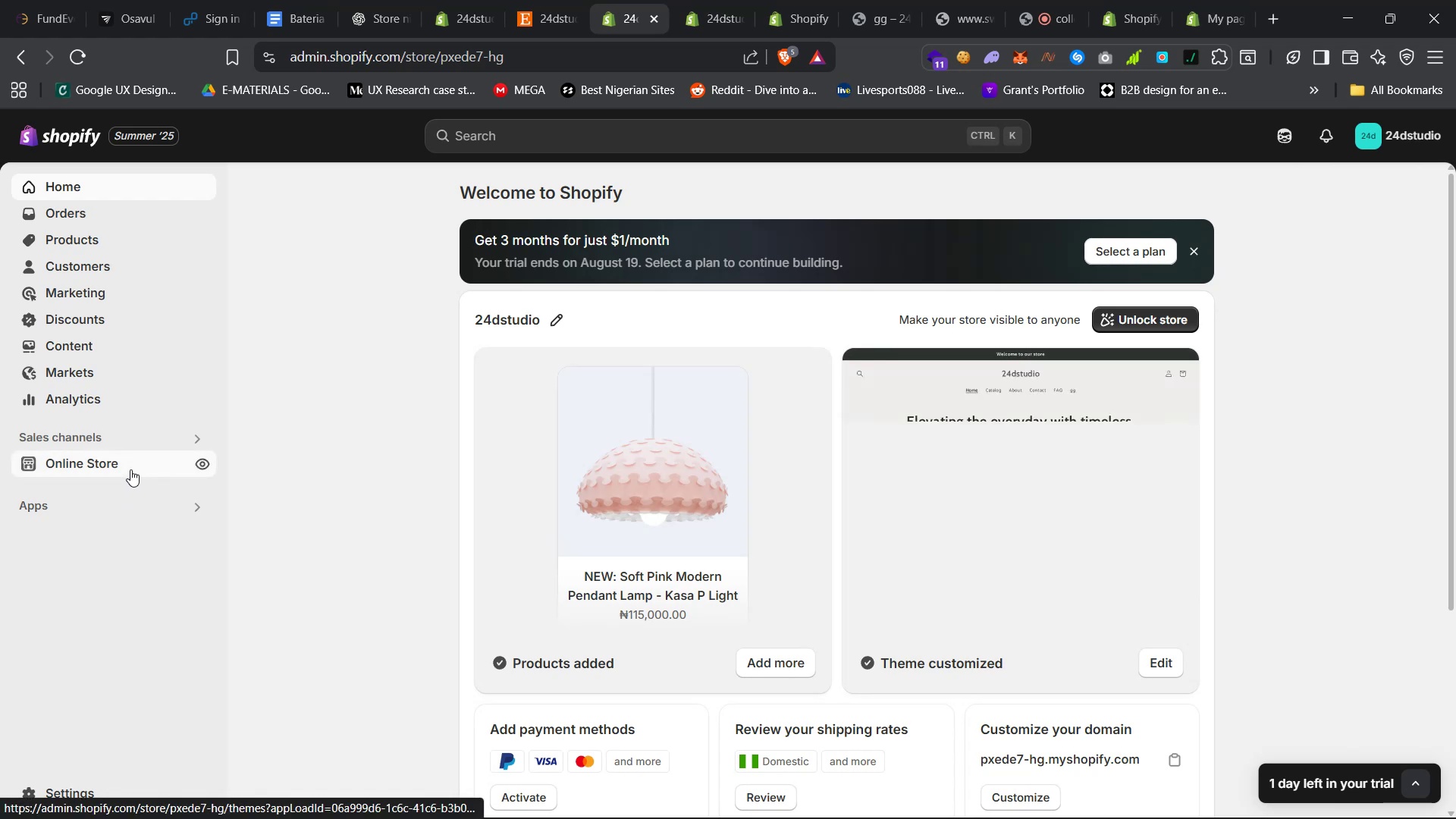 
mouse_move([118, 493])
 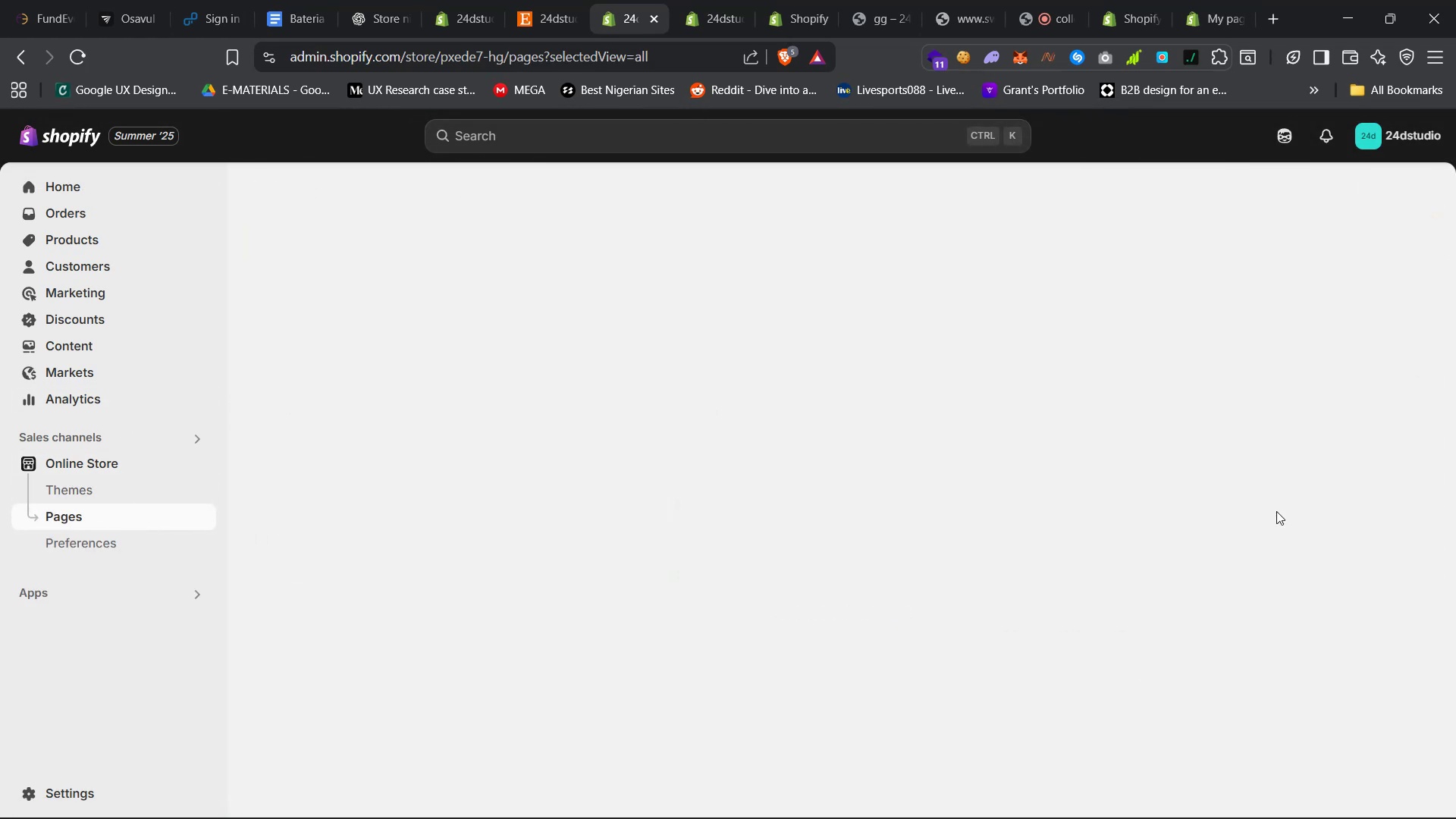 
wait(5.94)
 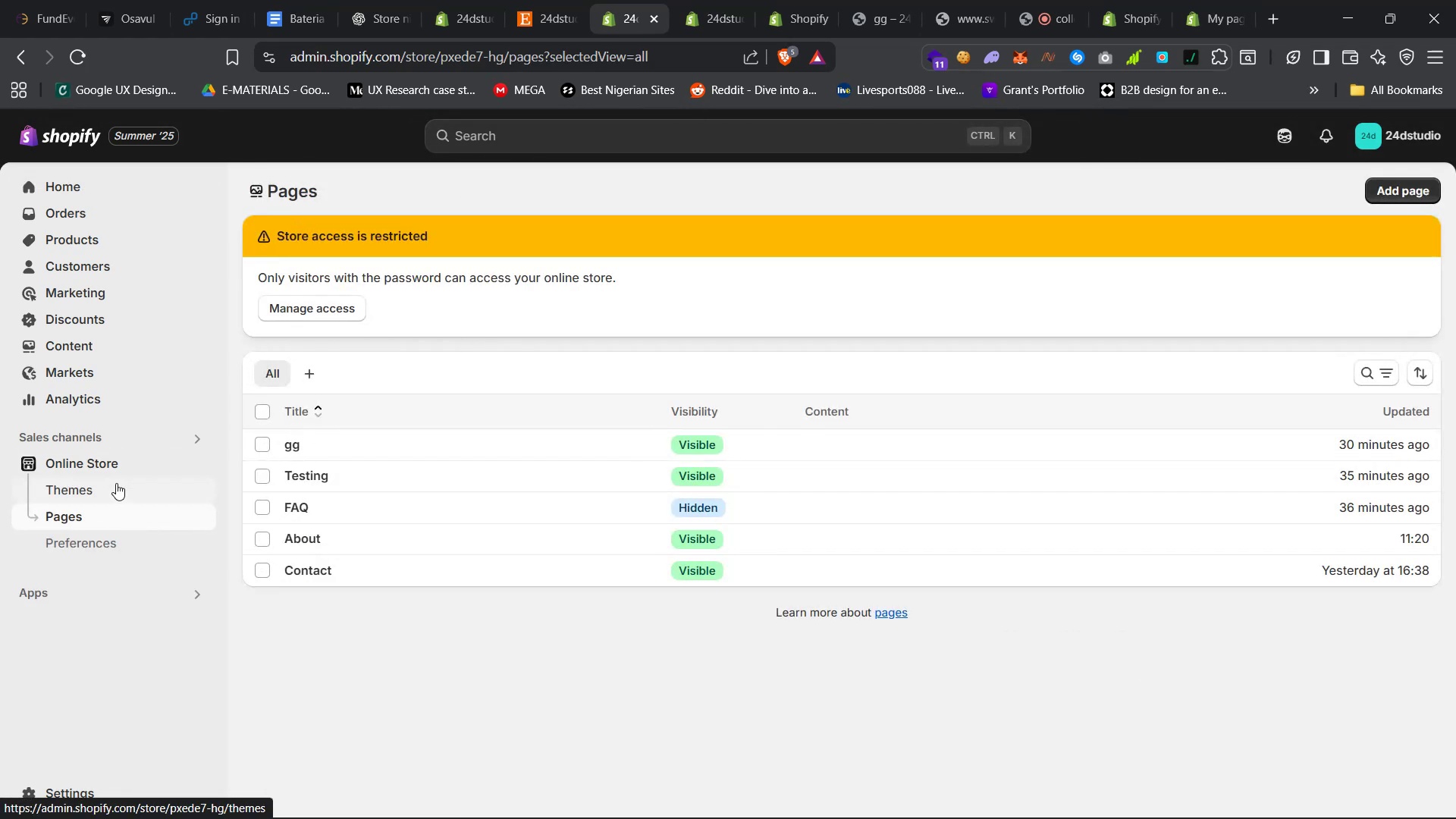 
left_click([1216, 440])
 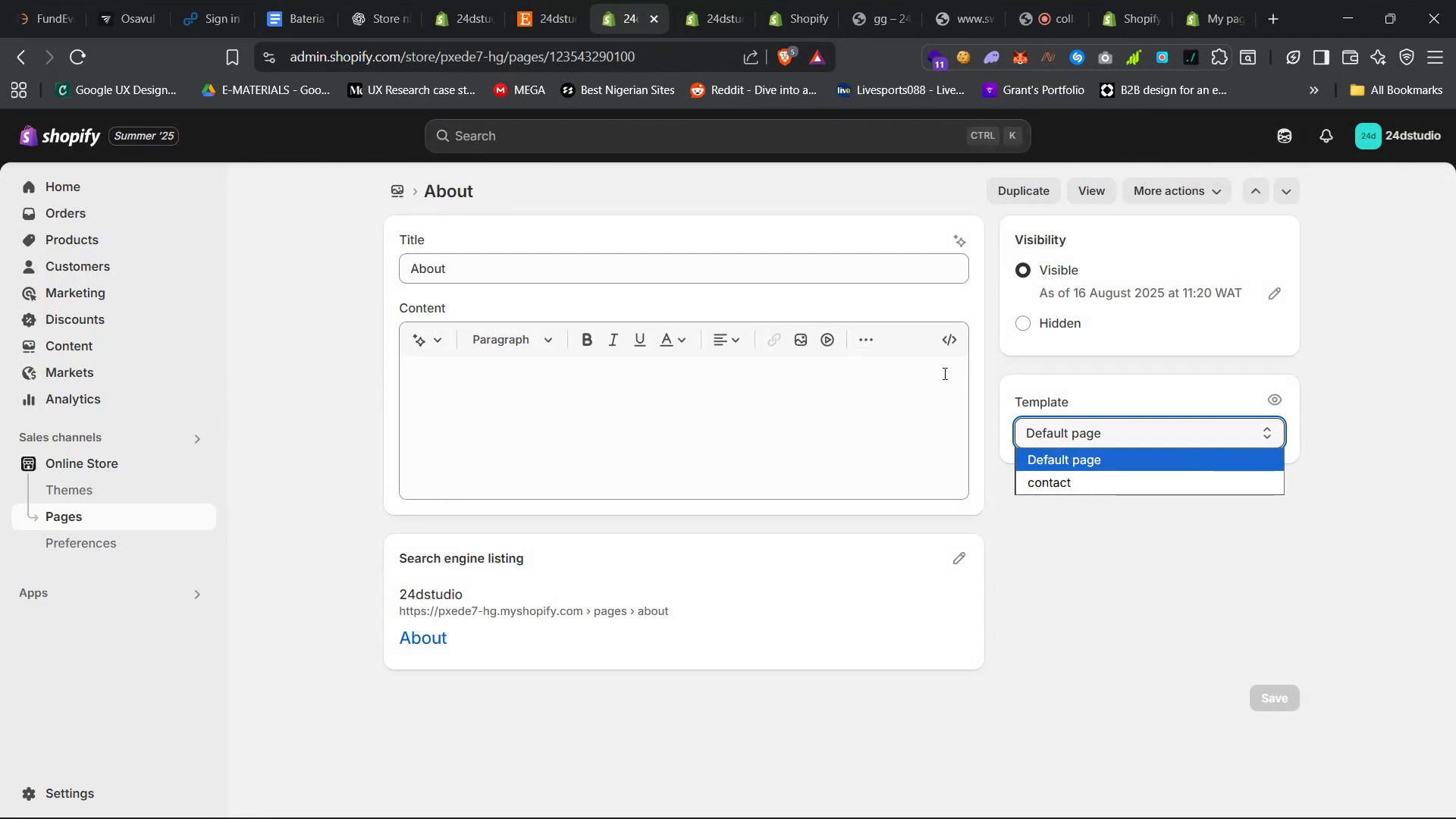 
left_click([462, 0])
 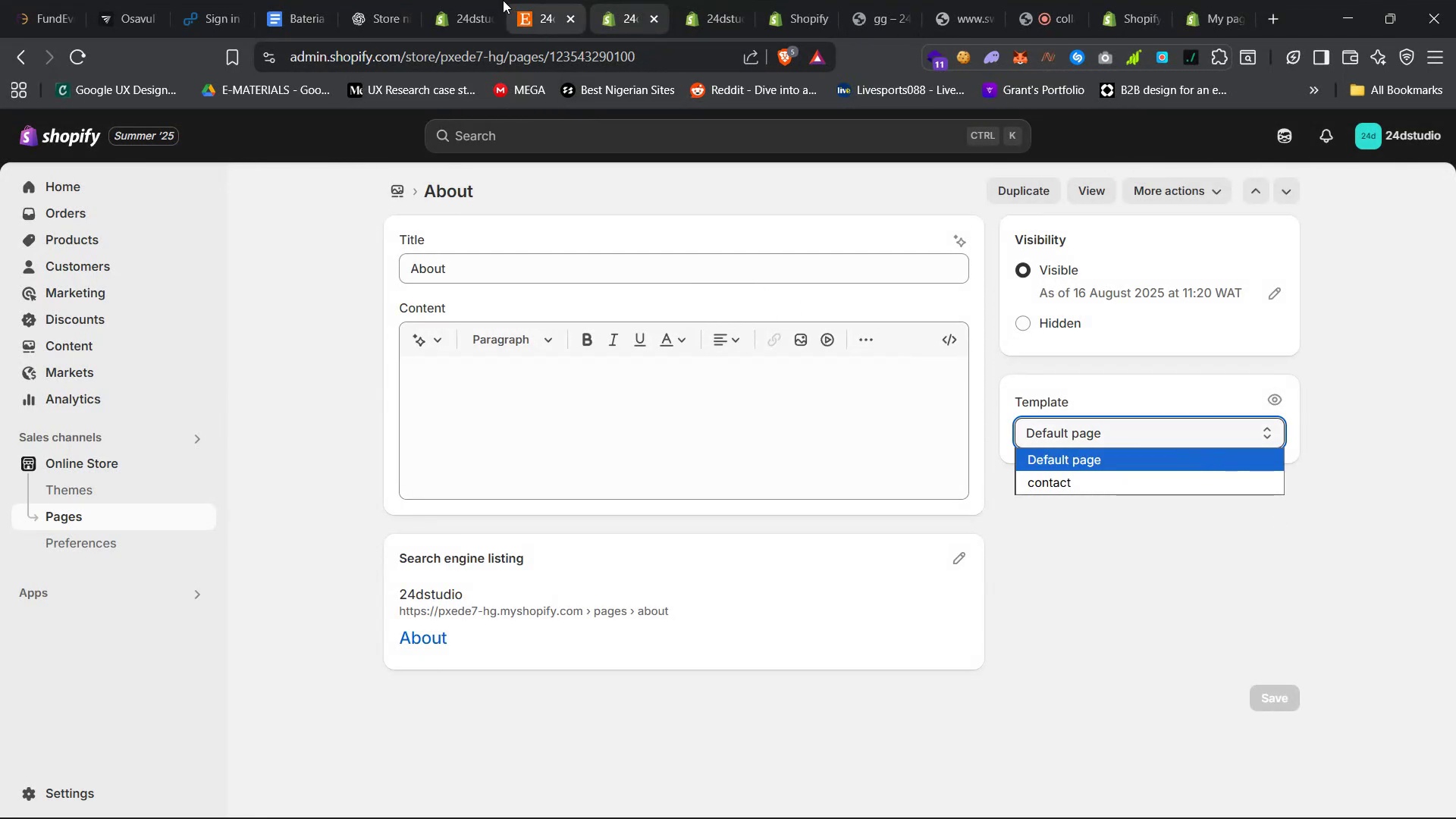 
scroll: coordinate [719, 572], scroll_direction: down, amount: 18.0
 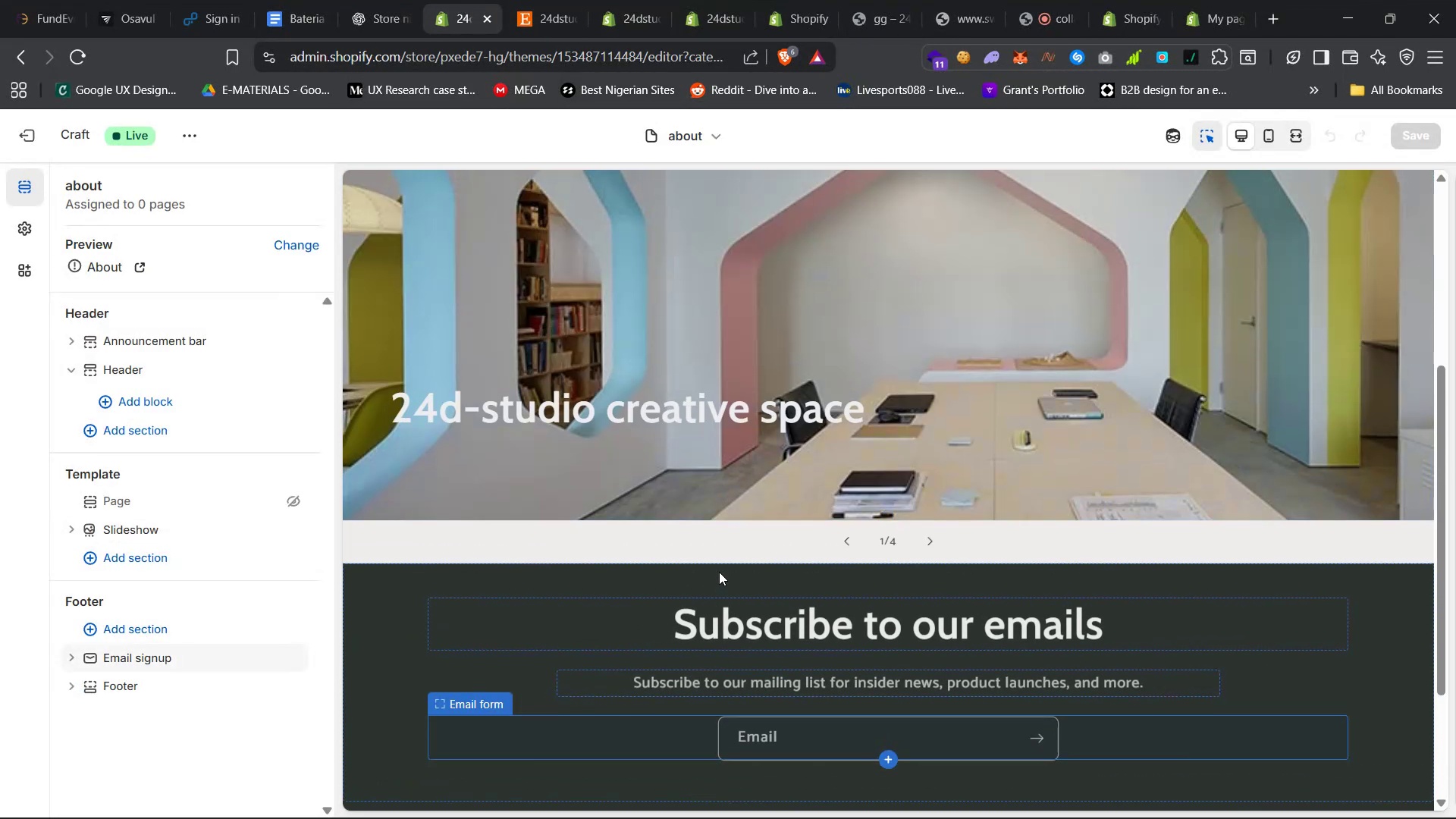 
left_click([893, 543])
 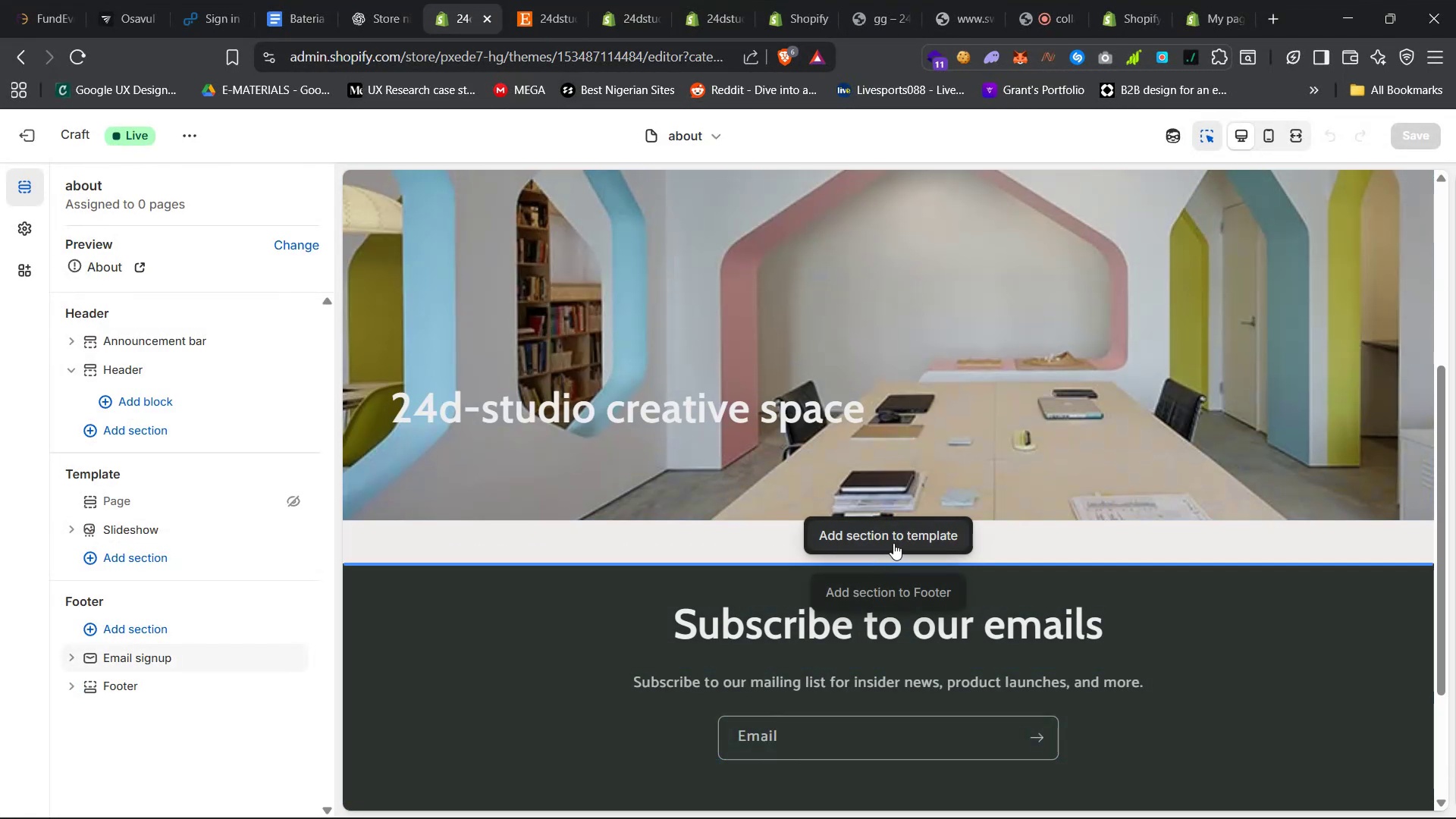 
left_click([655, 315])
 